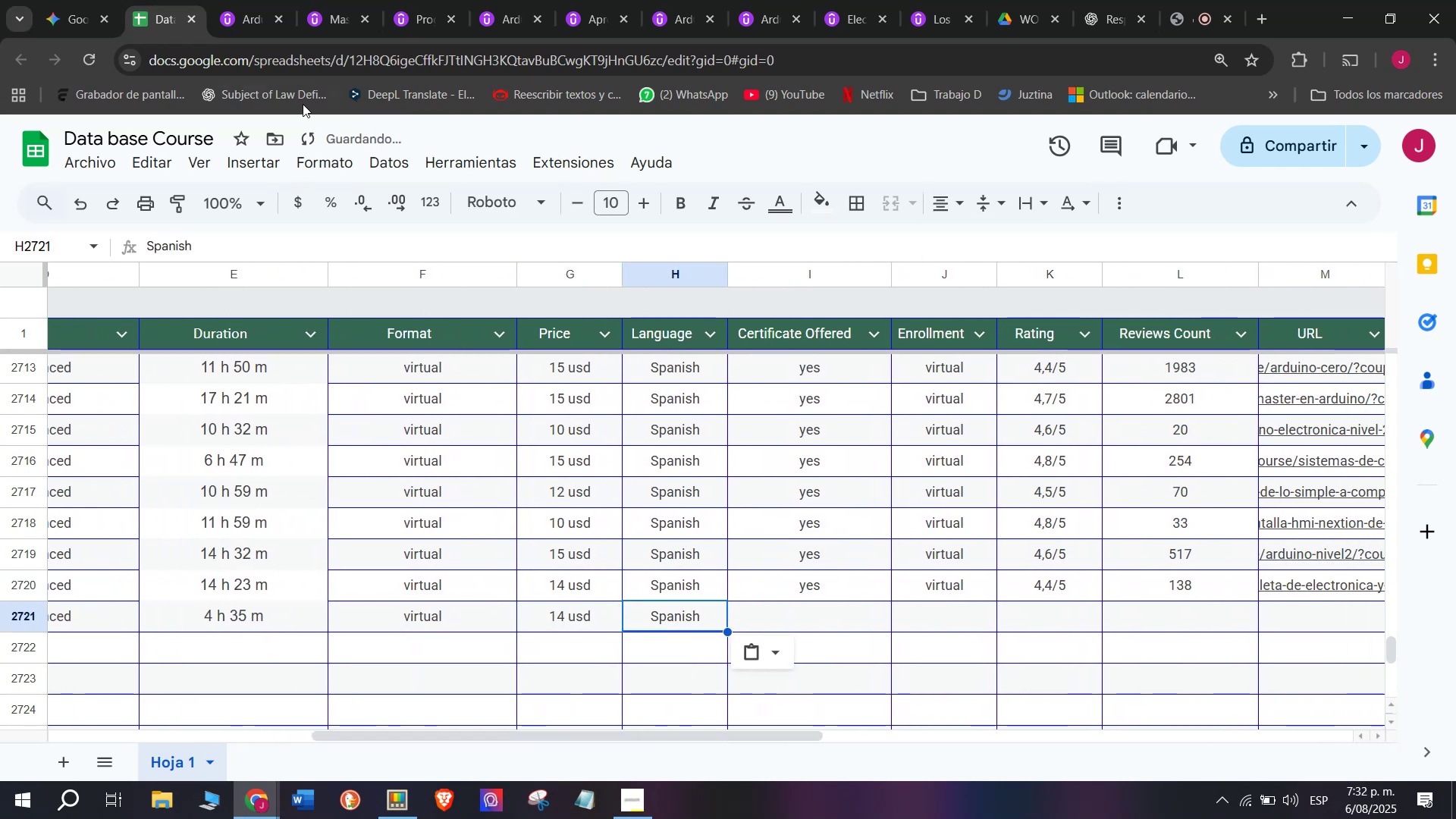 
left_click([254, 0])
 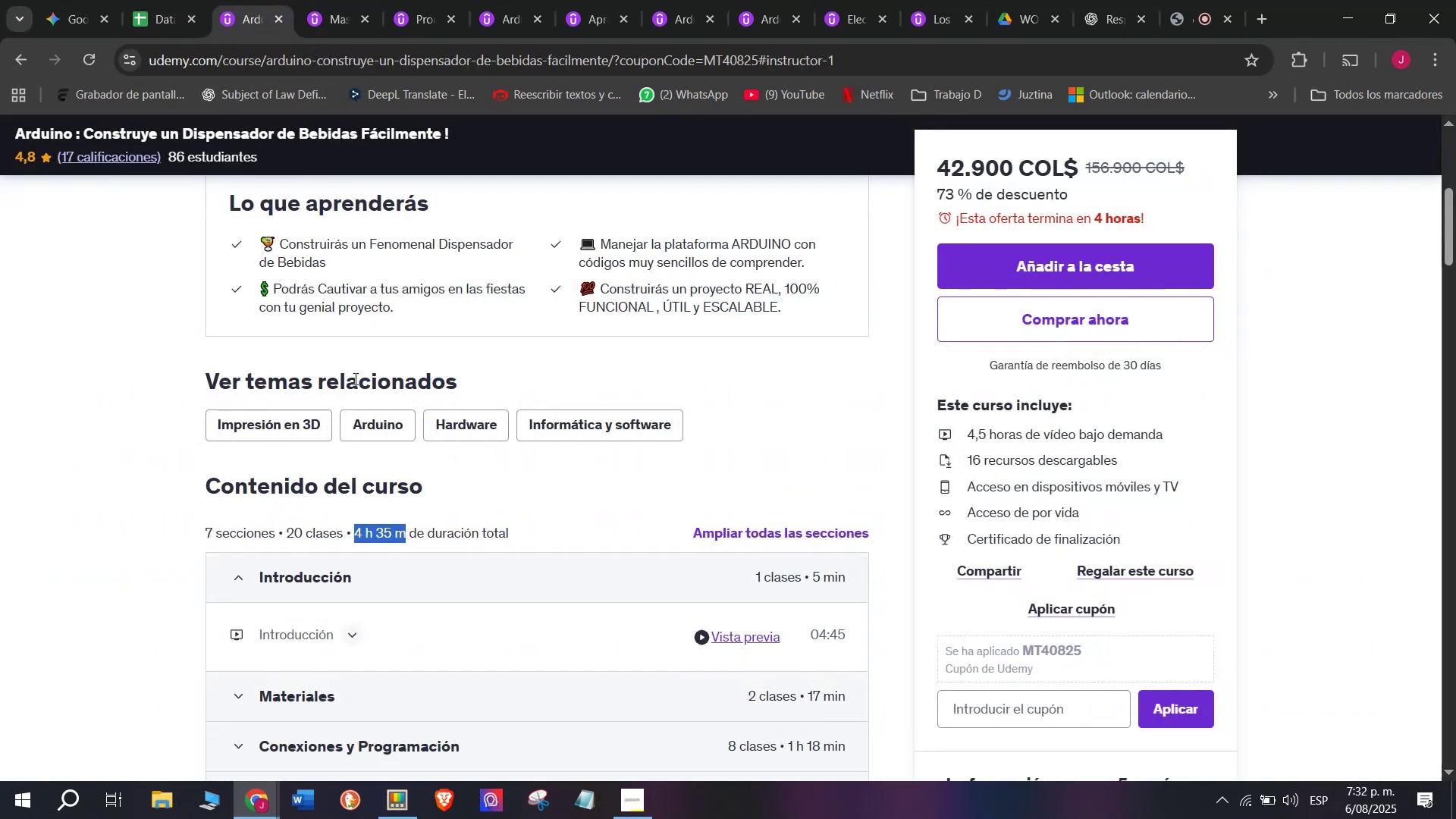 
scroll: coordinate [373, 444], scroll_direction: up, amount: 4.0
 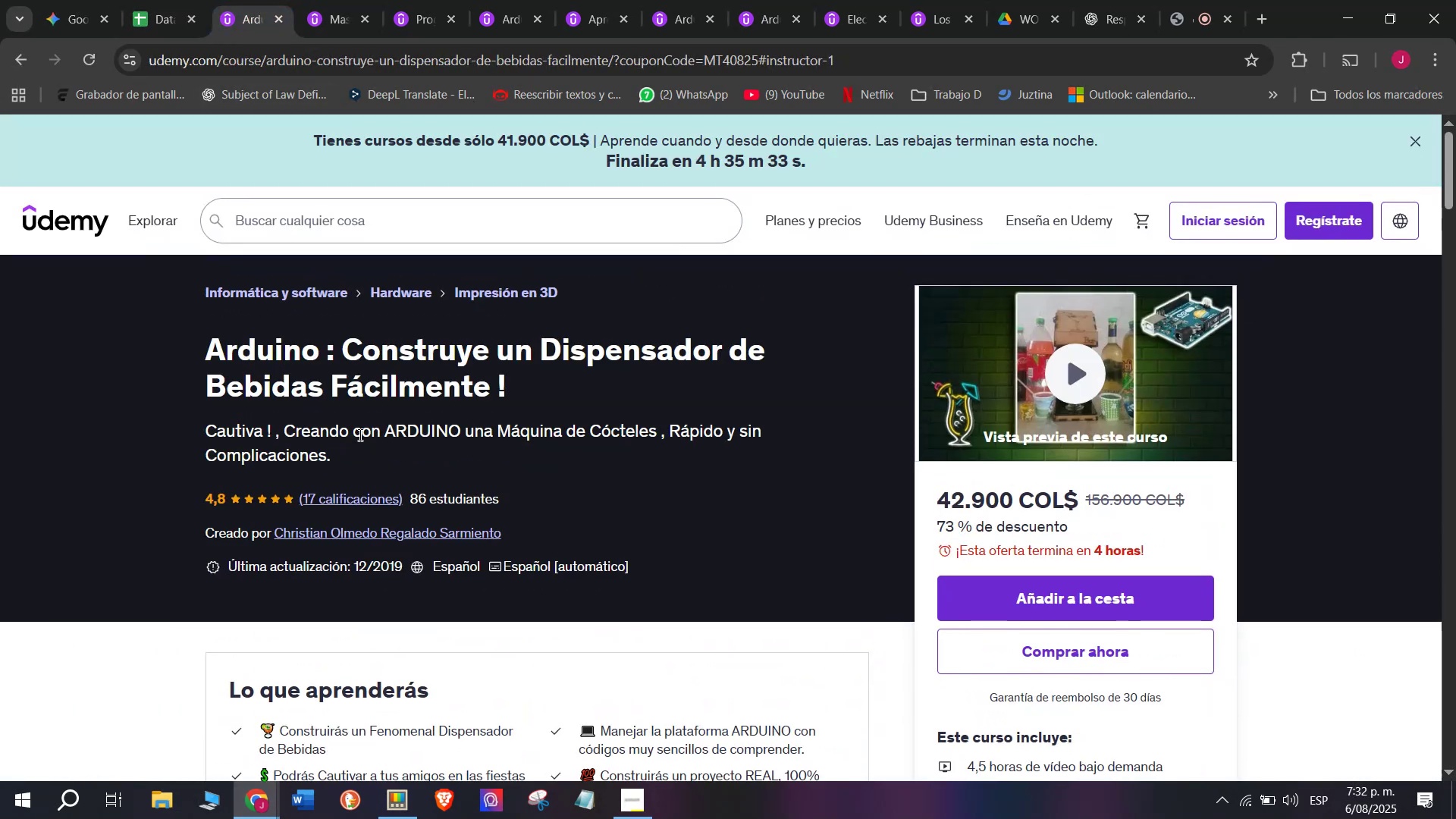 
scroll: coordinate [359, 434], scroll_direction: down, amount: 2.0
 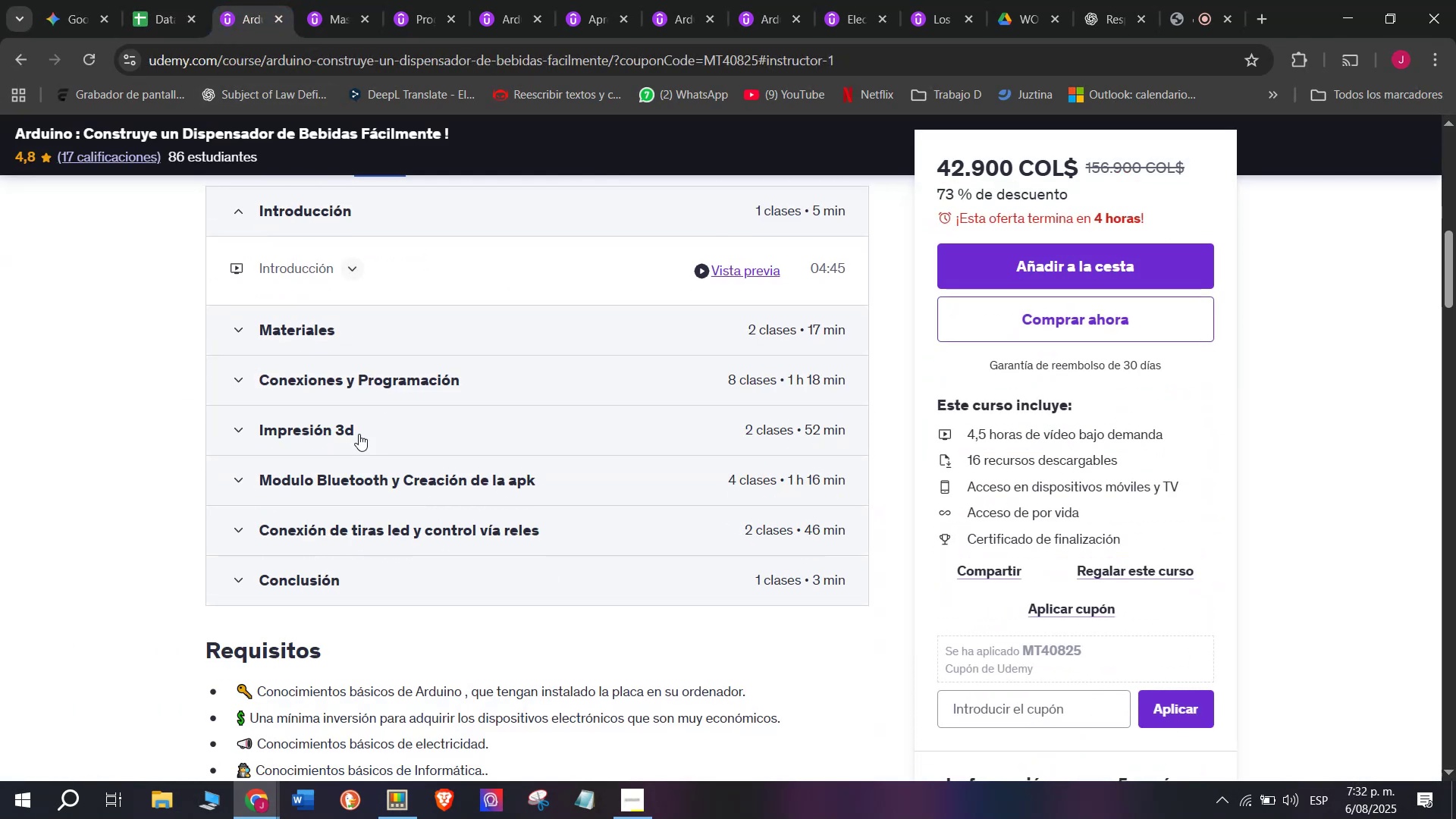 
scroll: coordinate [359, 434], scroll_direction: up, amount: 1.0
 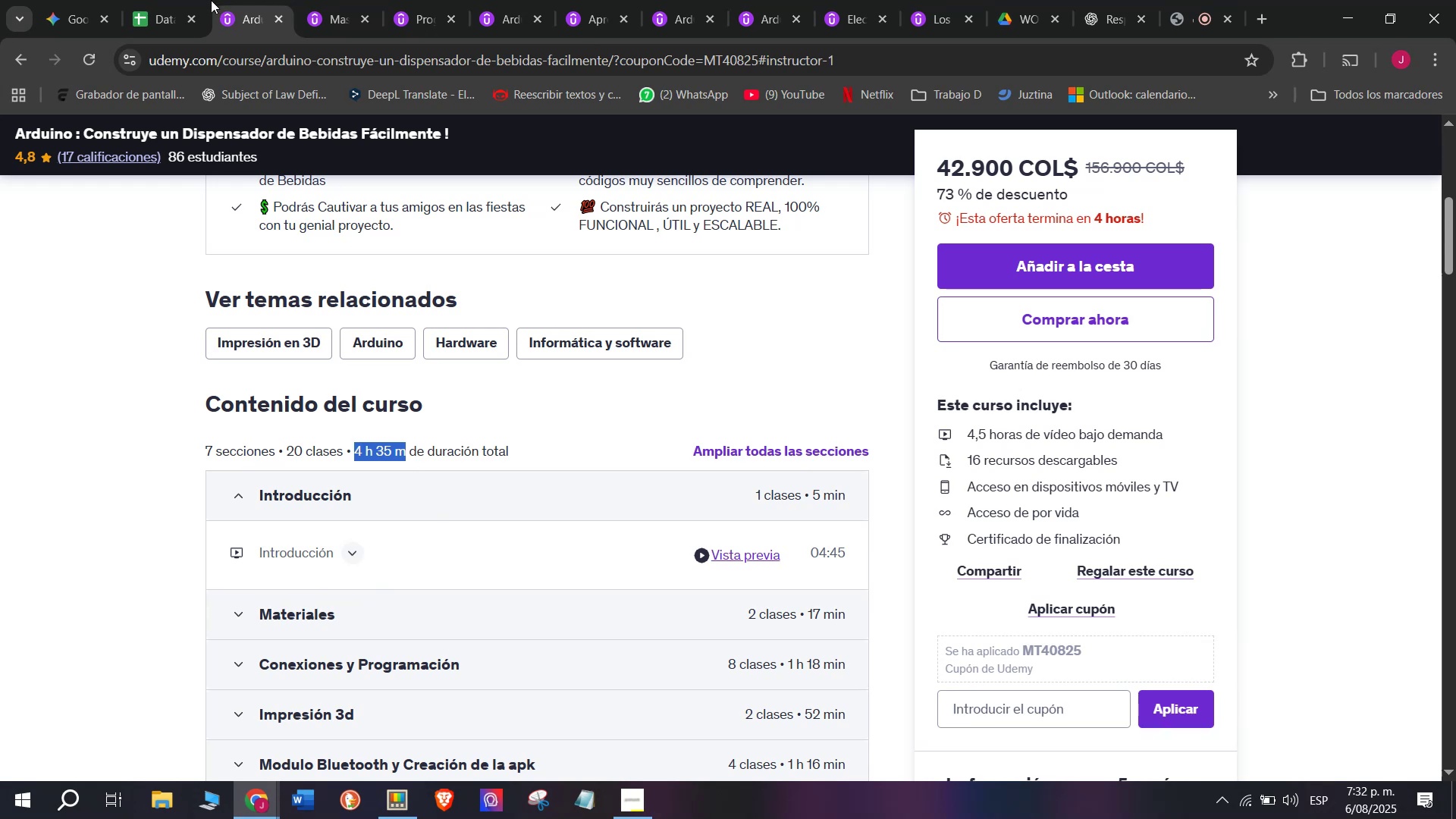 
left_click([179, 0])
 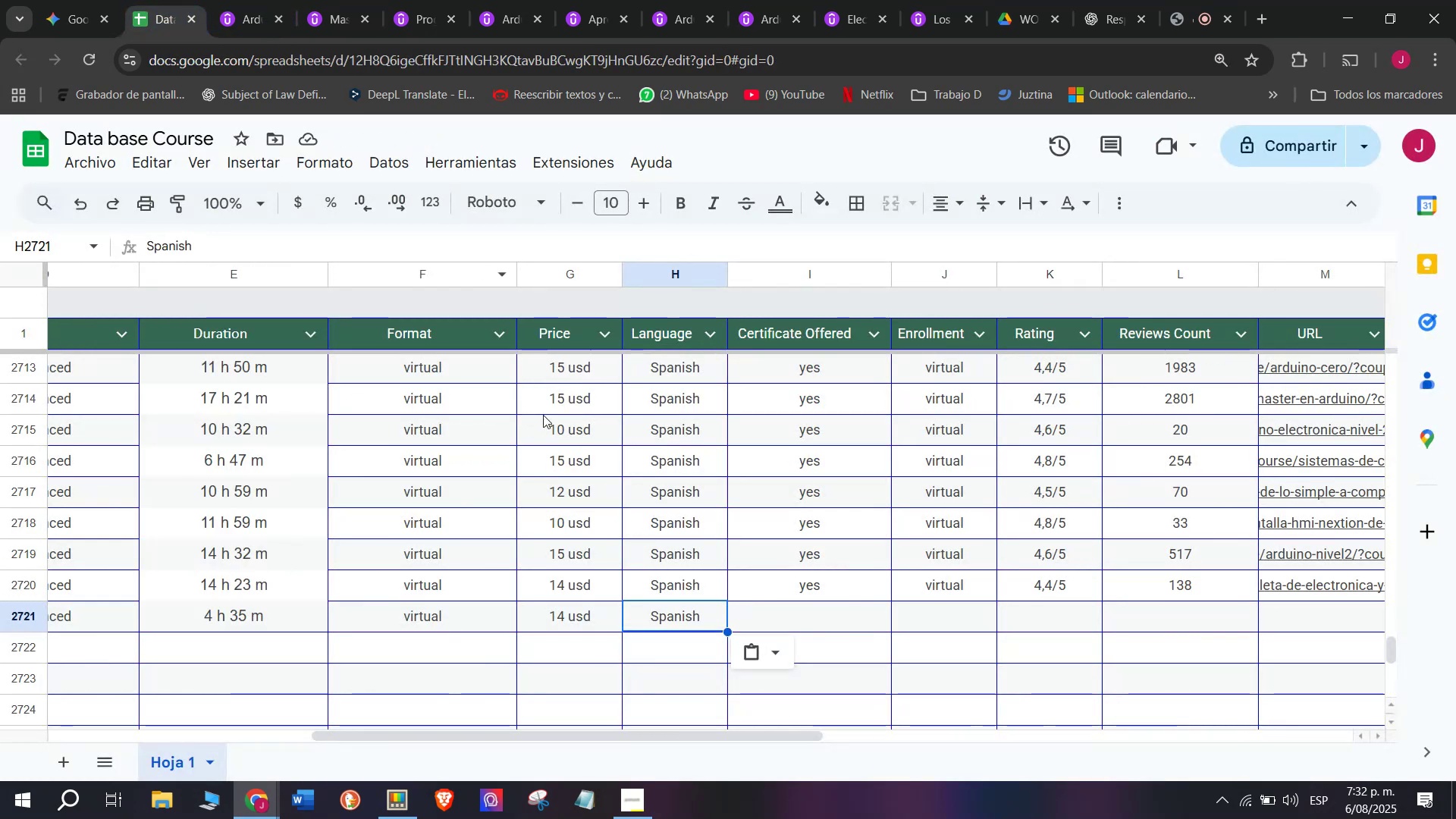 
left_click([271, 0])
 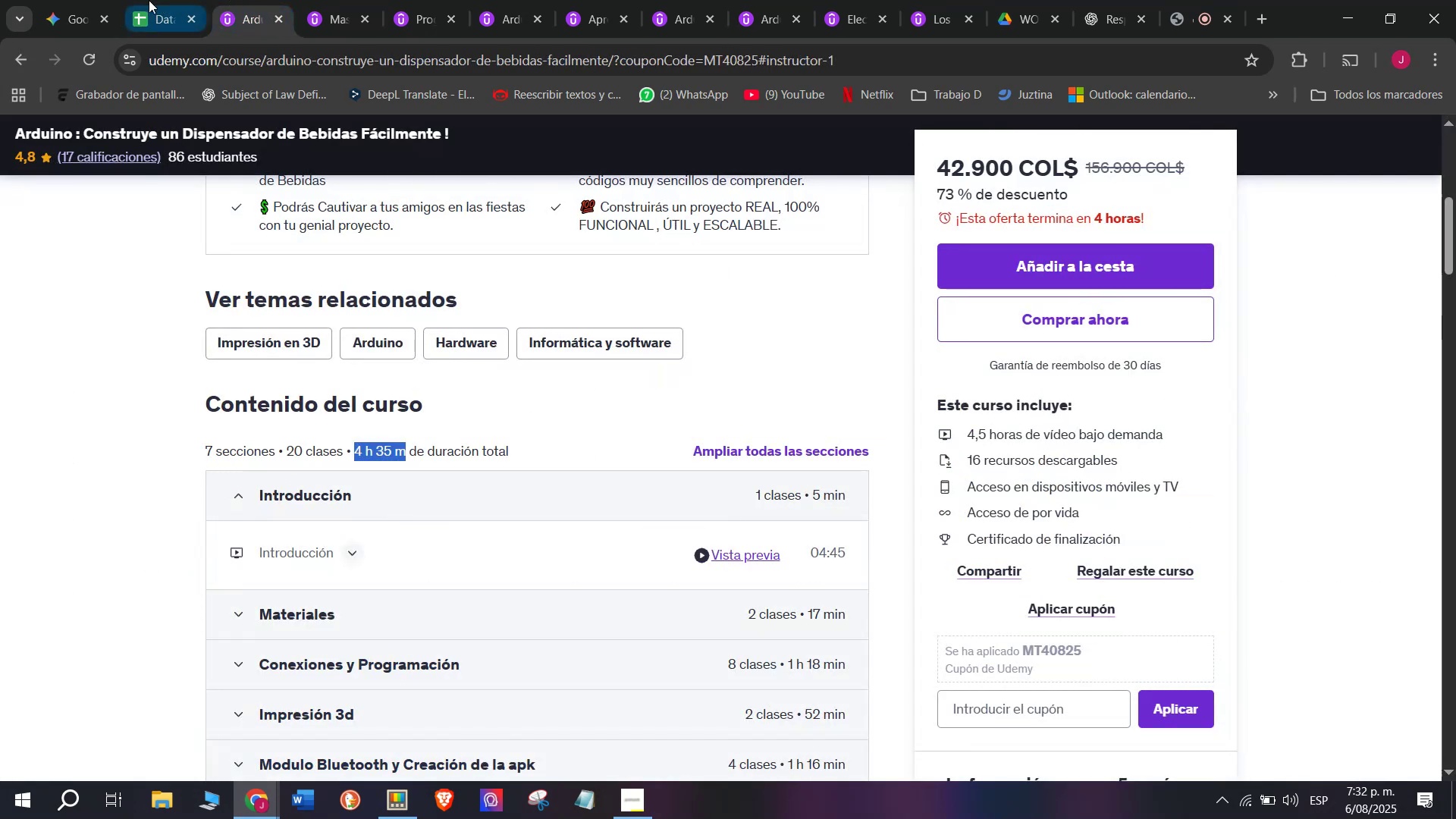 
left_click([139, 0])
 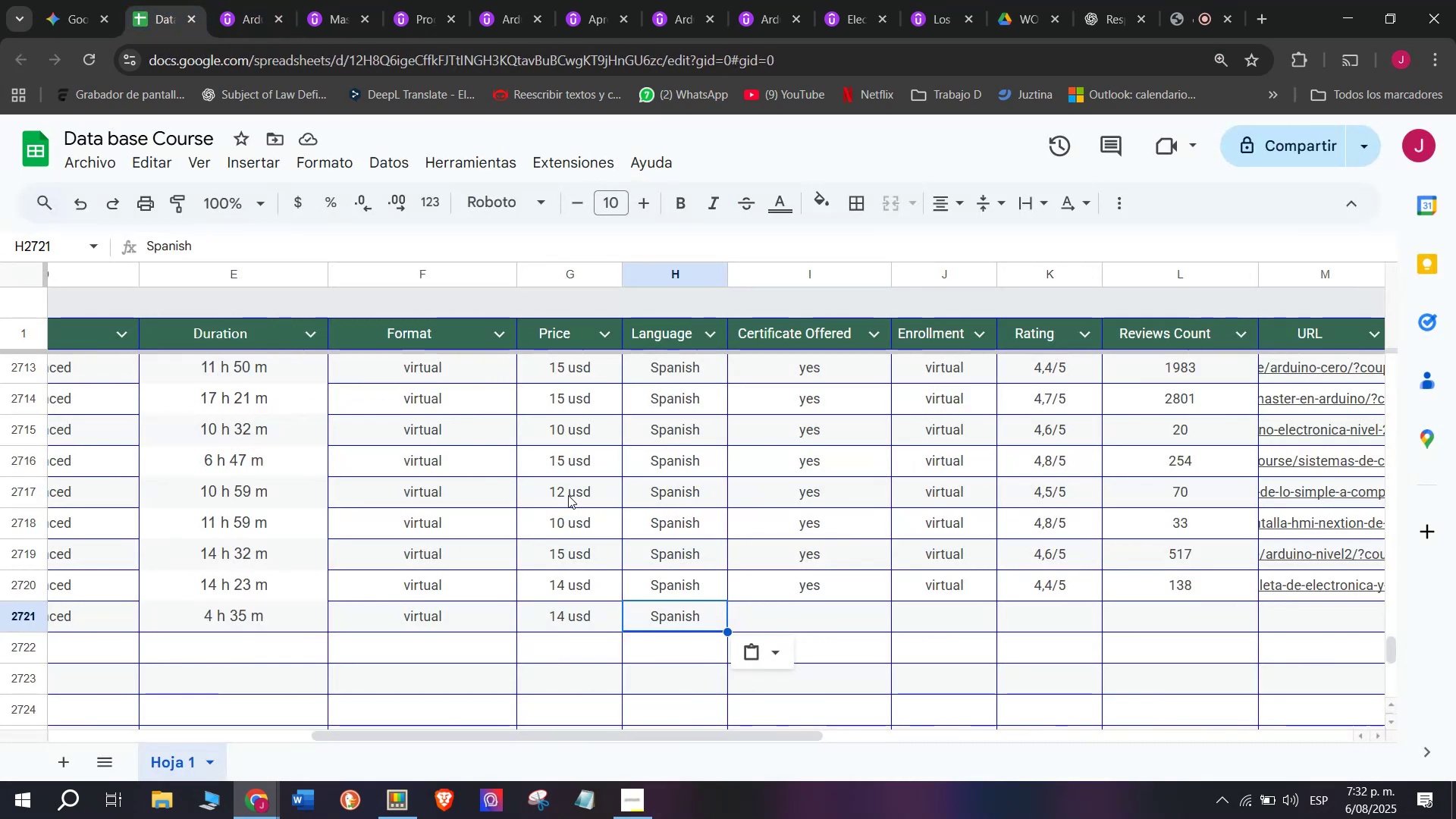 
key(Control+ControlLeft)
 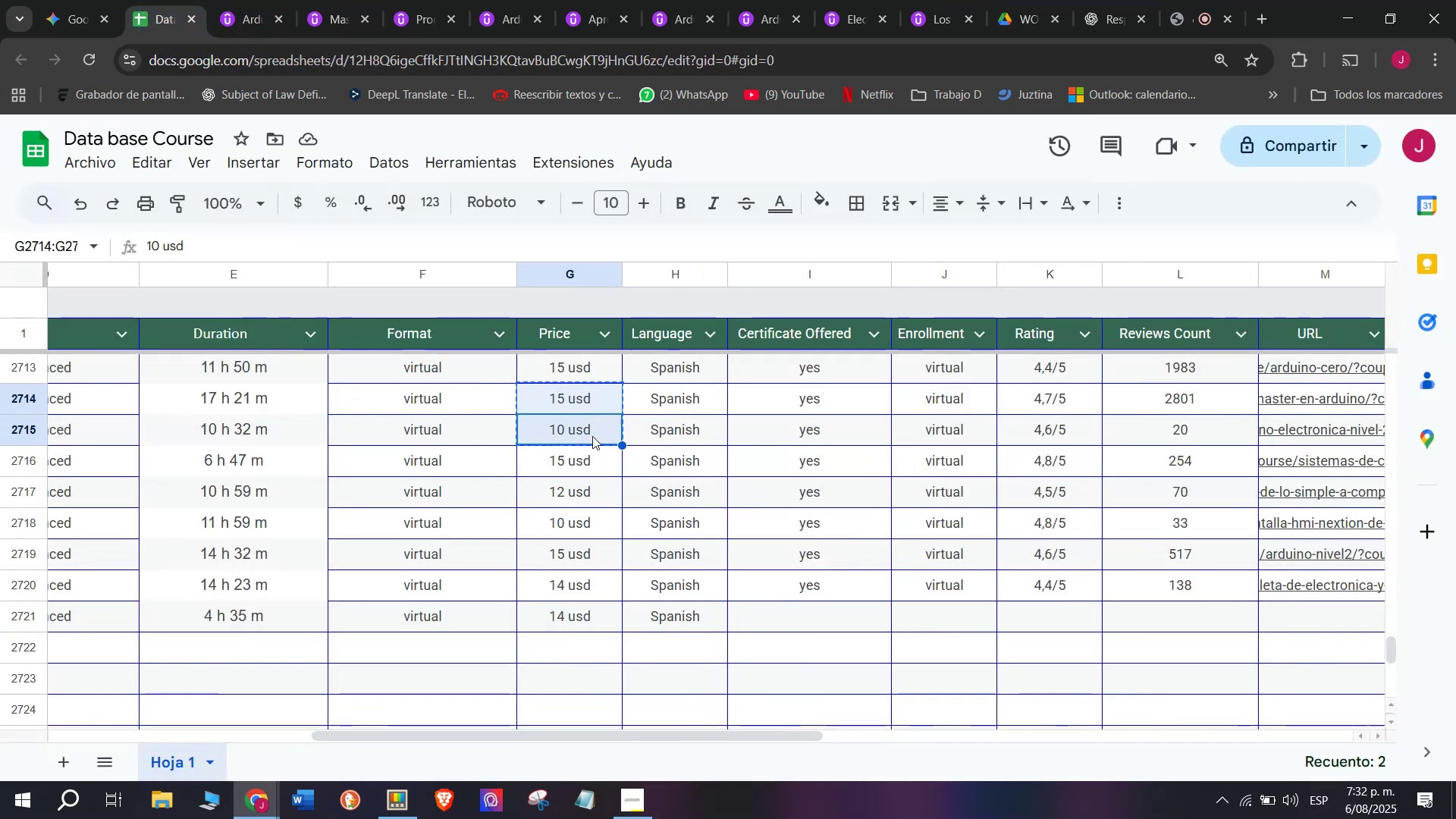 
key(Control+C)
 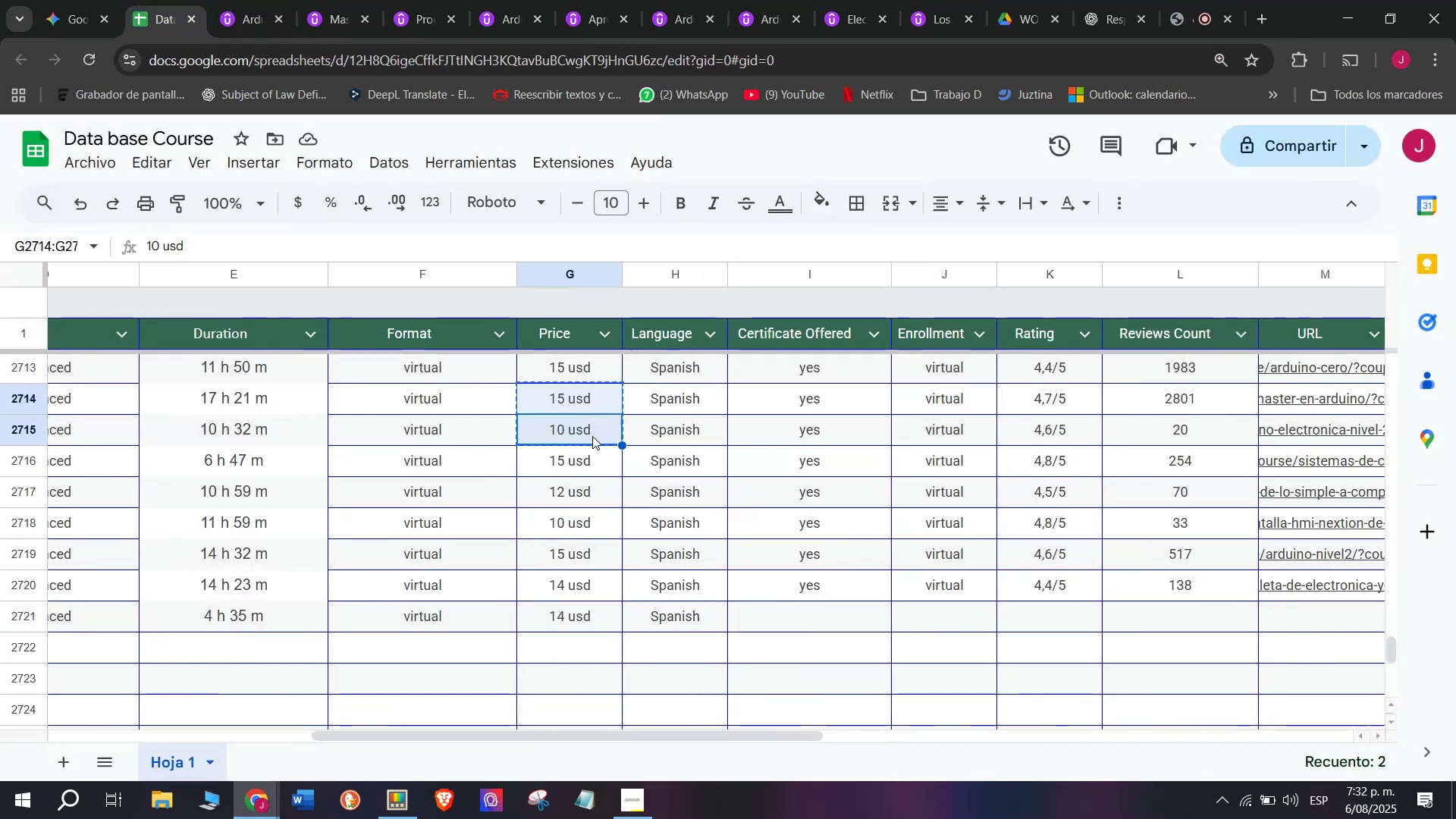 
key(Break)
 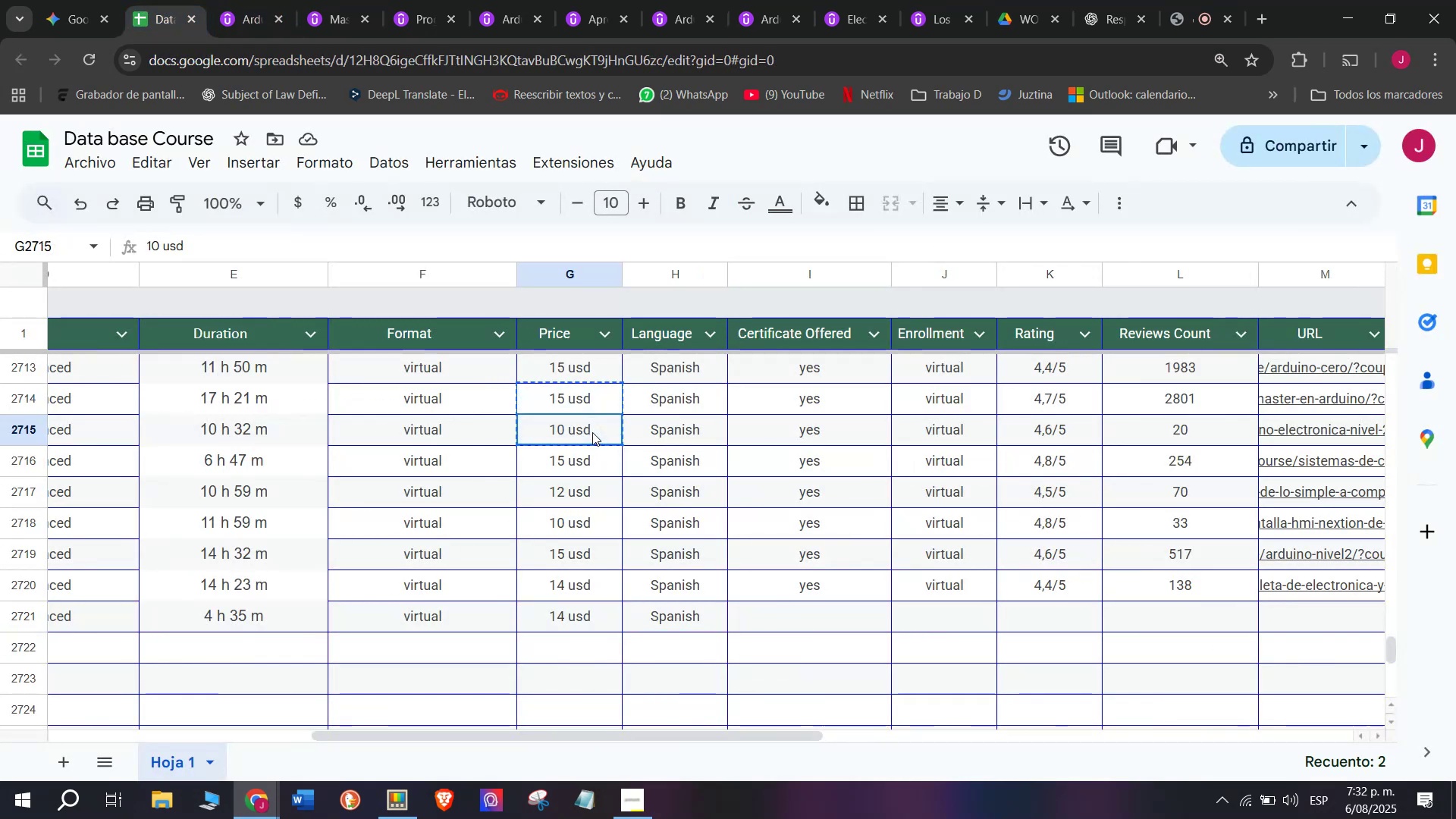 
key(Control+ControlLeft)
 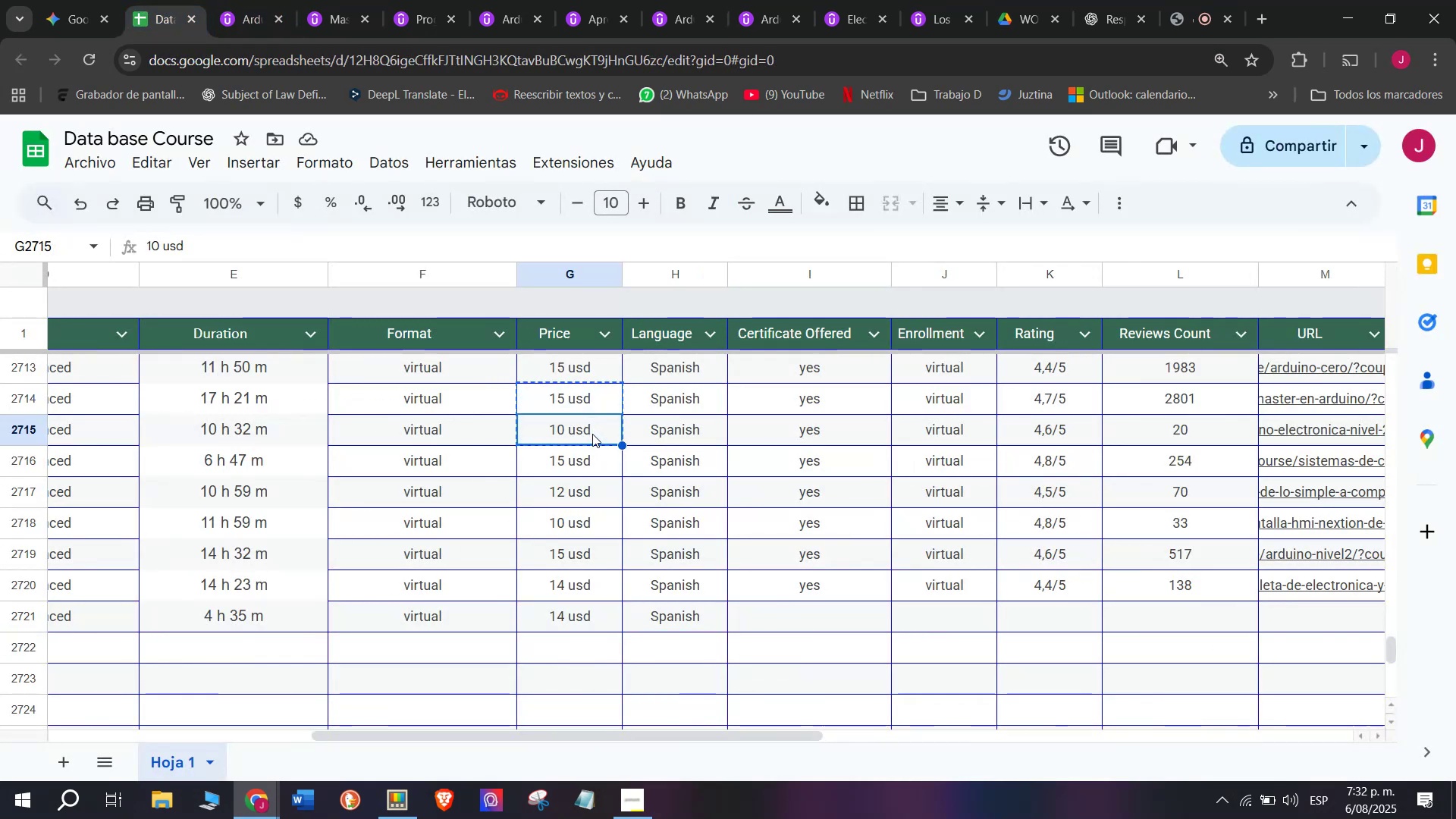 
key(Break)
 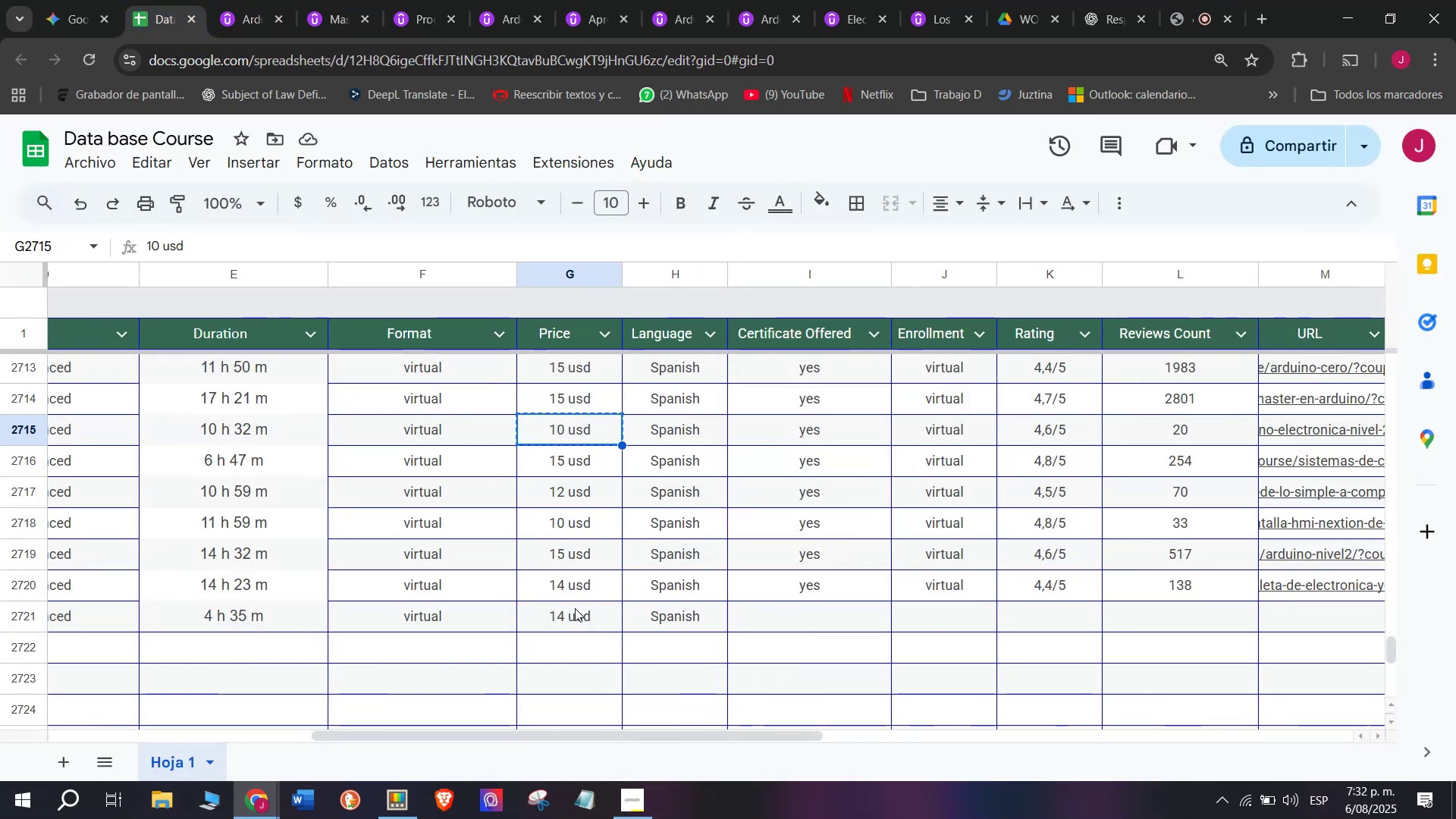 
key(Control+C)
 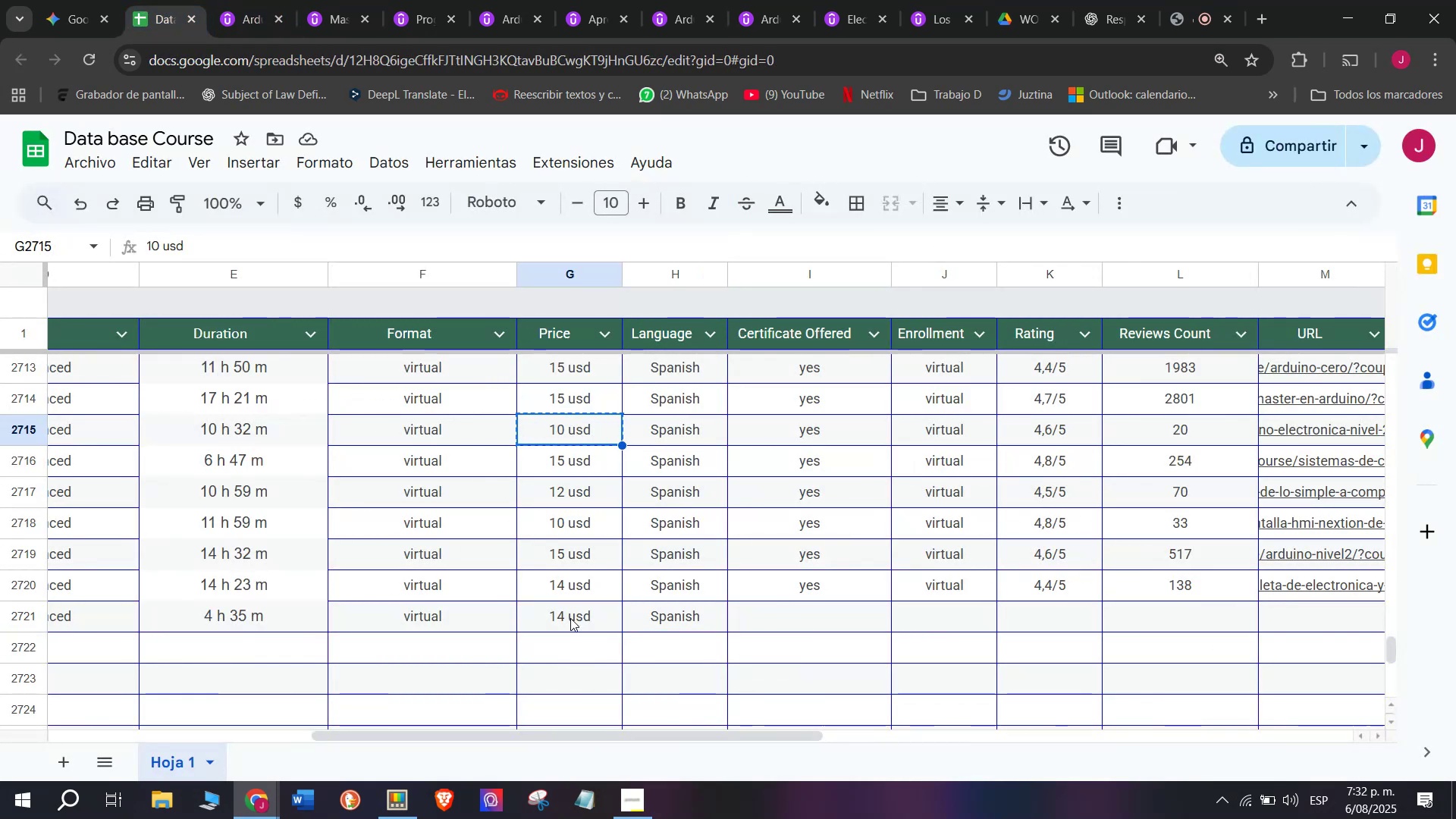 
key(Z)
 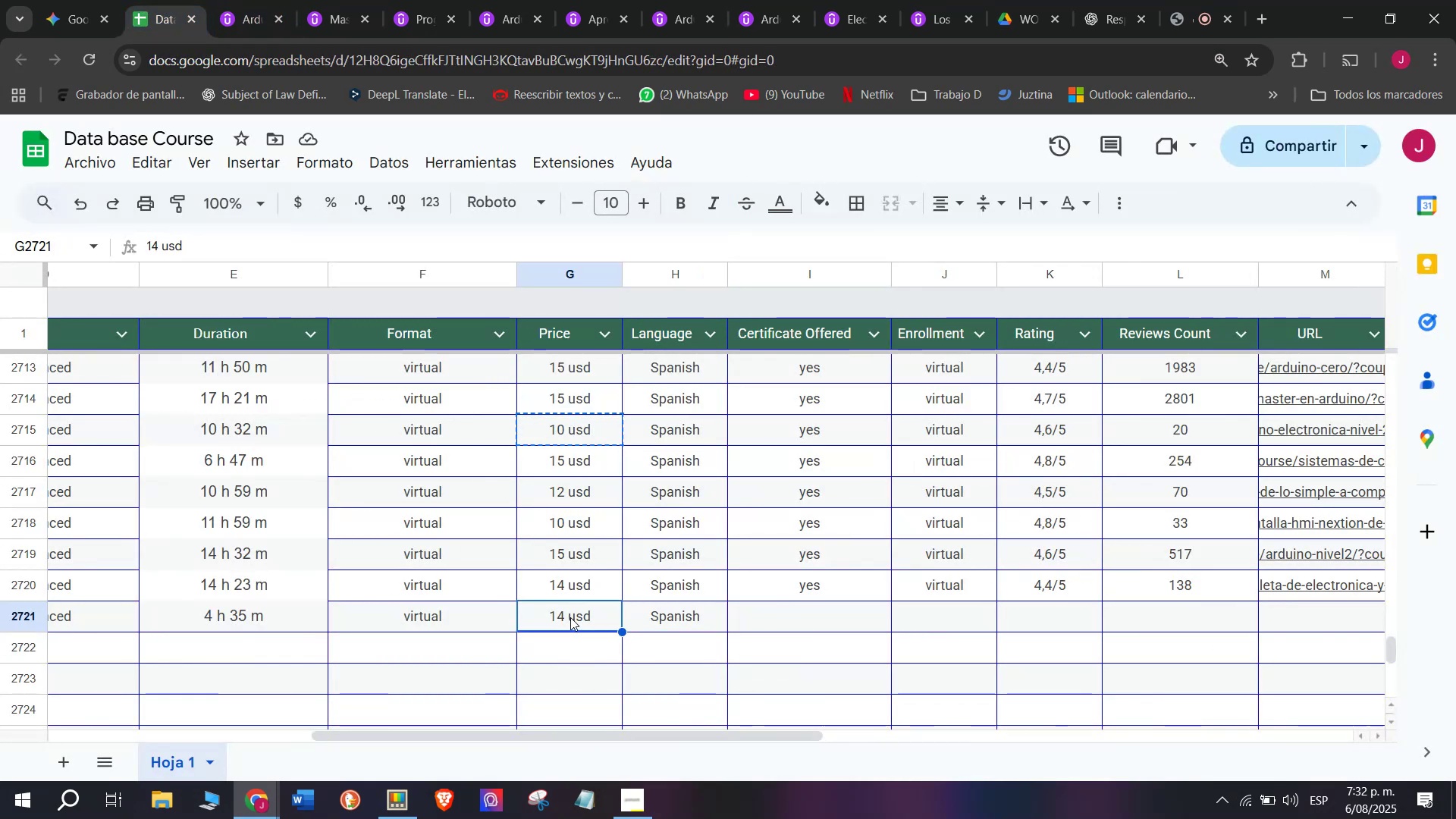 
key(Control+ControlLeft)
 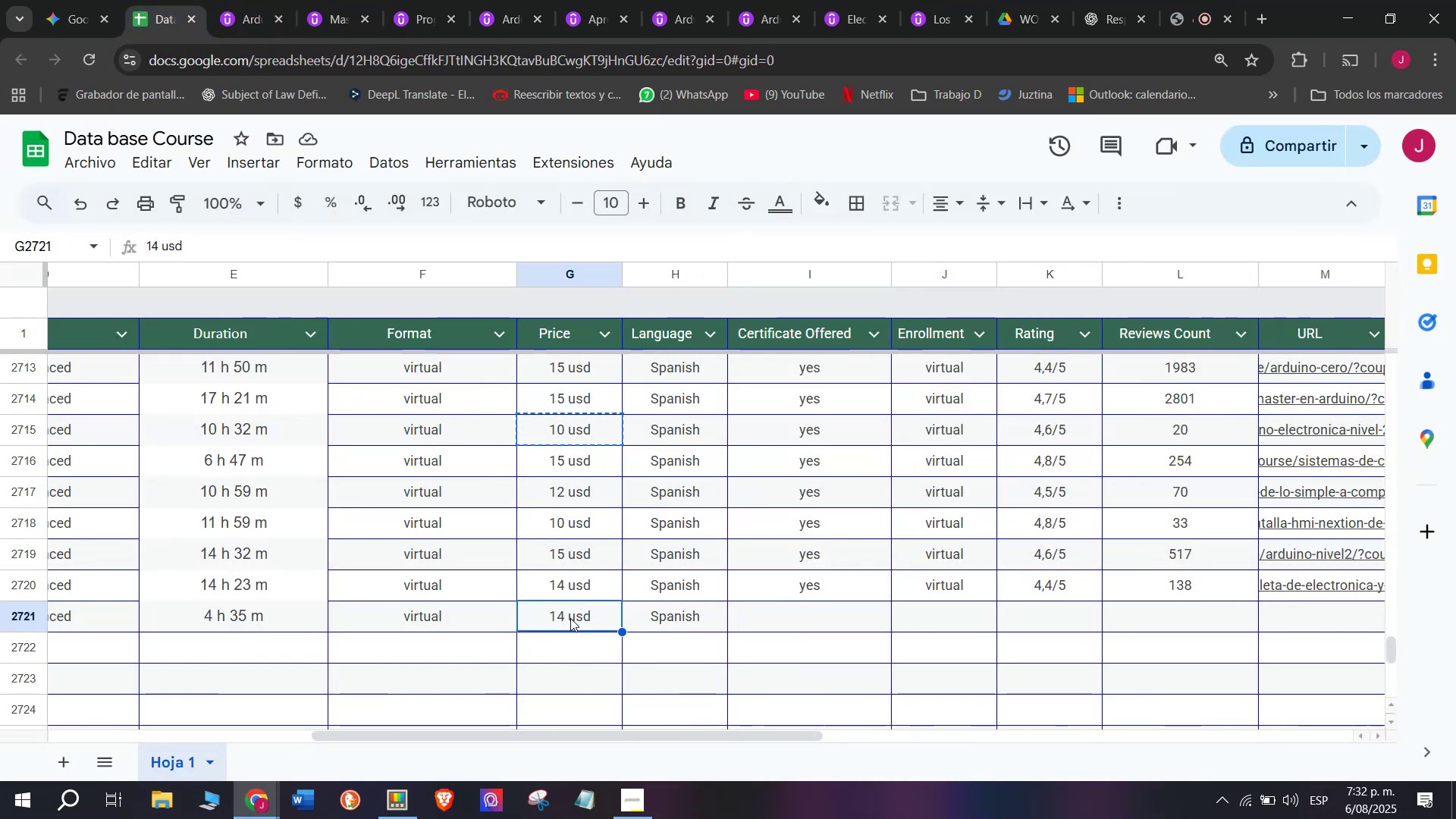 
key(Control+V)
 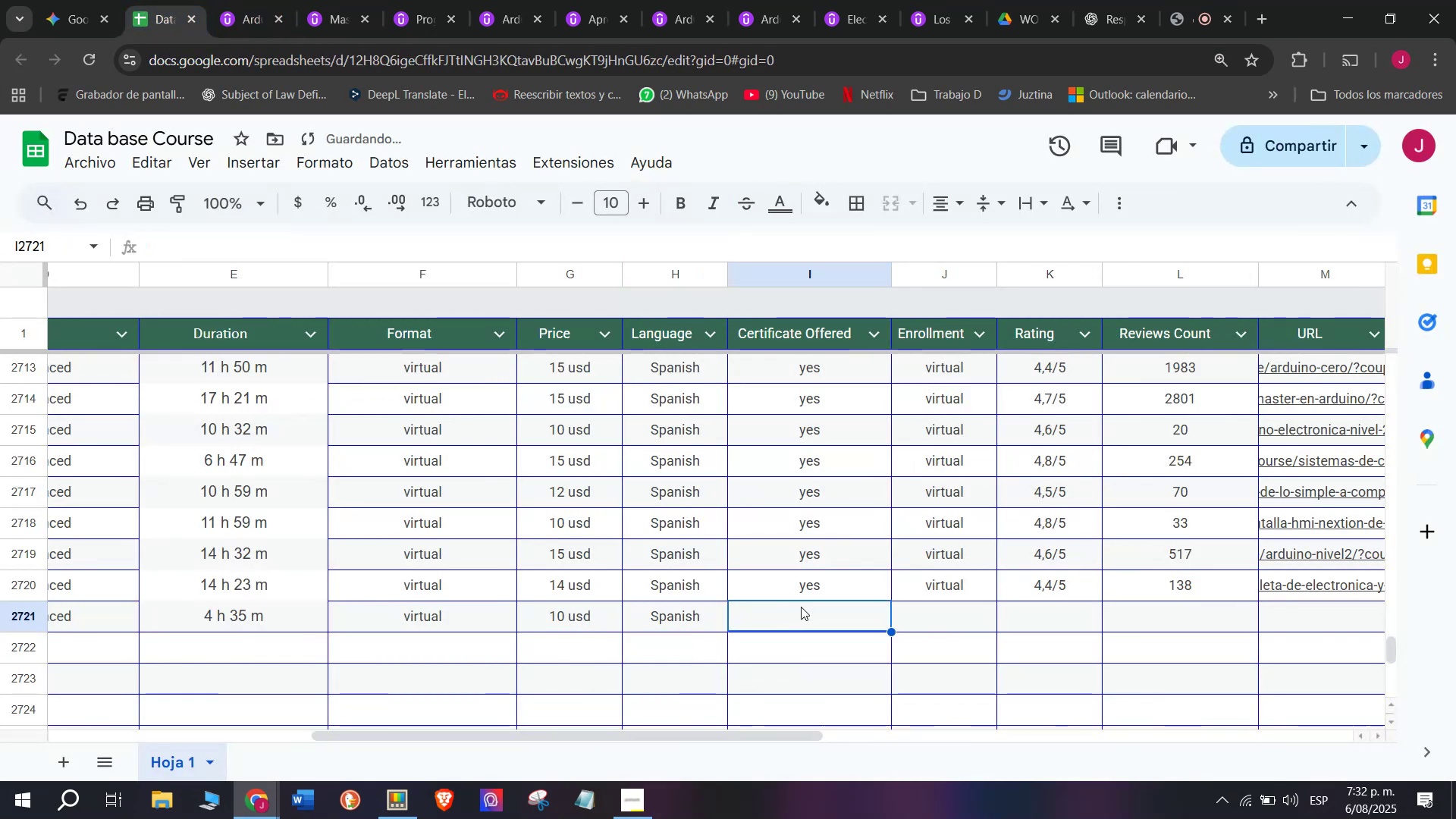 
double_click([810, 583])
 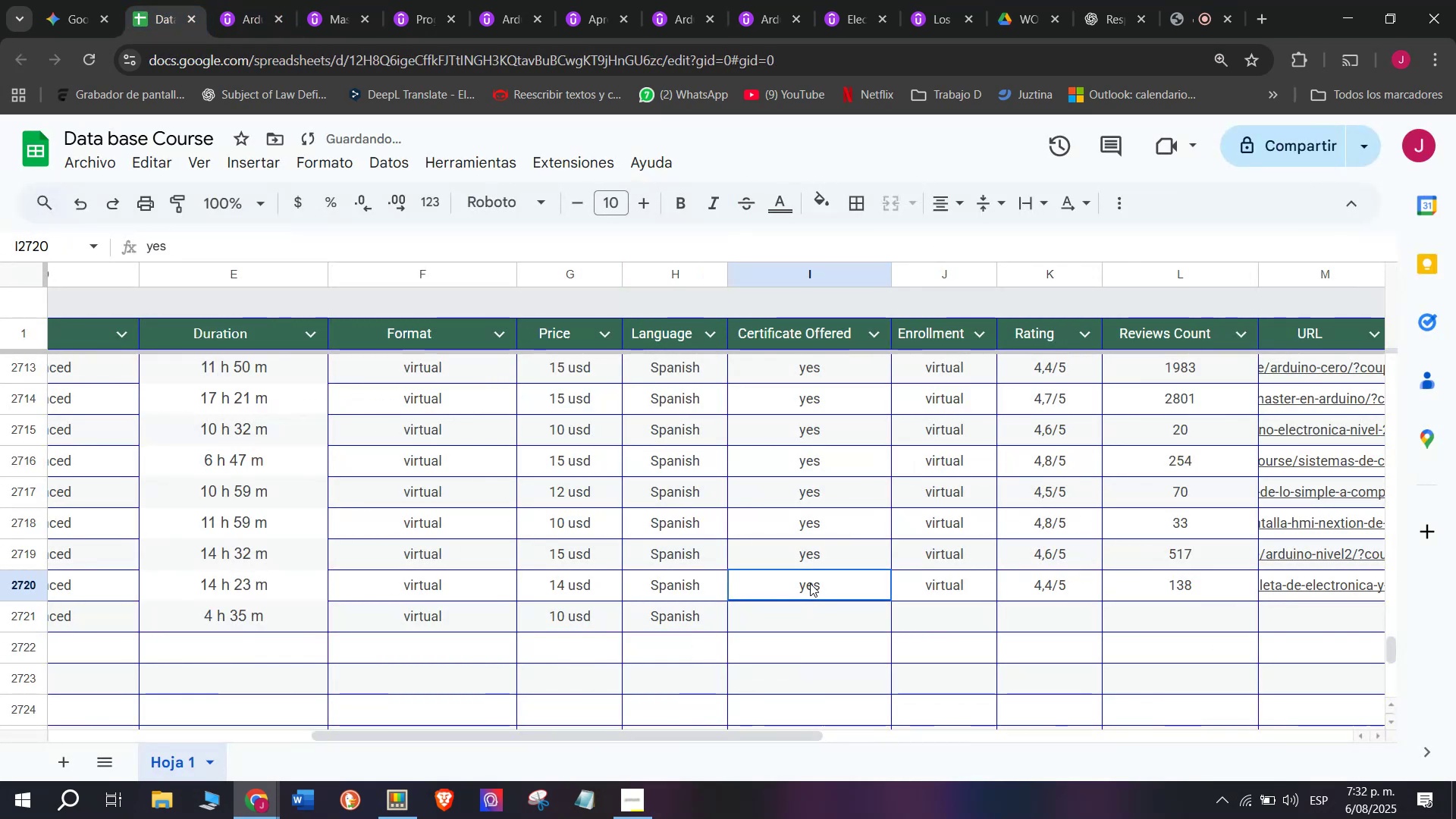 
key(Break)
 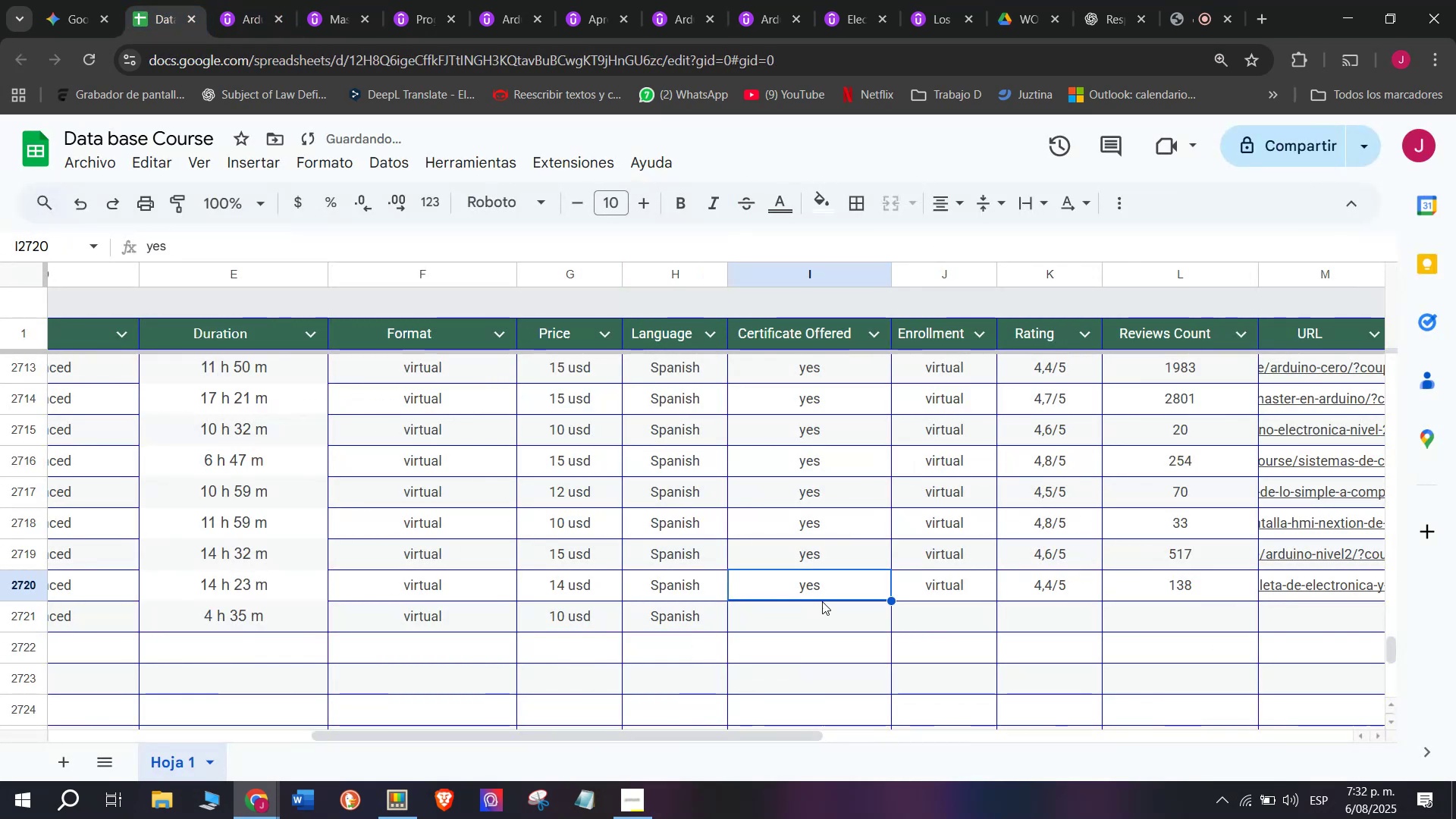 
key(Control+ControlLeft)
 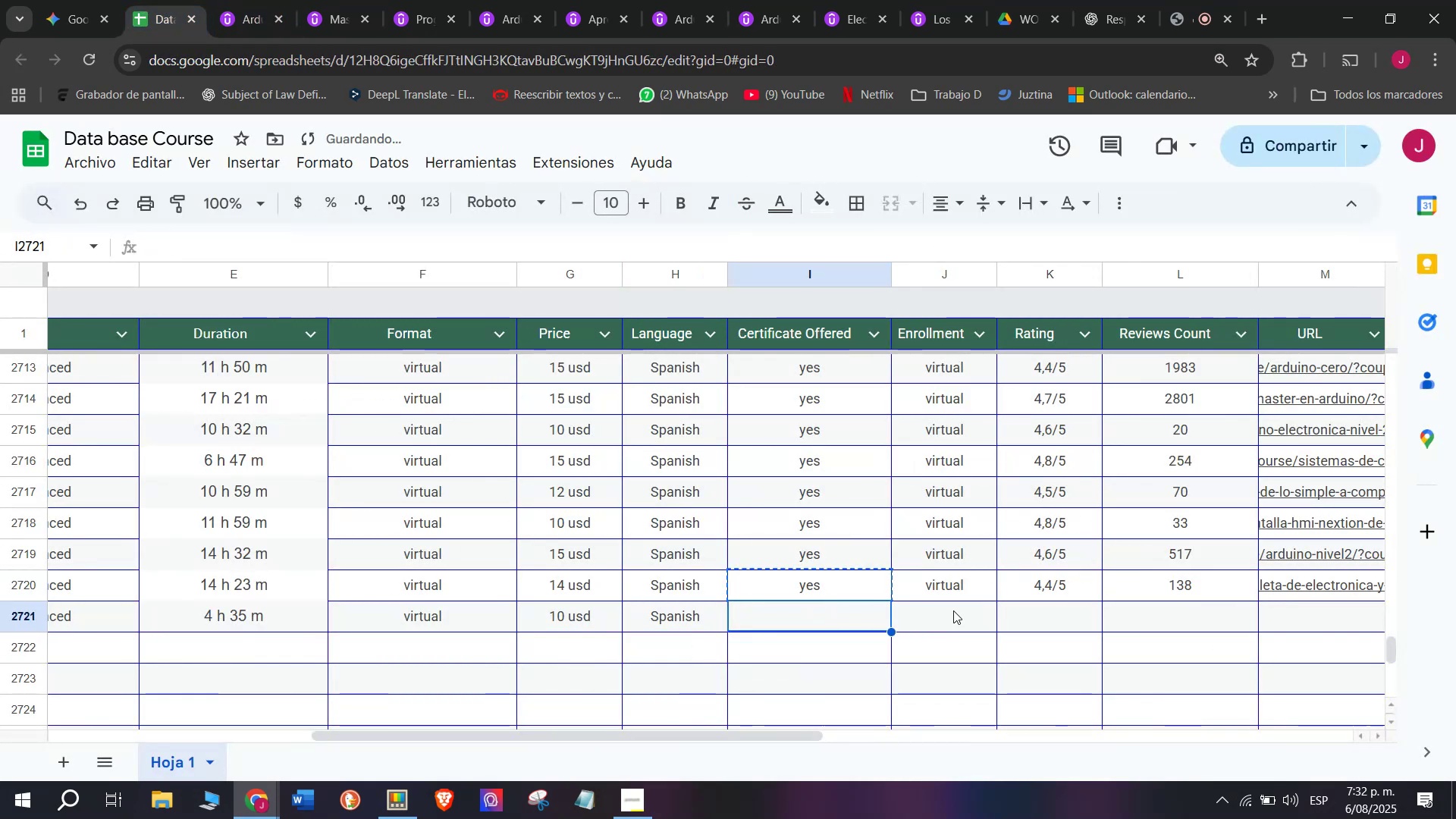 
key(Control+C)
 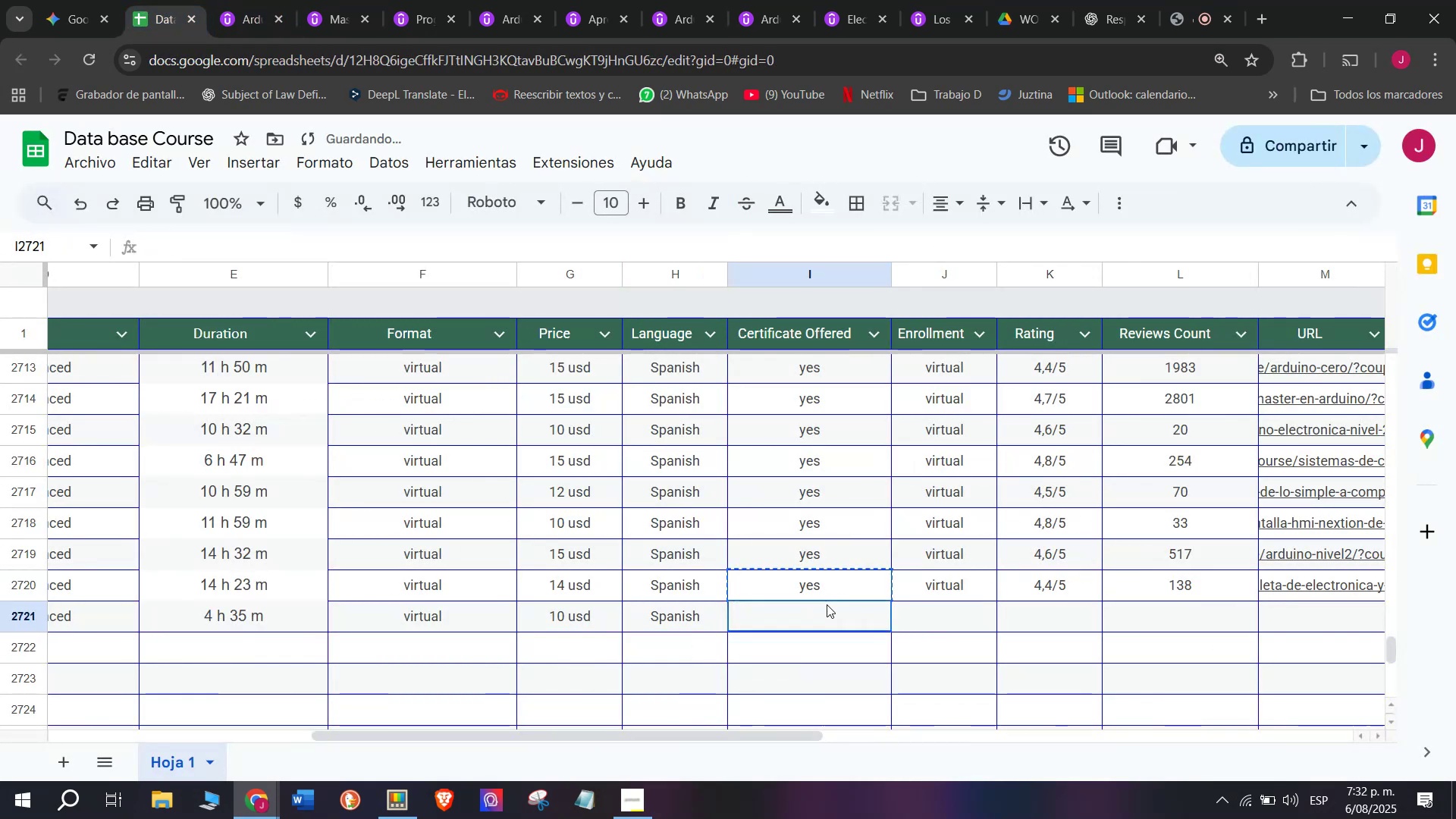 
triple_click([827, 604])
 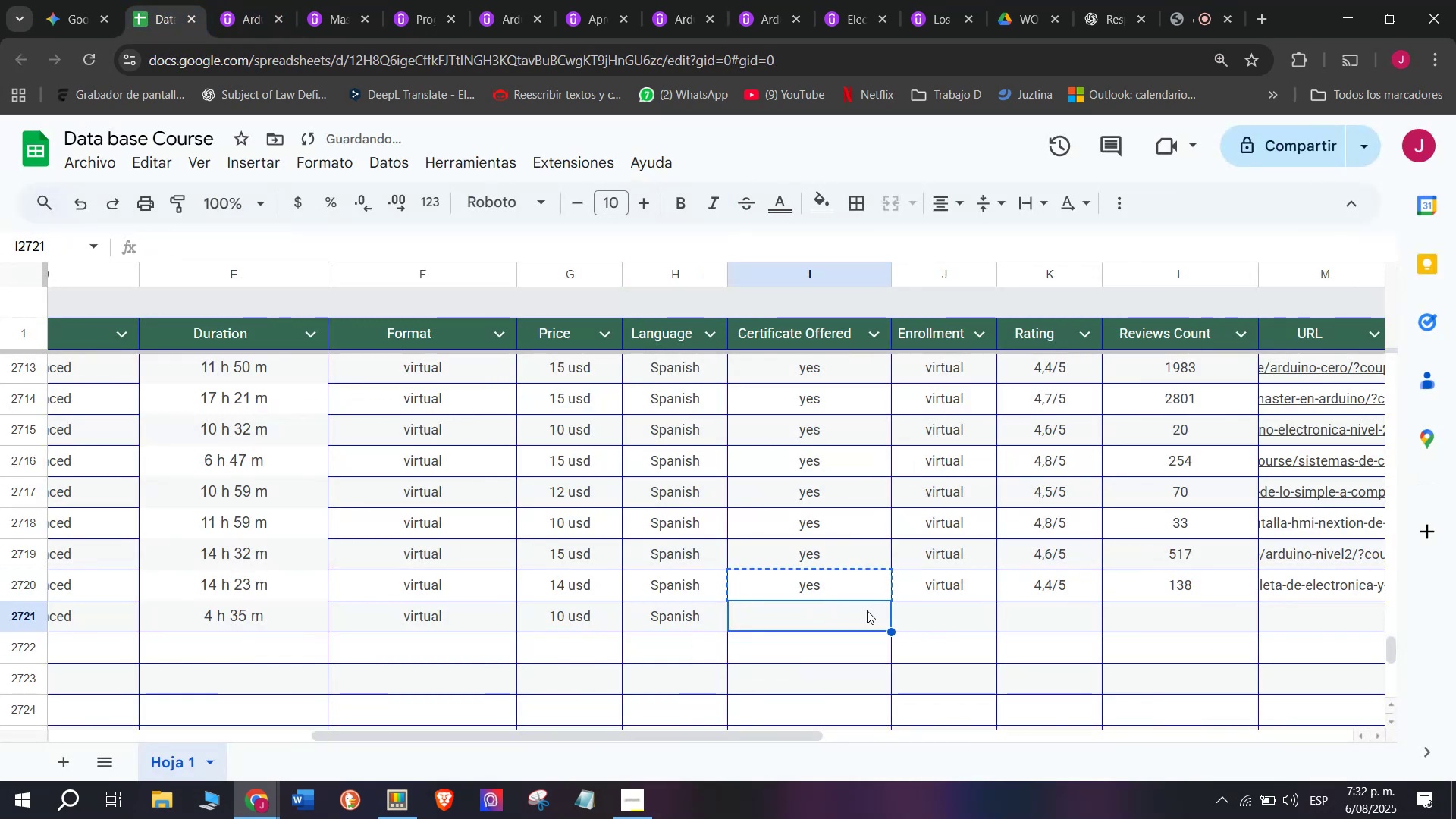 
key(Z)
 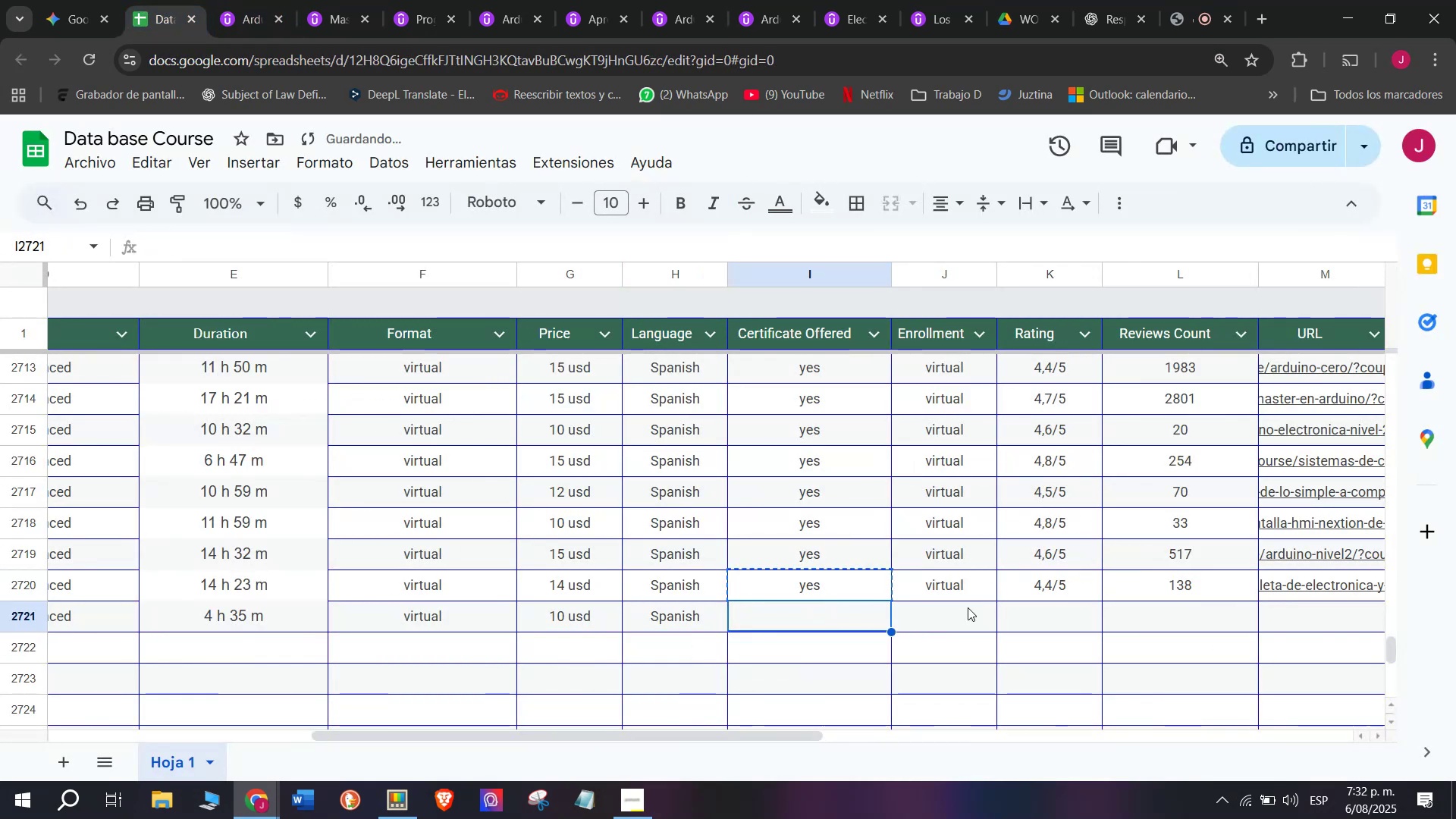 
key(Control+ControlLeft)
 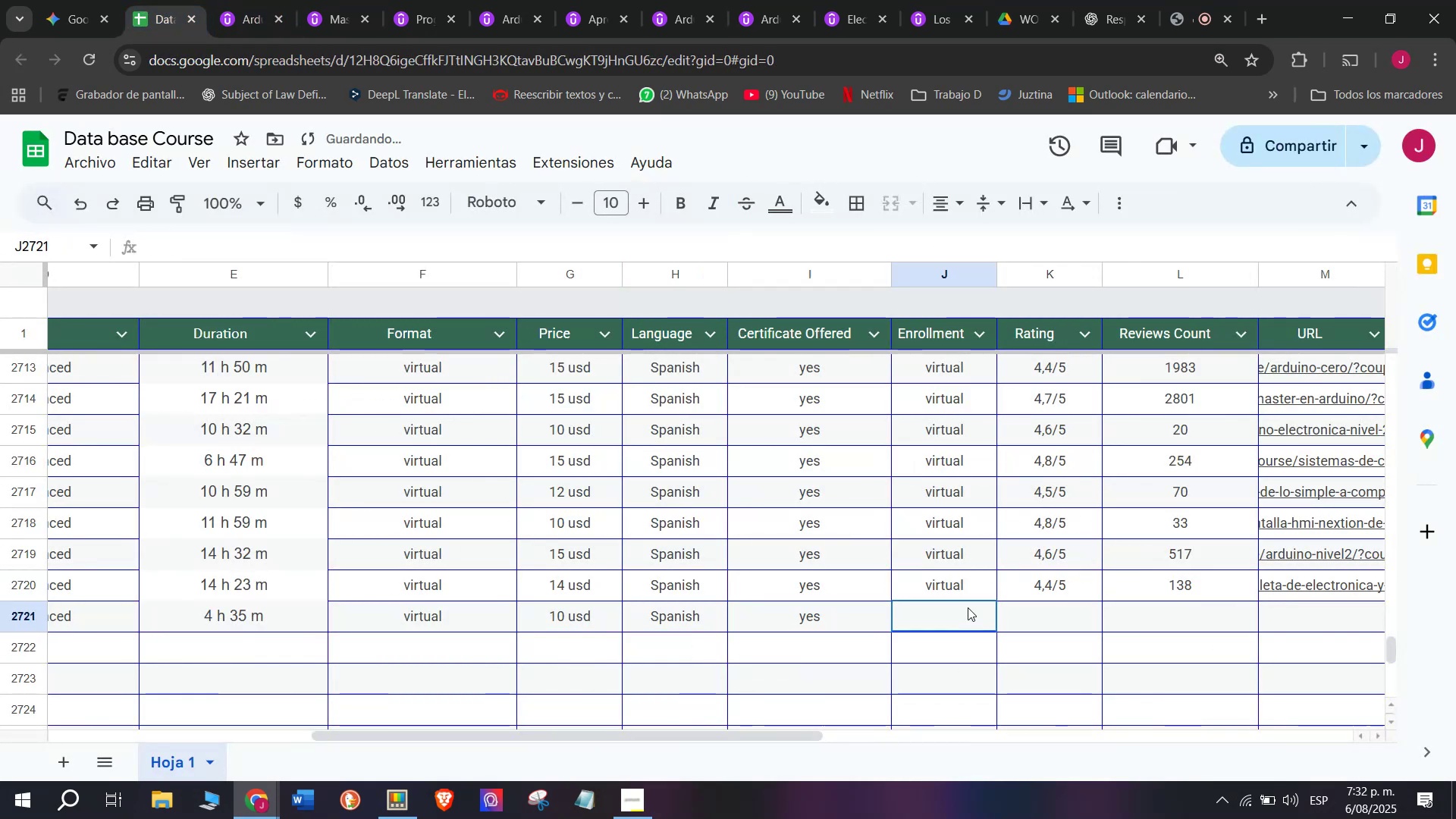 
key(Control+V)
 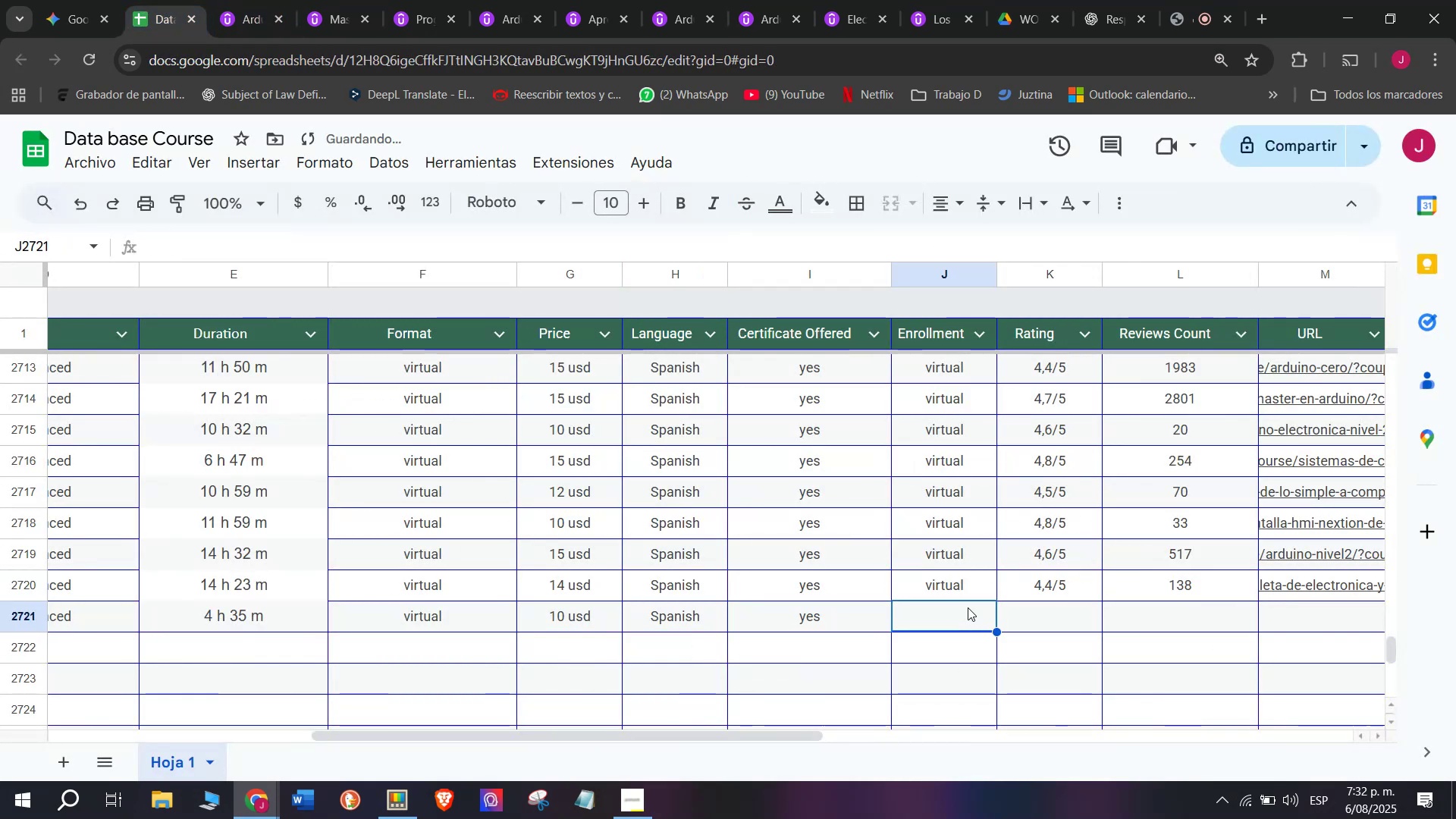 
double_click([946, 578])
 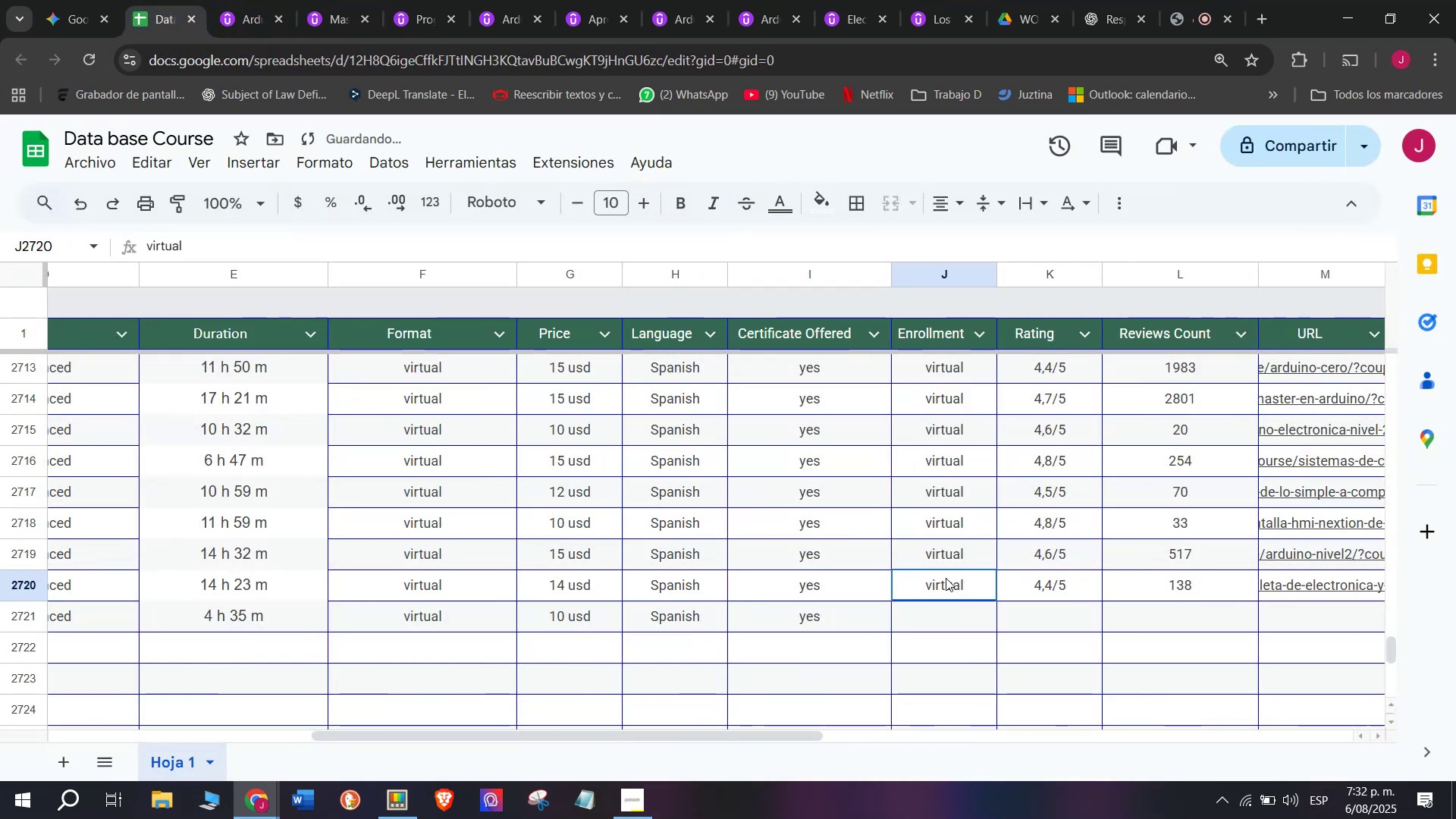 
key(Break)
 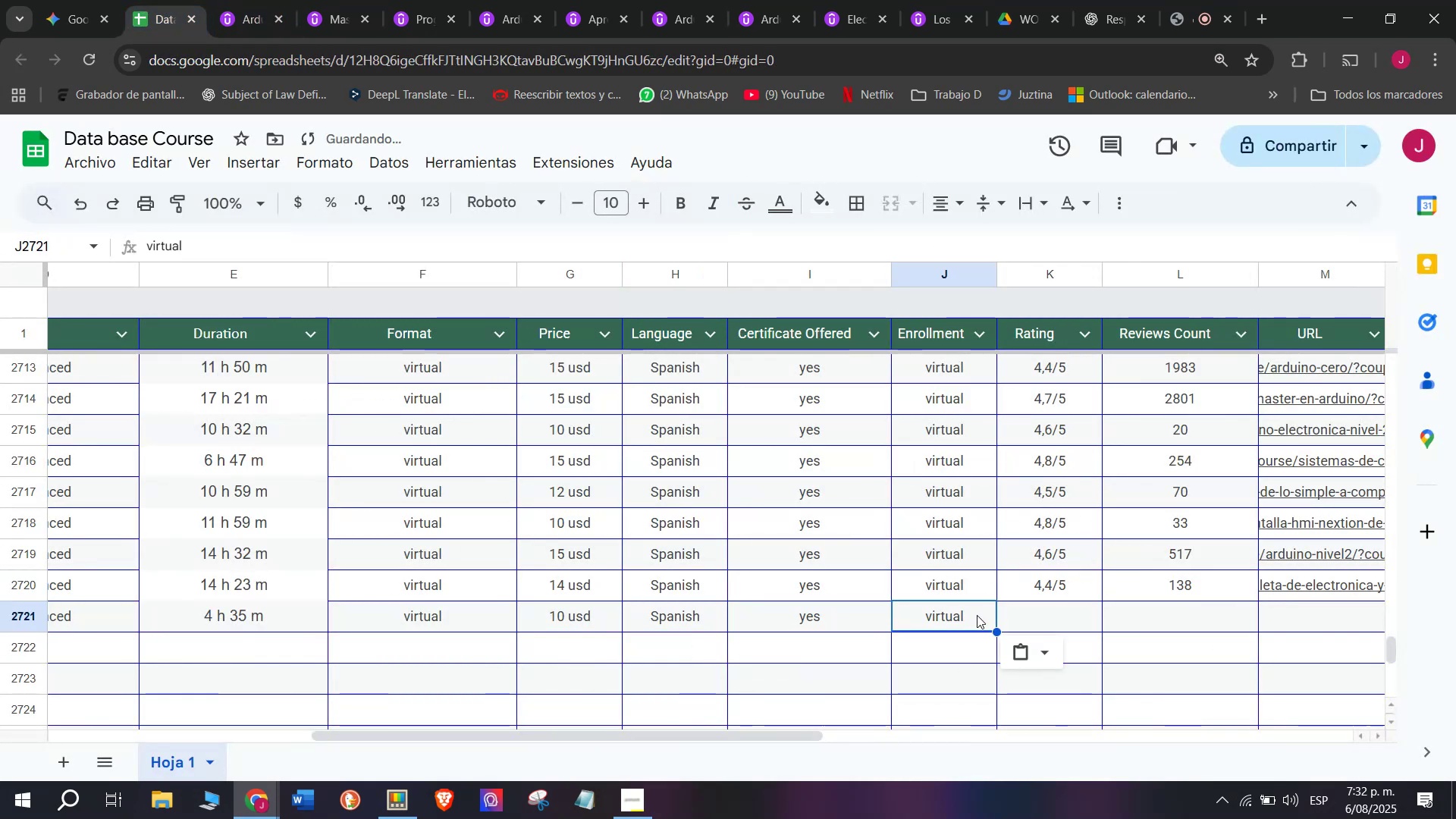 
key(Control+C)
 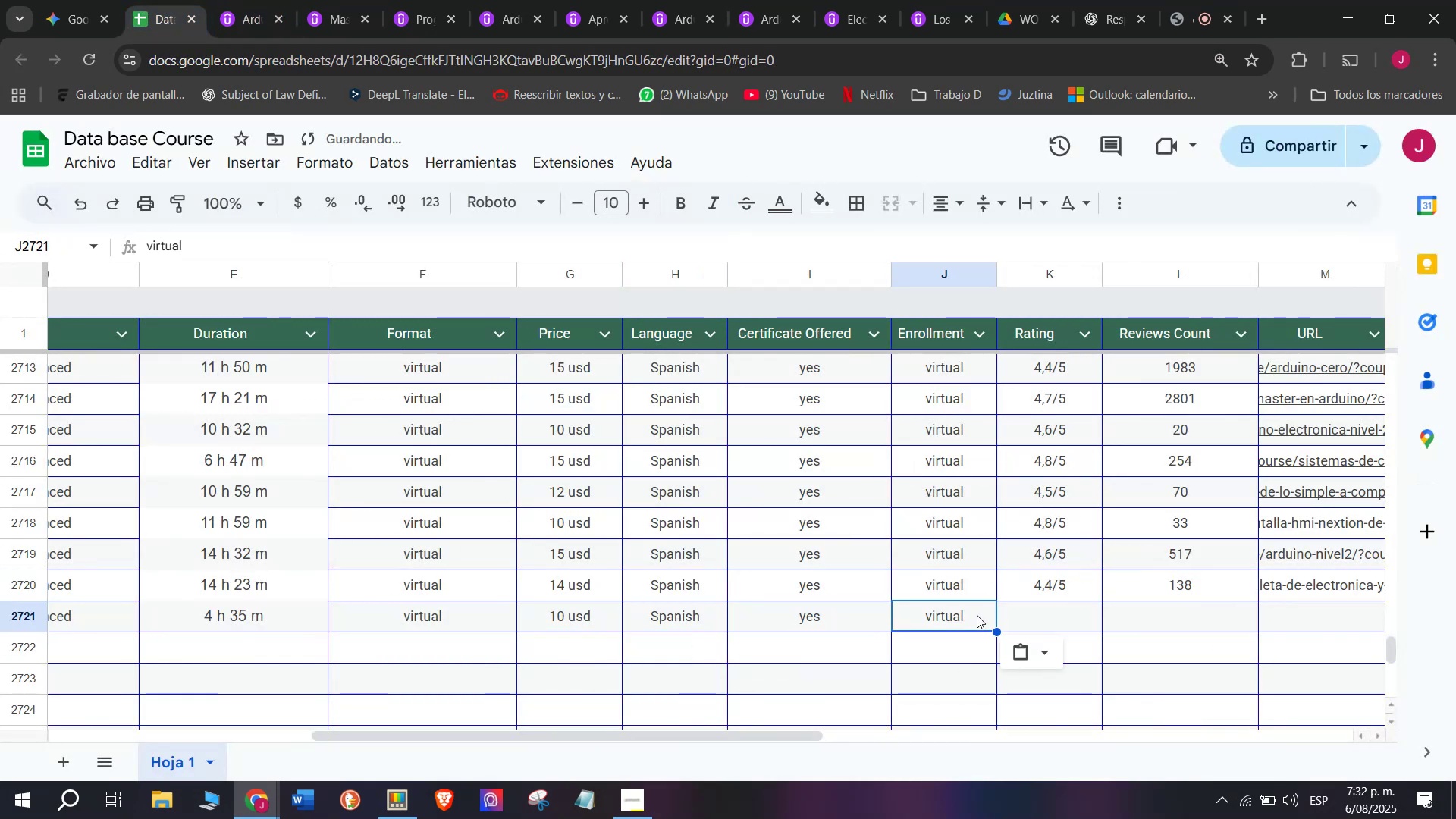 
key(Control+ControlLeft)
 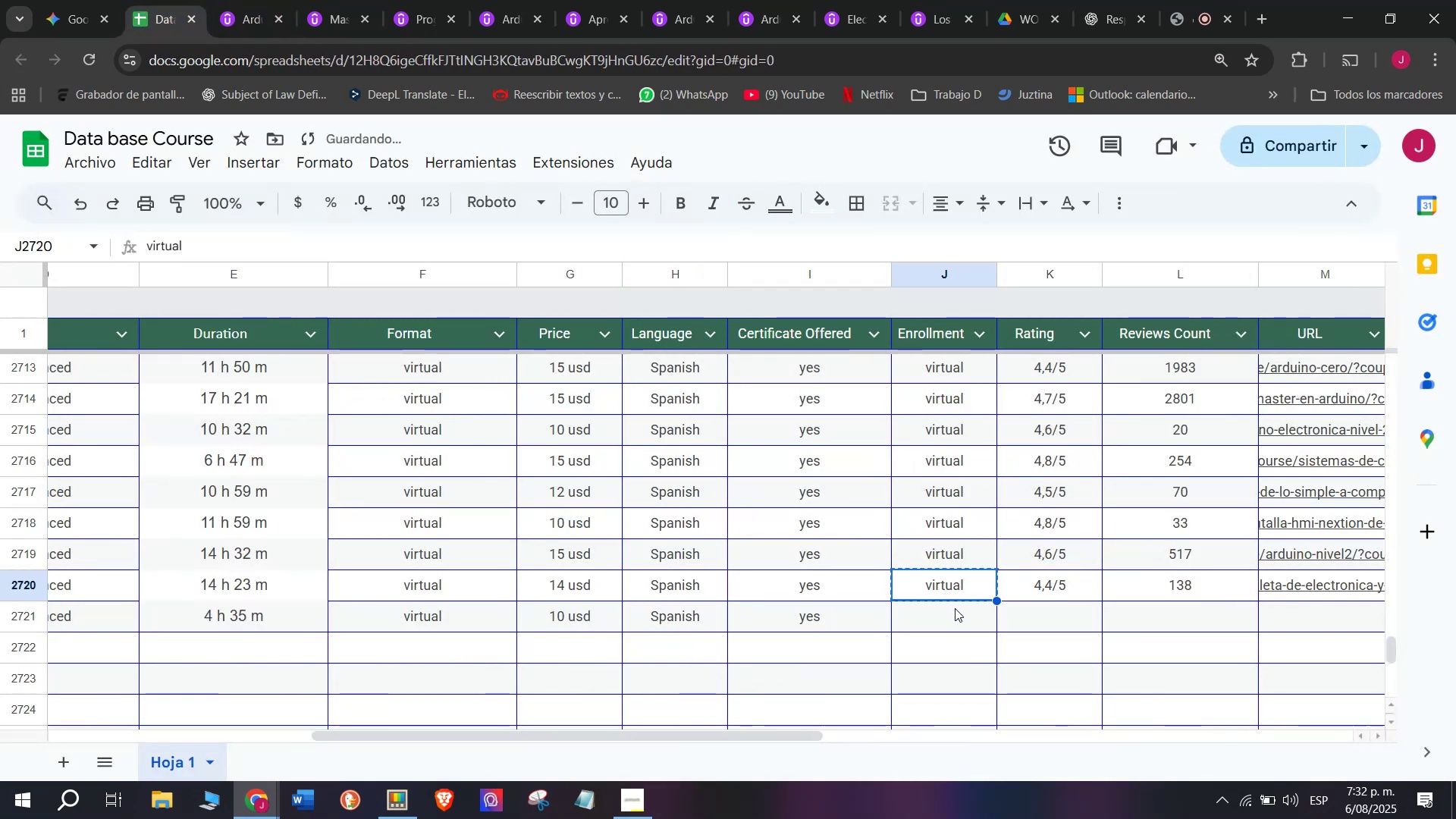 
triple_click([957, 610])
 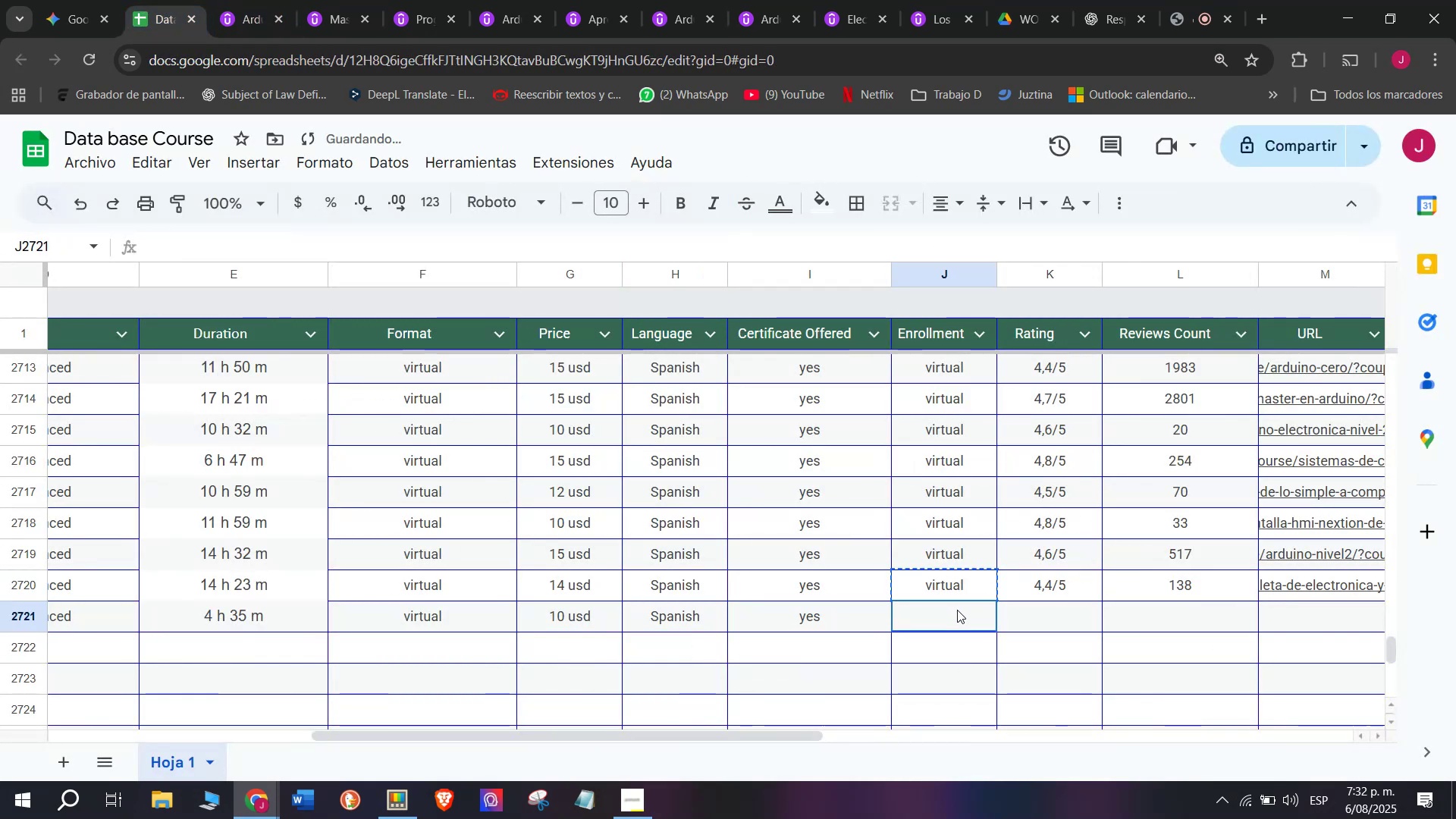 
key(Z)
 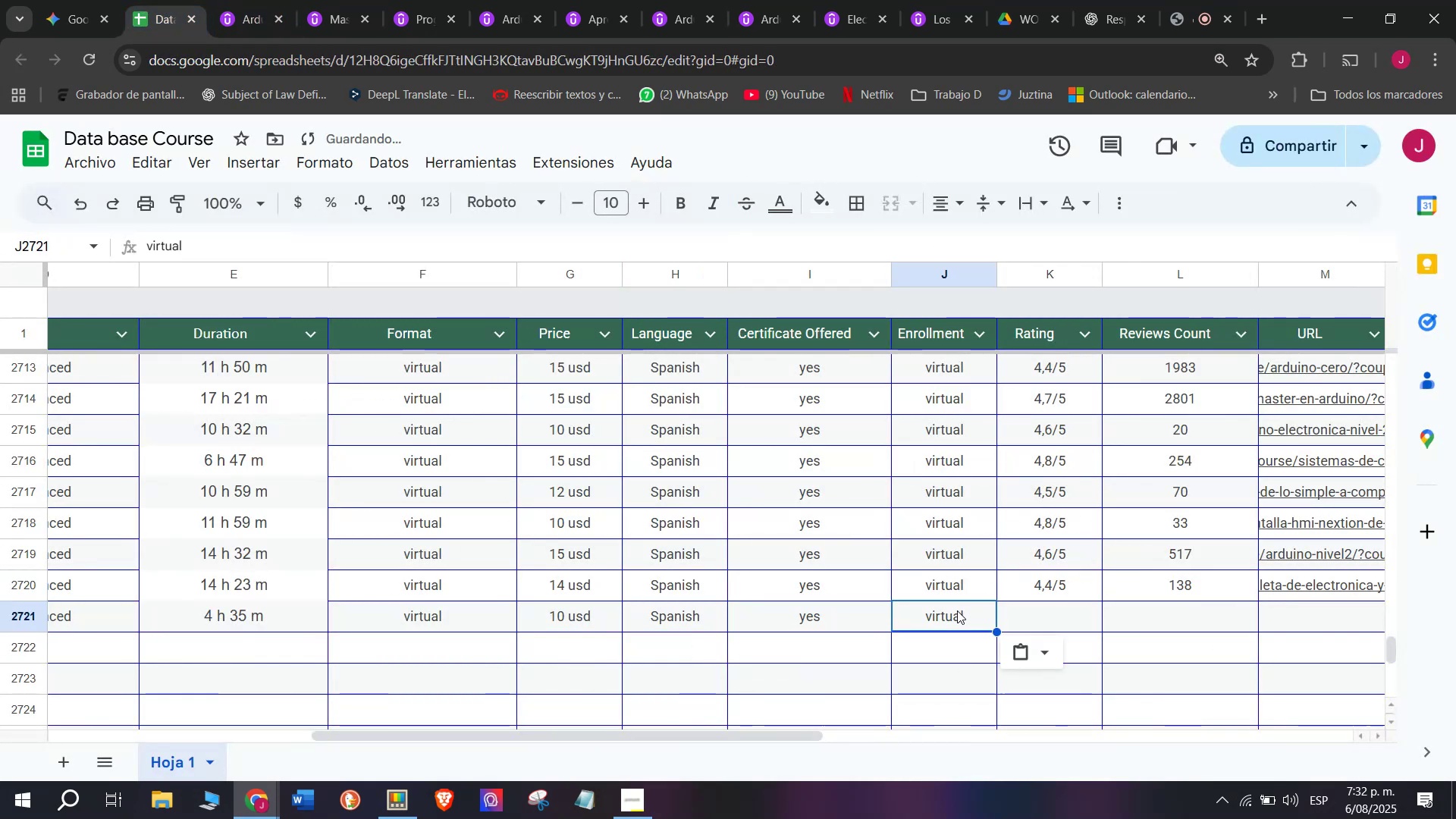 
key(Control+ControlLeft)
 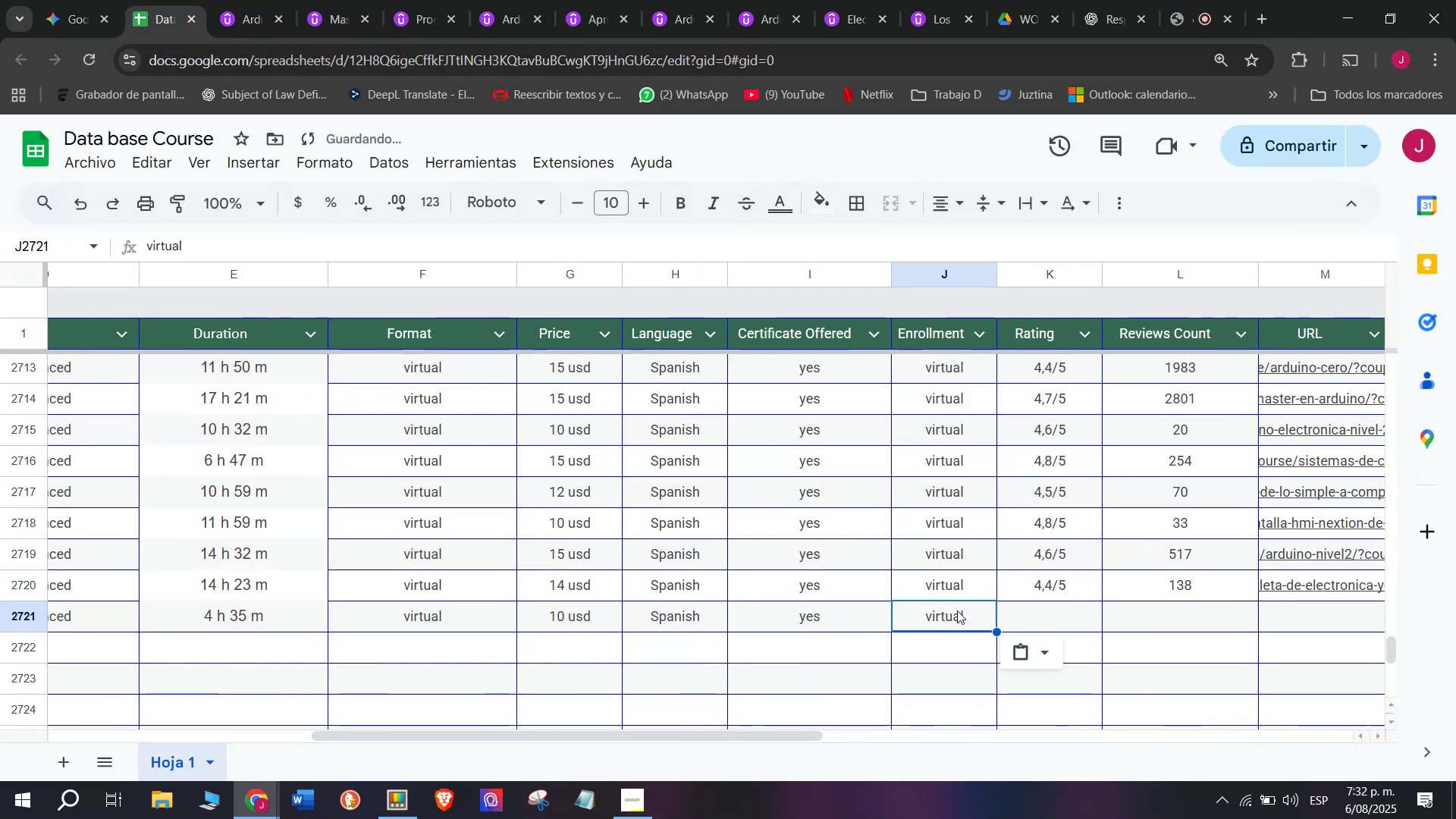 
key(Control+V)
 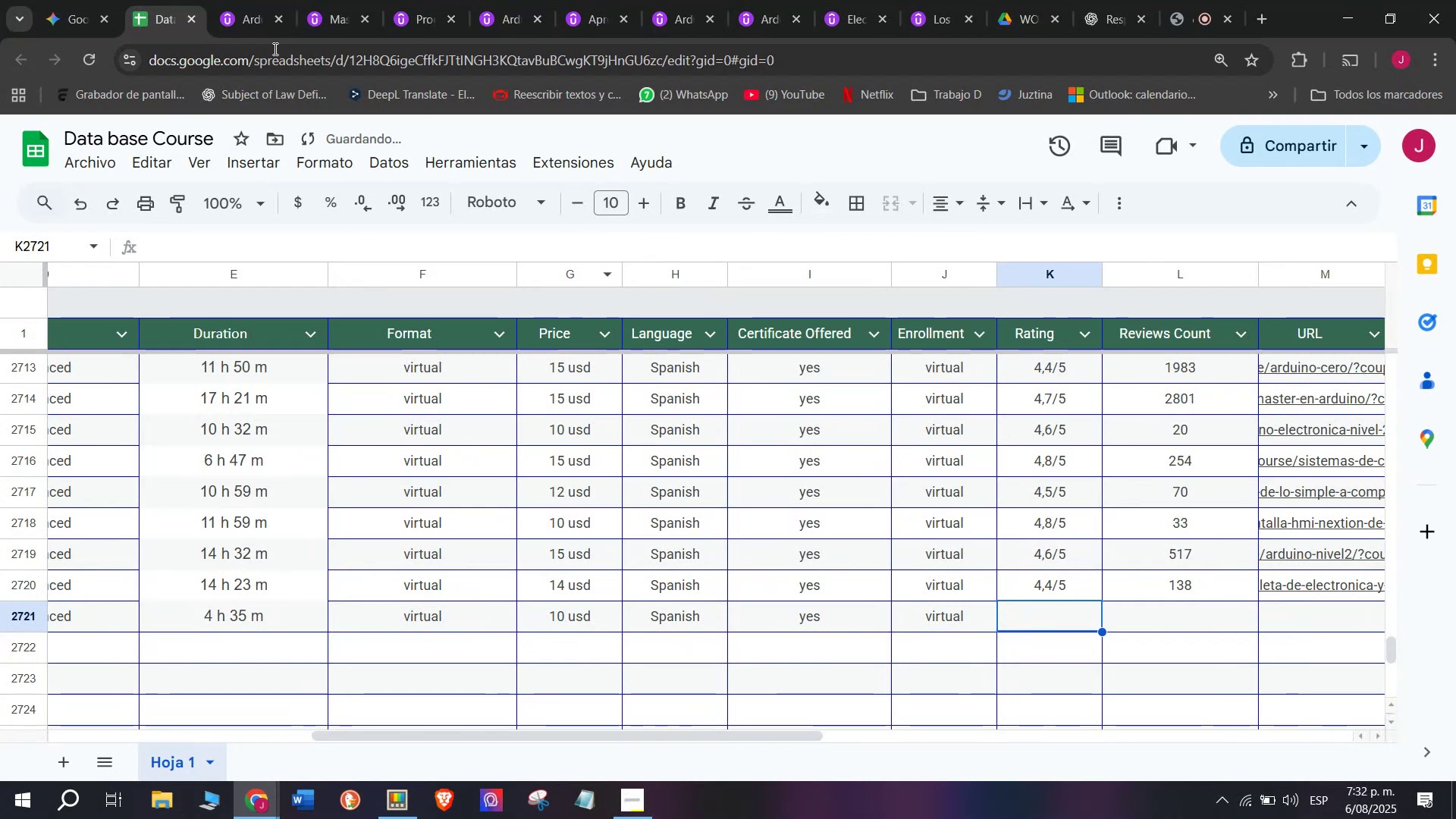 
left_click_drag(start_coordinate=[251, 18], to_coordinate=[256, 30])
 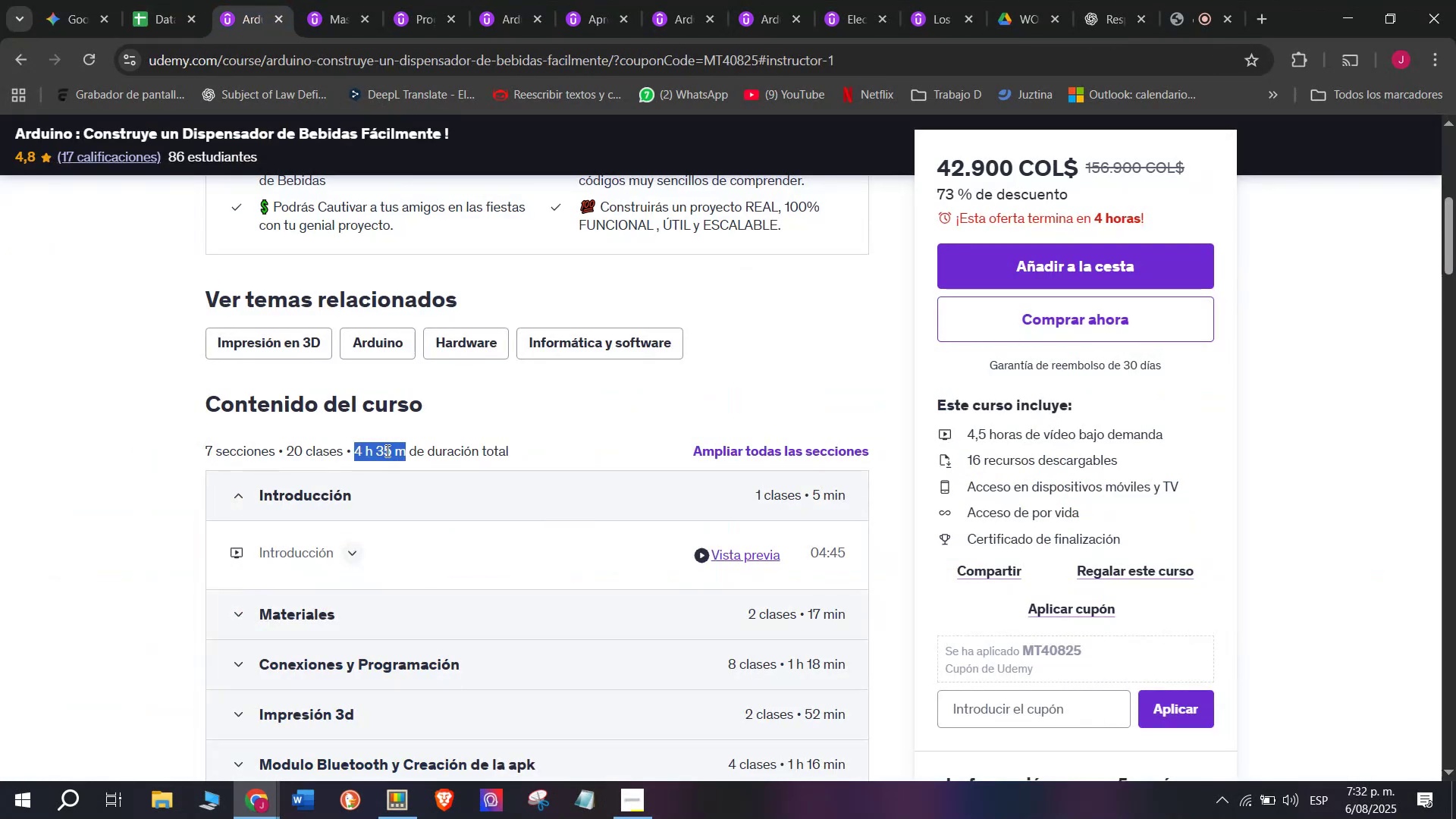 
scroll: coordinate [407, 482], scroll_direction: up, amount: 4.0
 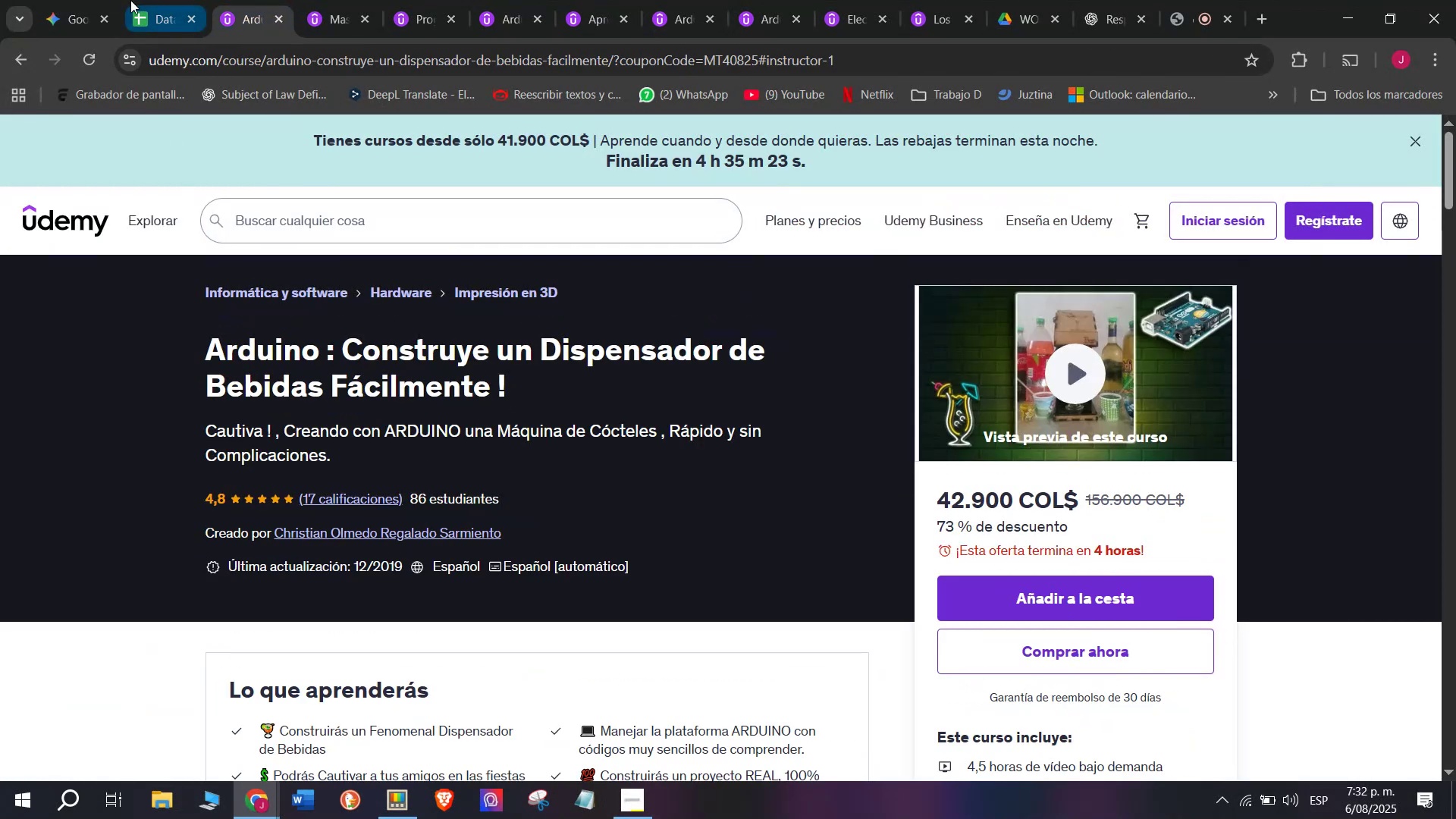 
left_click([144, 0])
 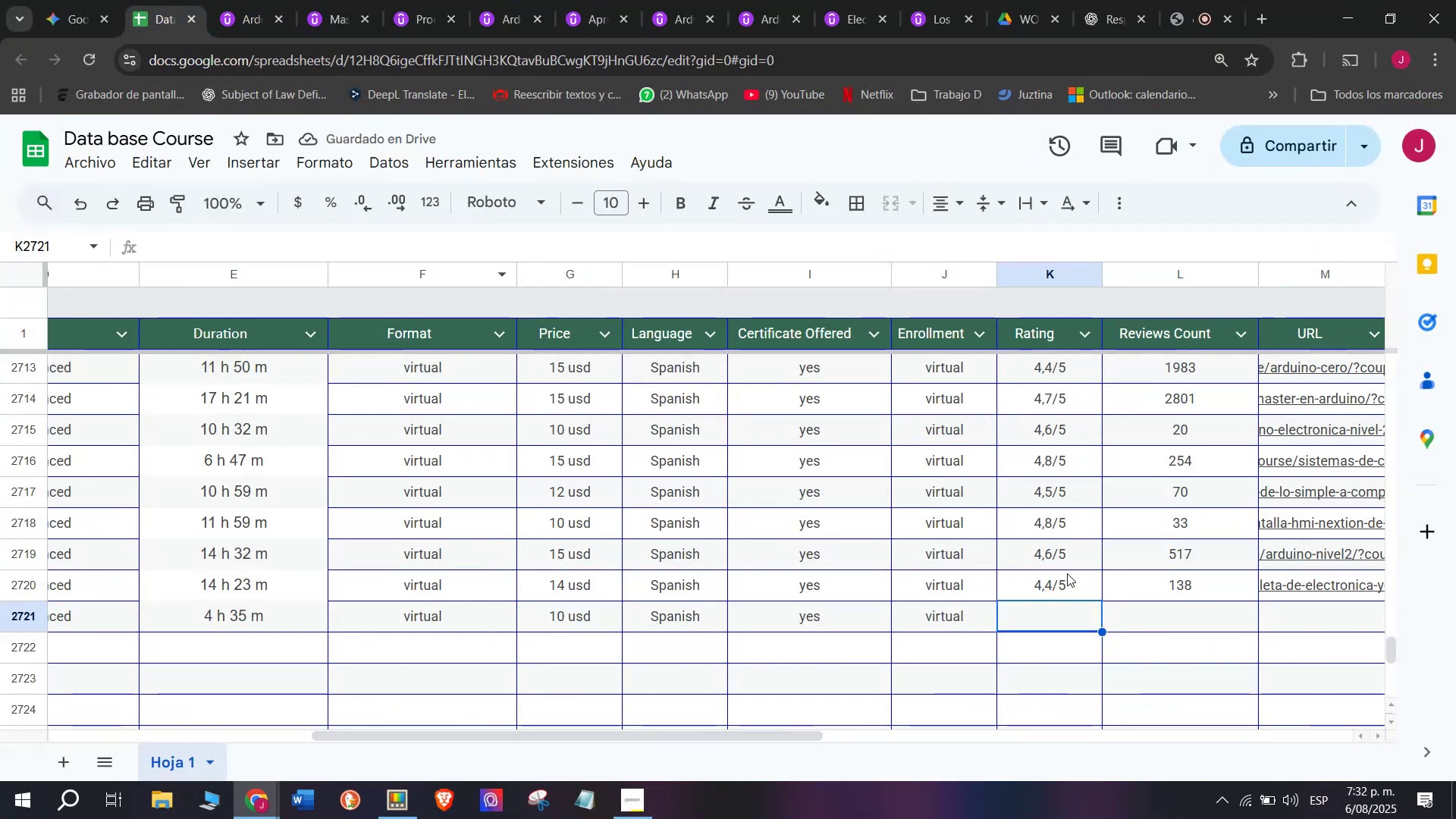 
left_click([1069, 532])
 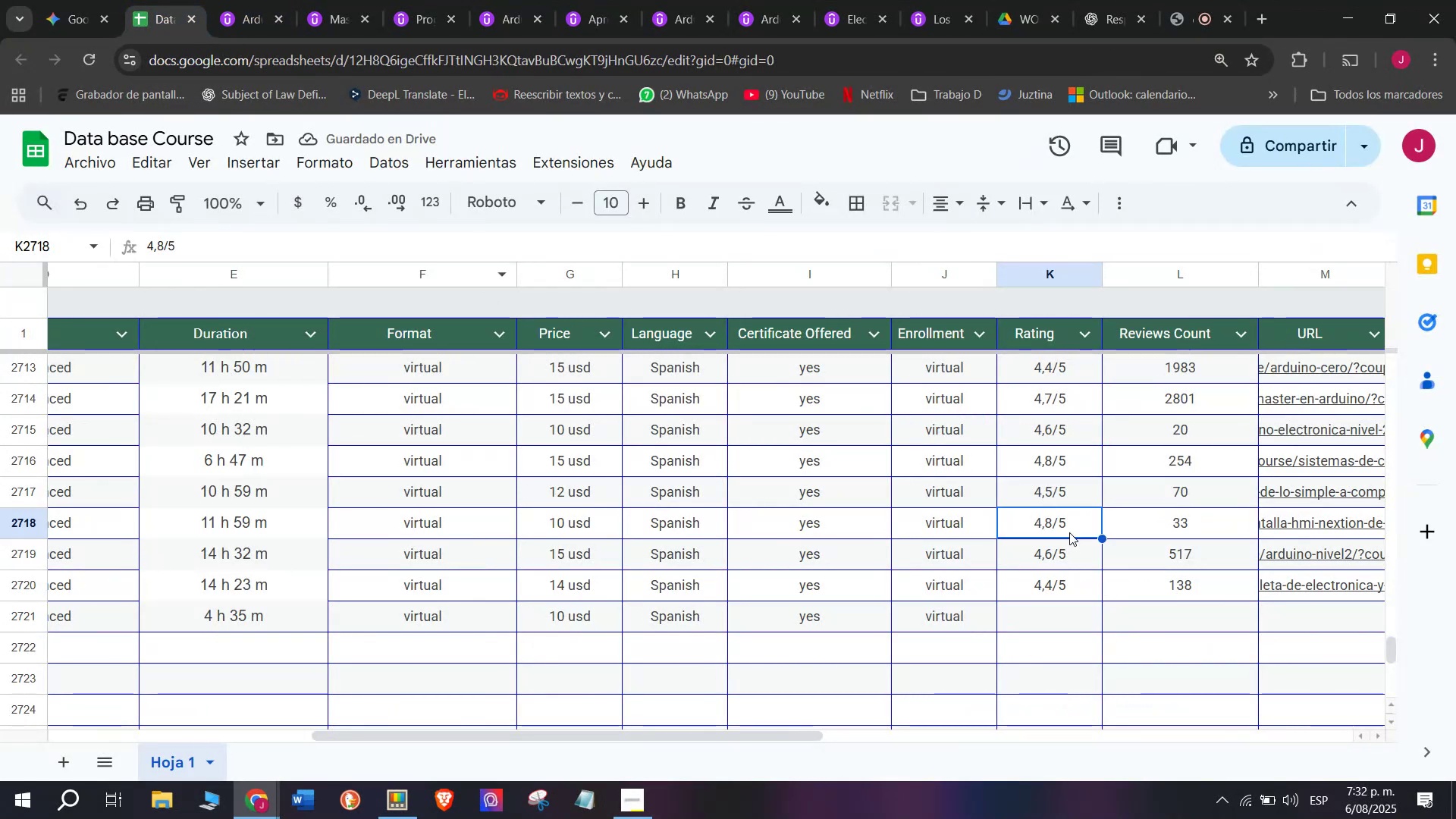 
key(Break)
 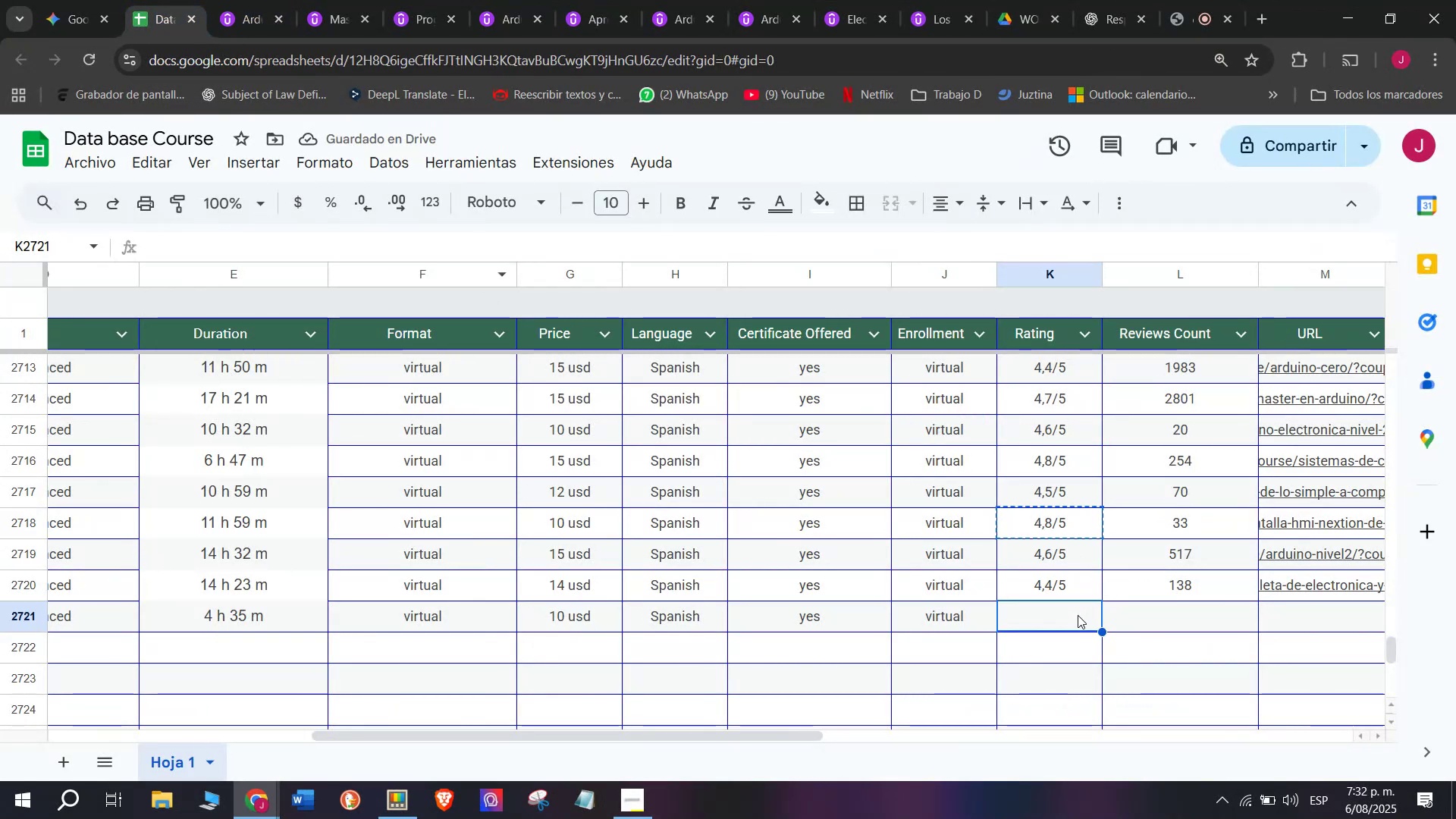 
key(Control+ControlLeft)
 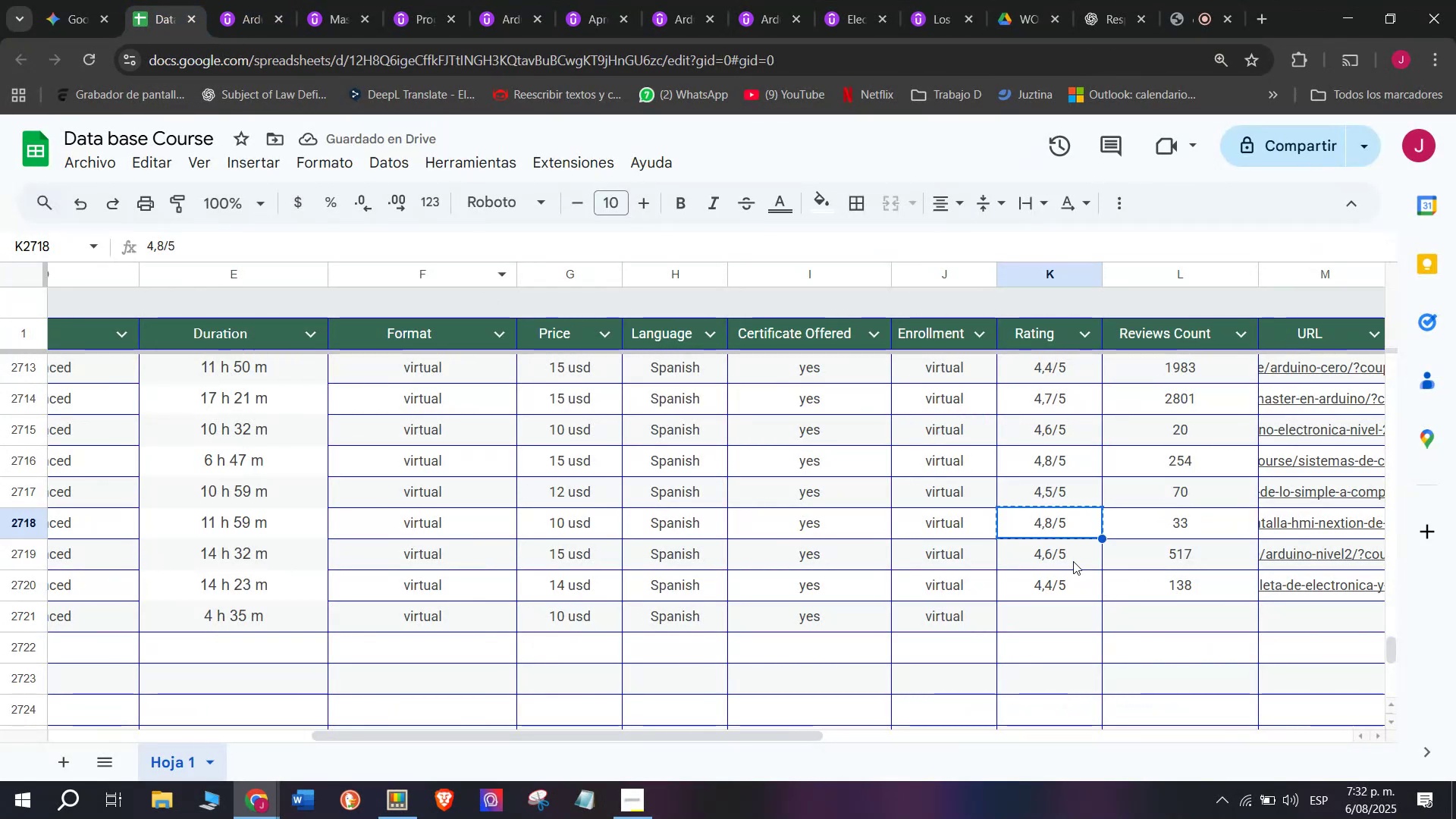 
key(Control+C)
 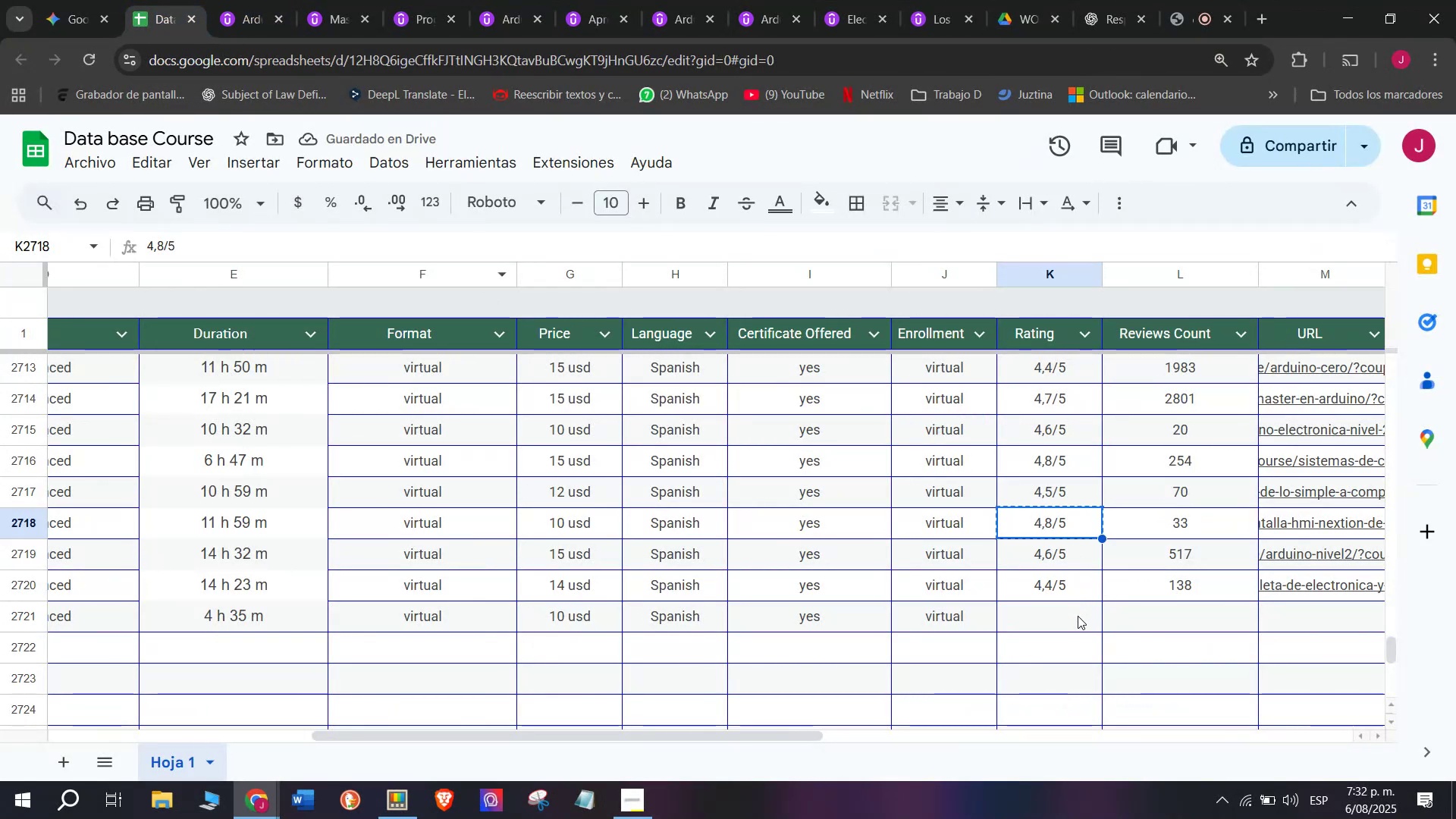 
key(Z)
 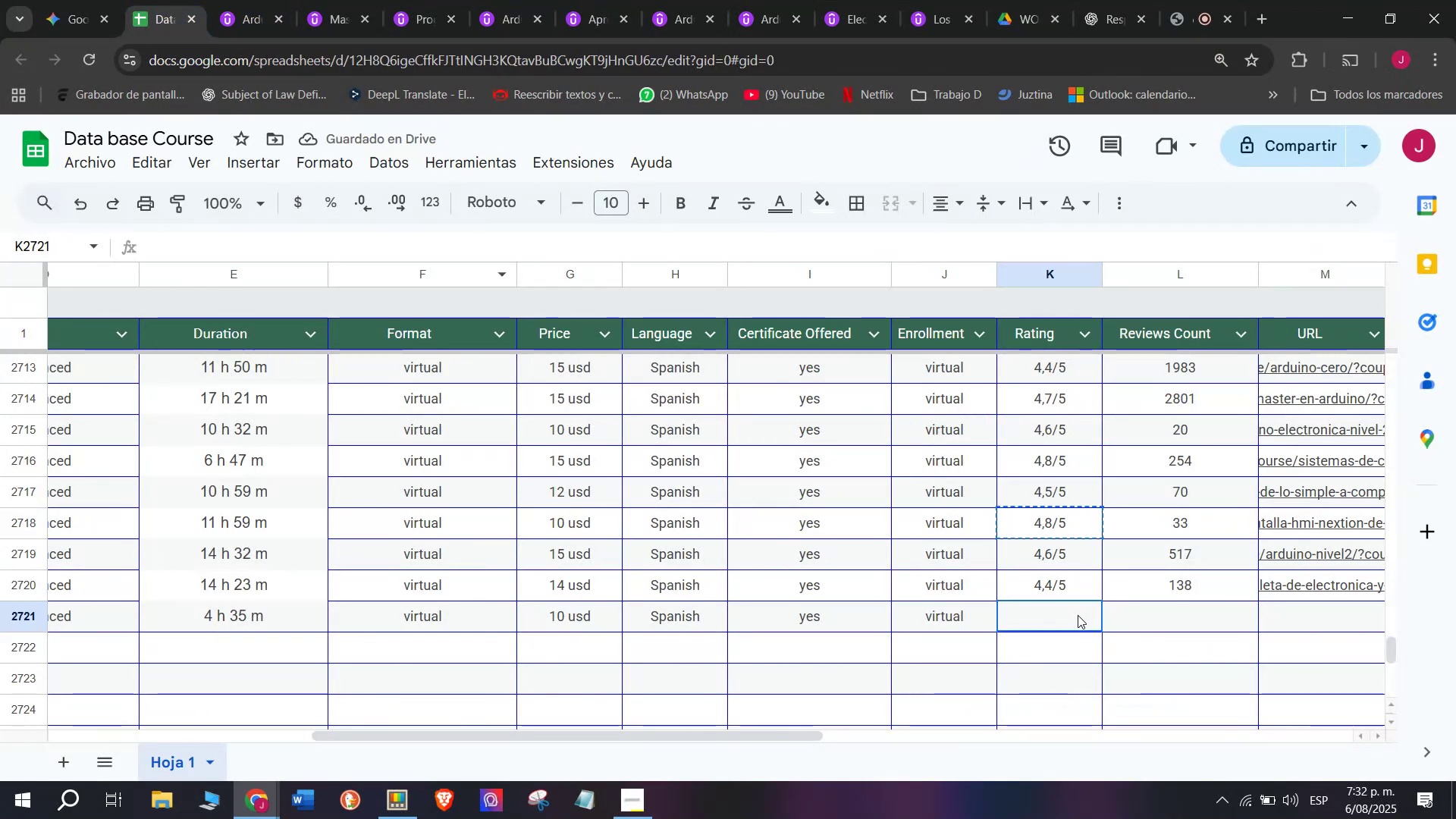 
key(Control+ControlLeft)
 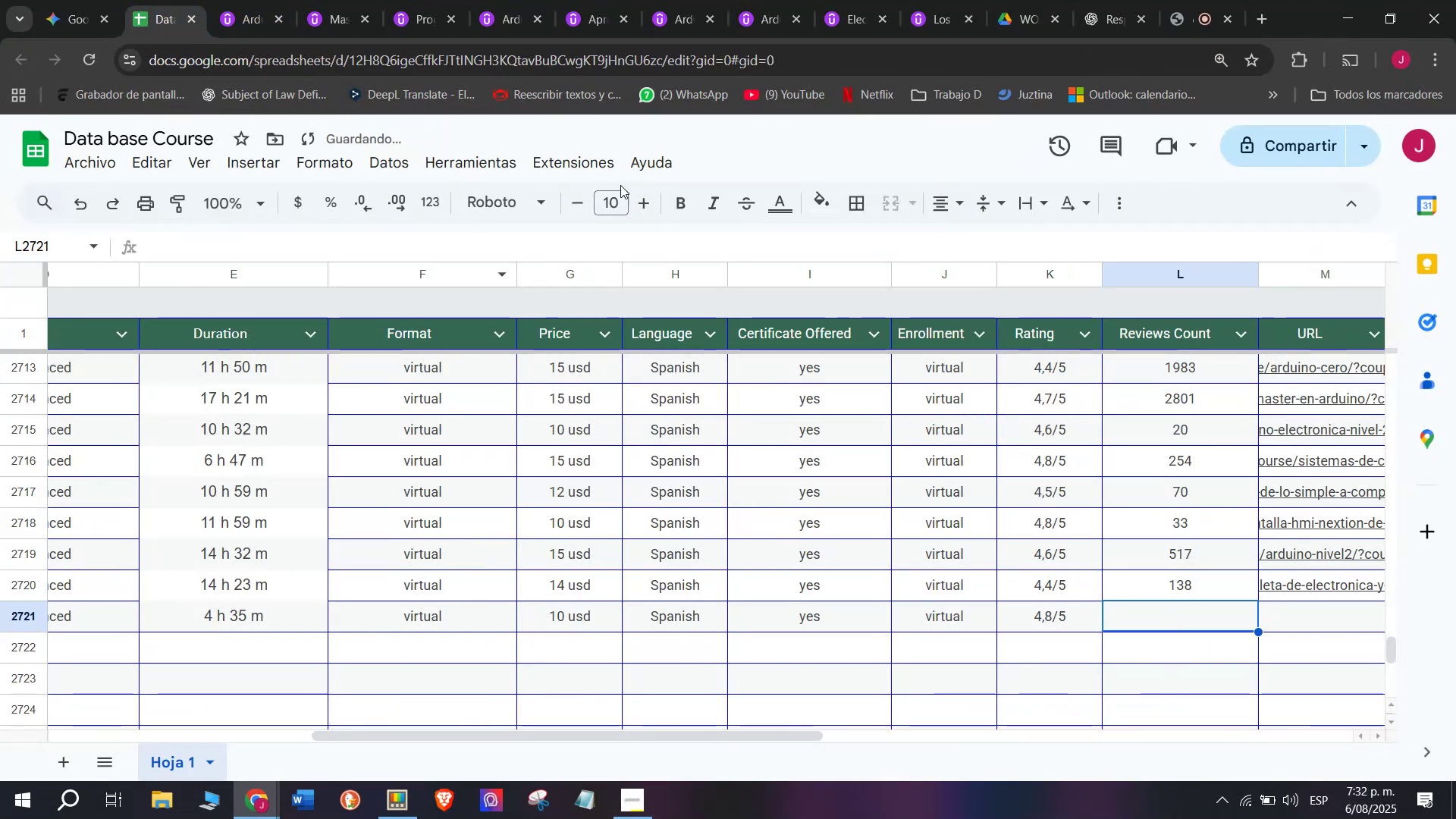 
key(Control+V)
 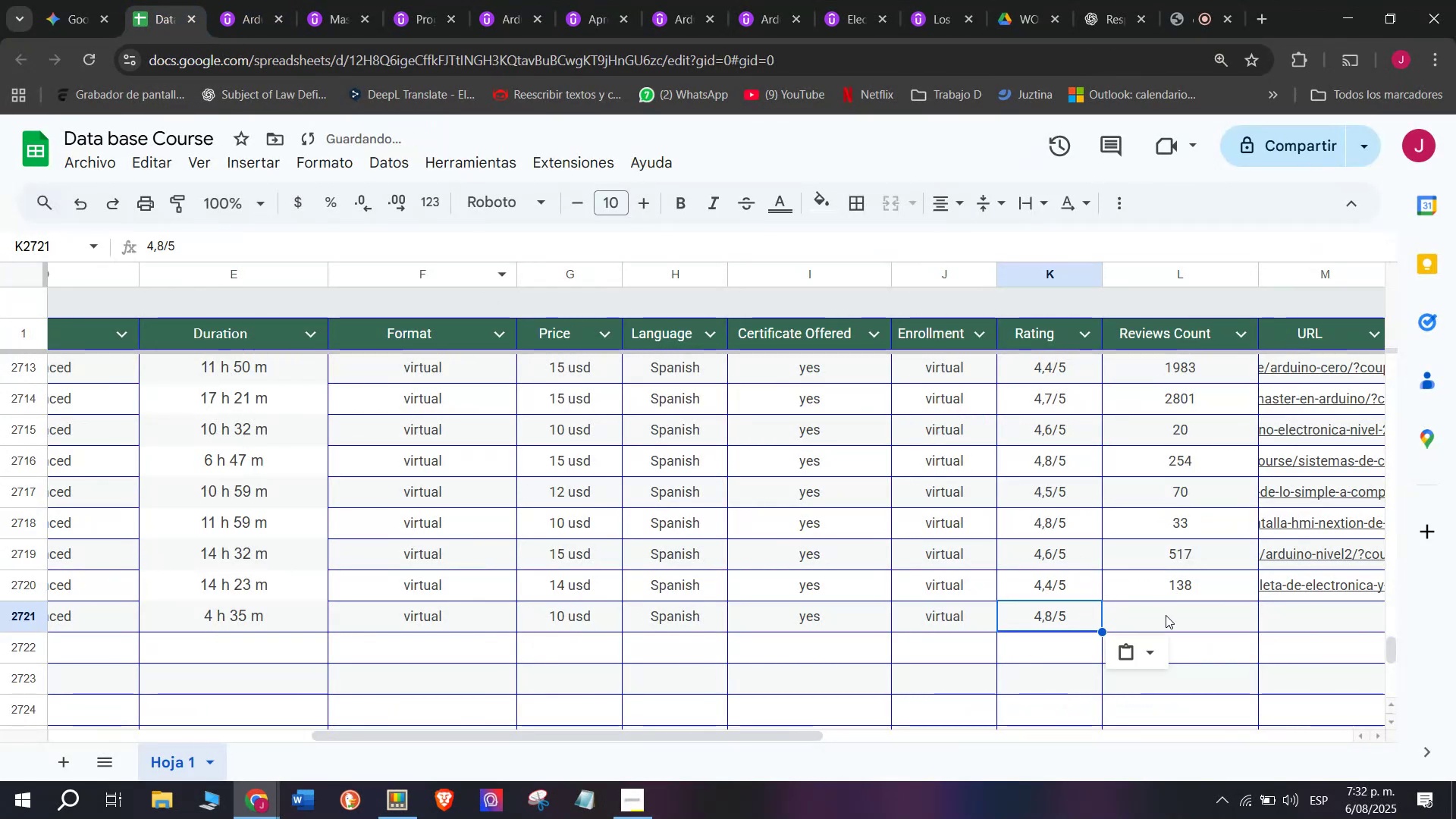 
triple_click([1166, 615])
 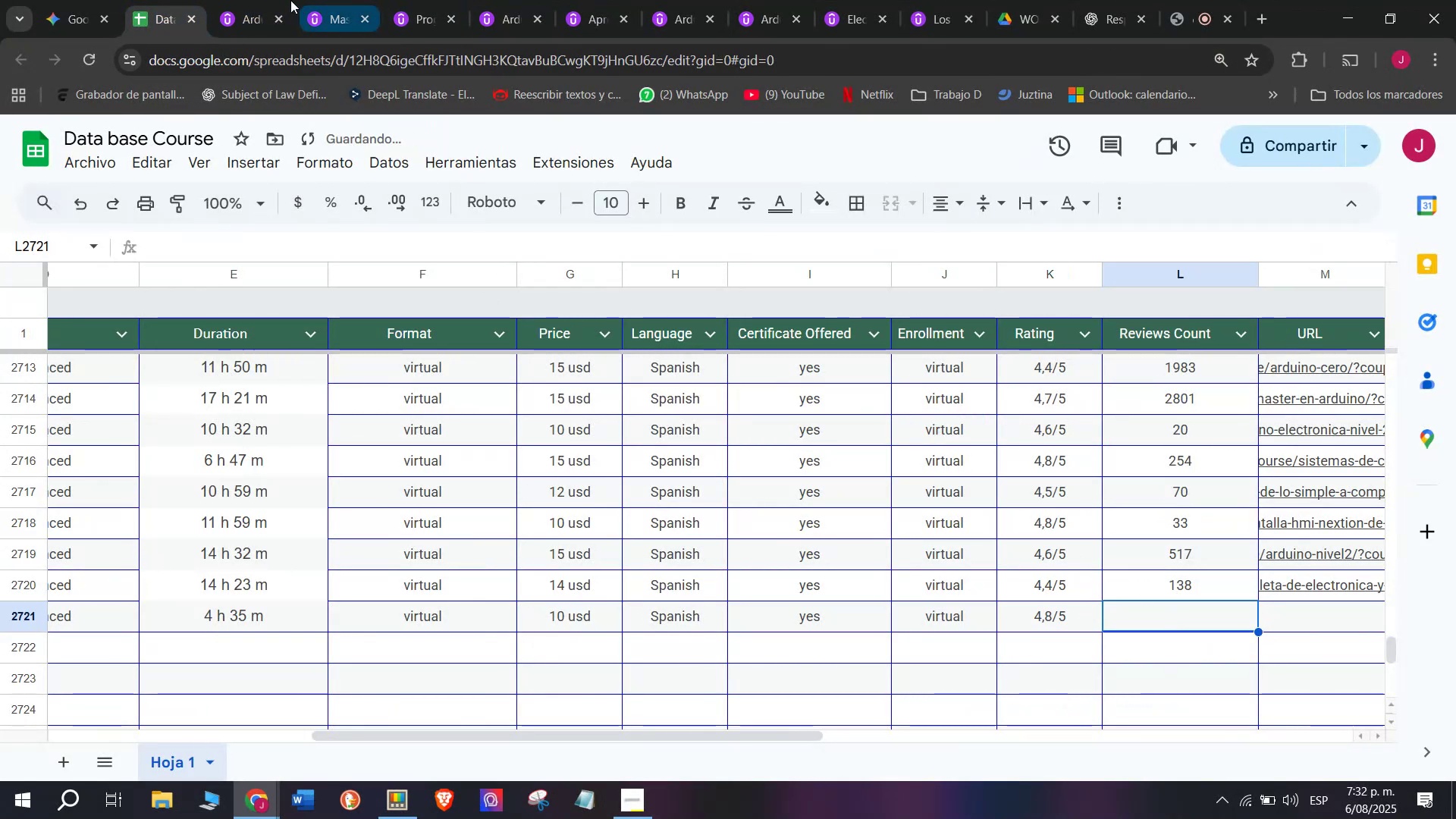 
left_click([271, 0])
 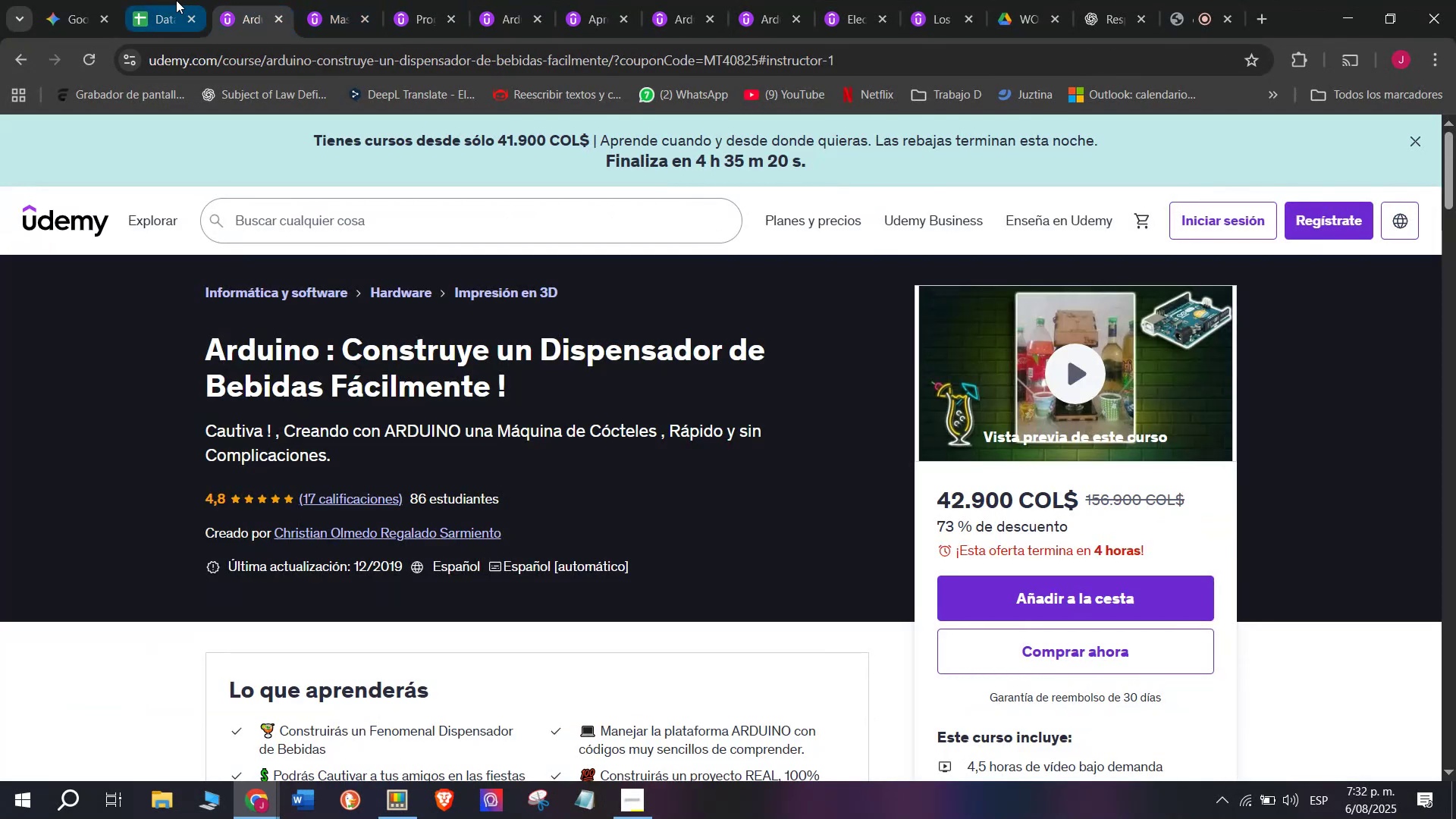 
left_click([174, 0])
 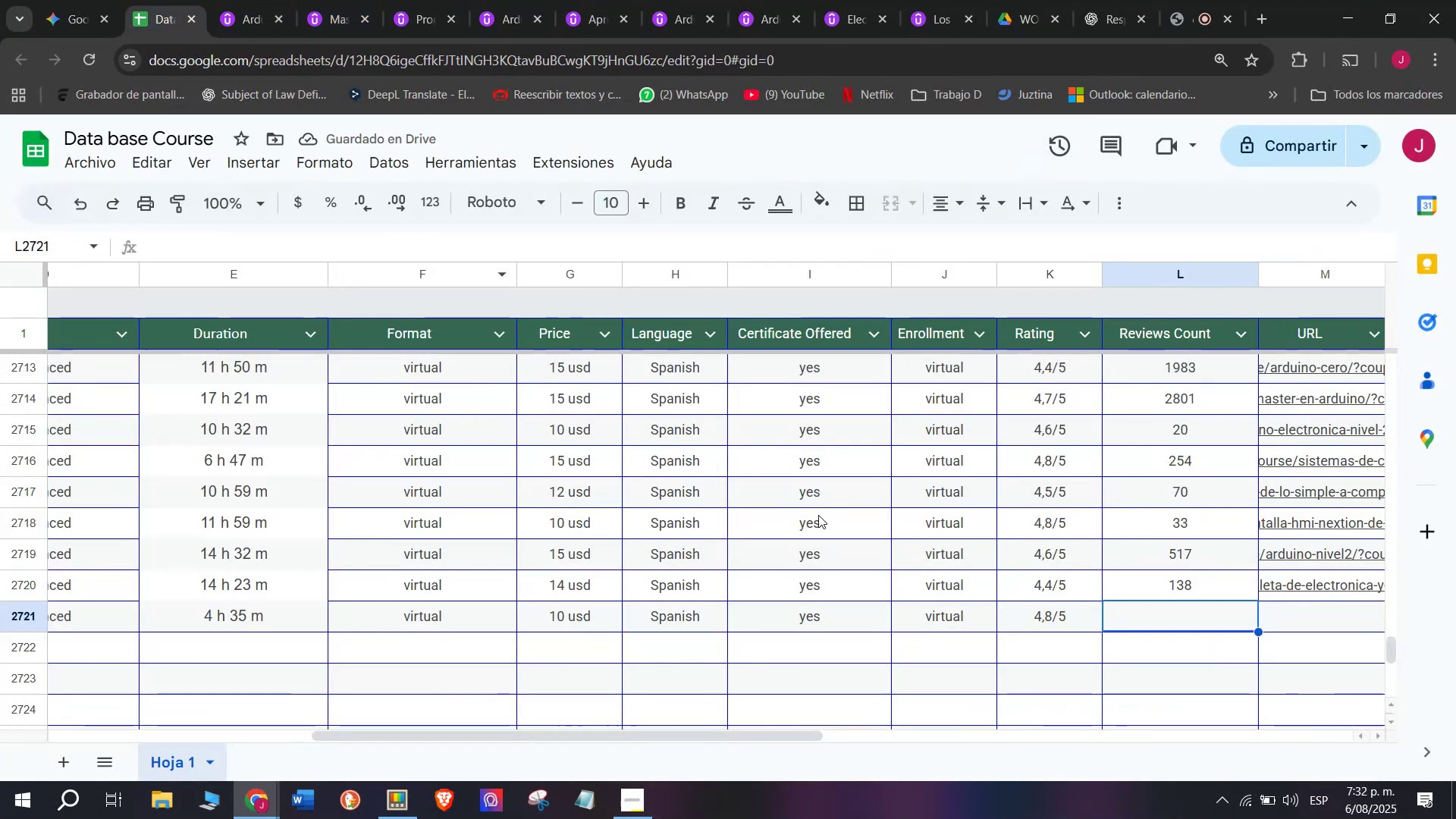 
type(17)
 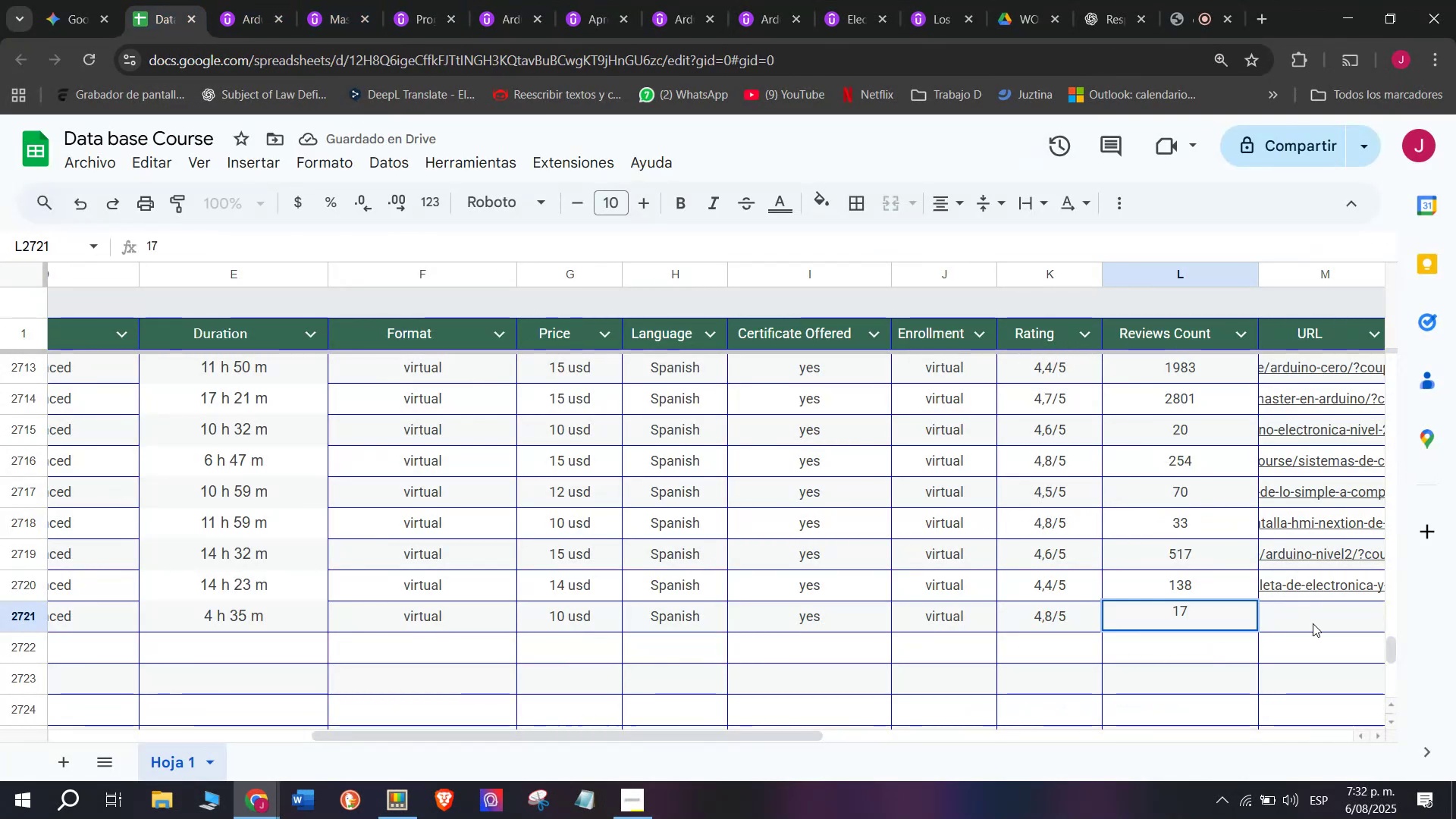 
left_click([1316, 626])
 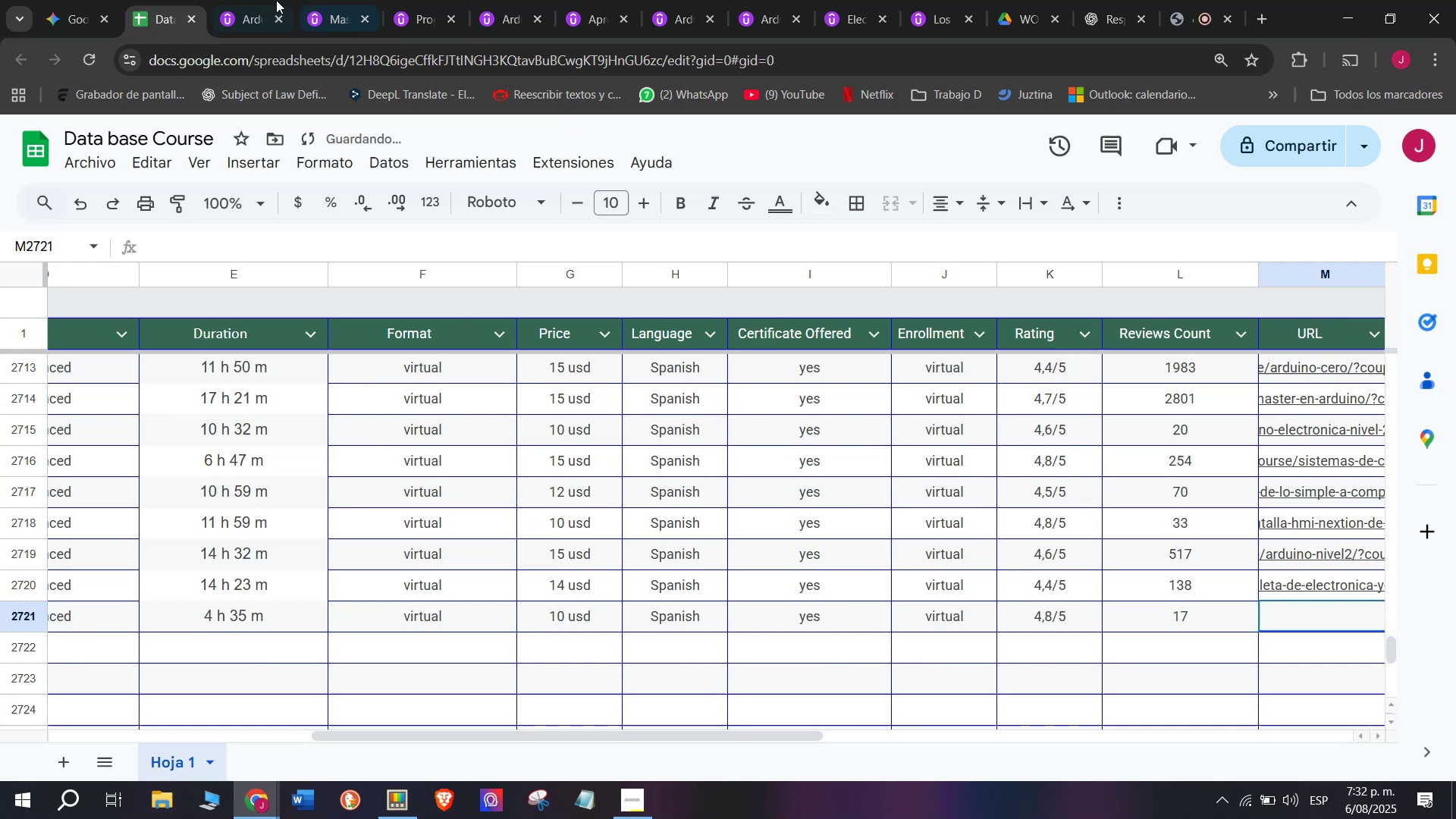 
left_click([269, 0])
 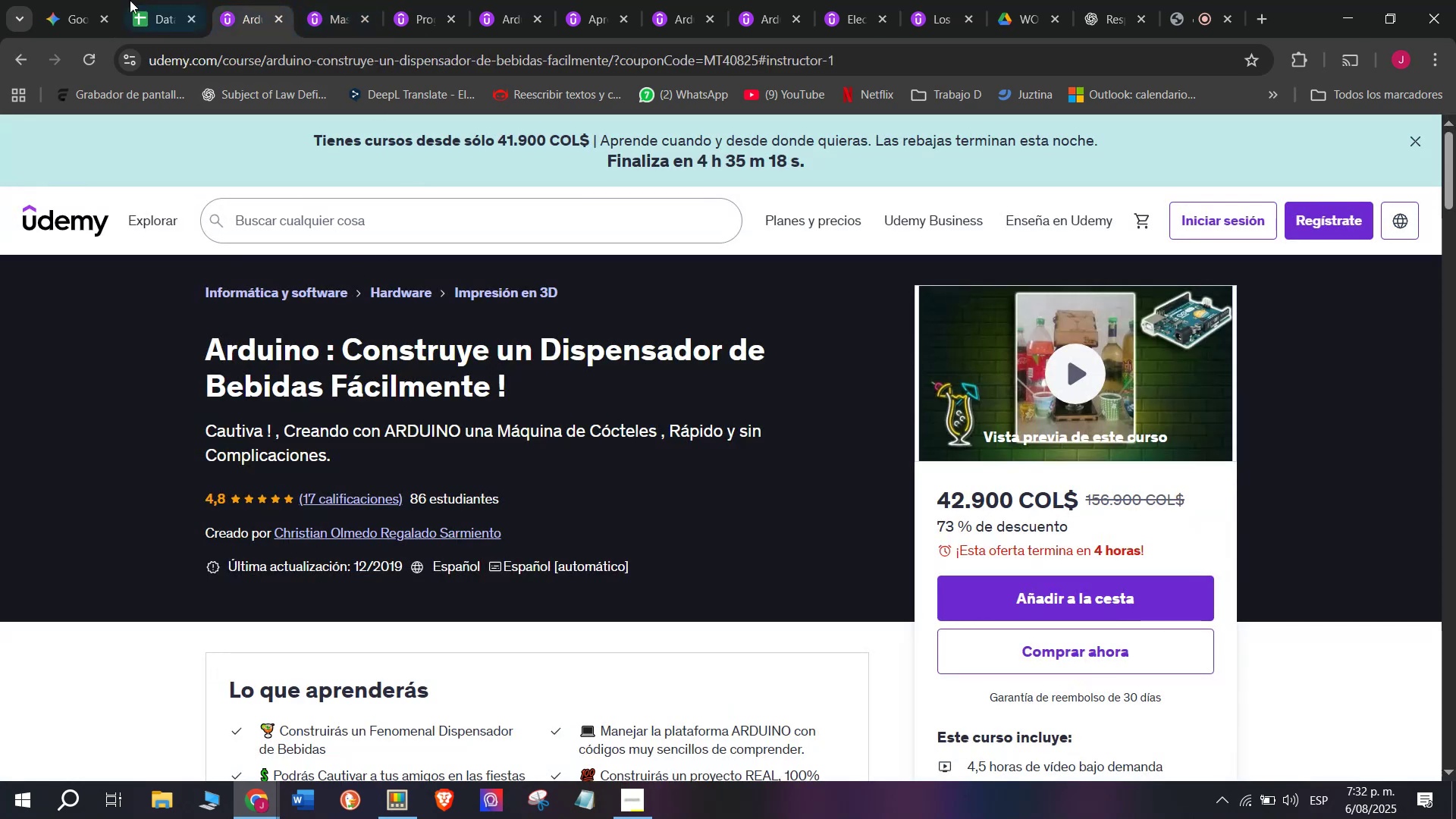 
left_click([136, 0])
 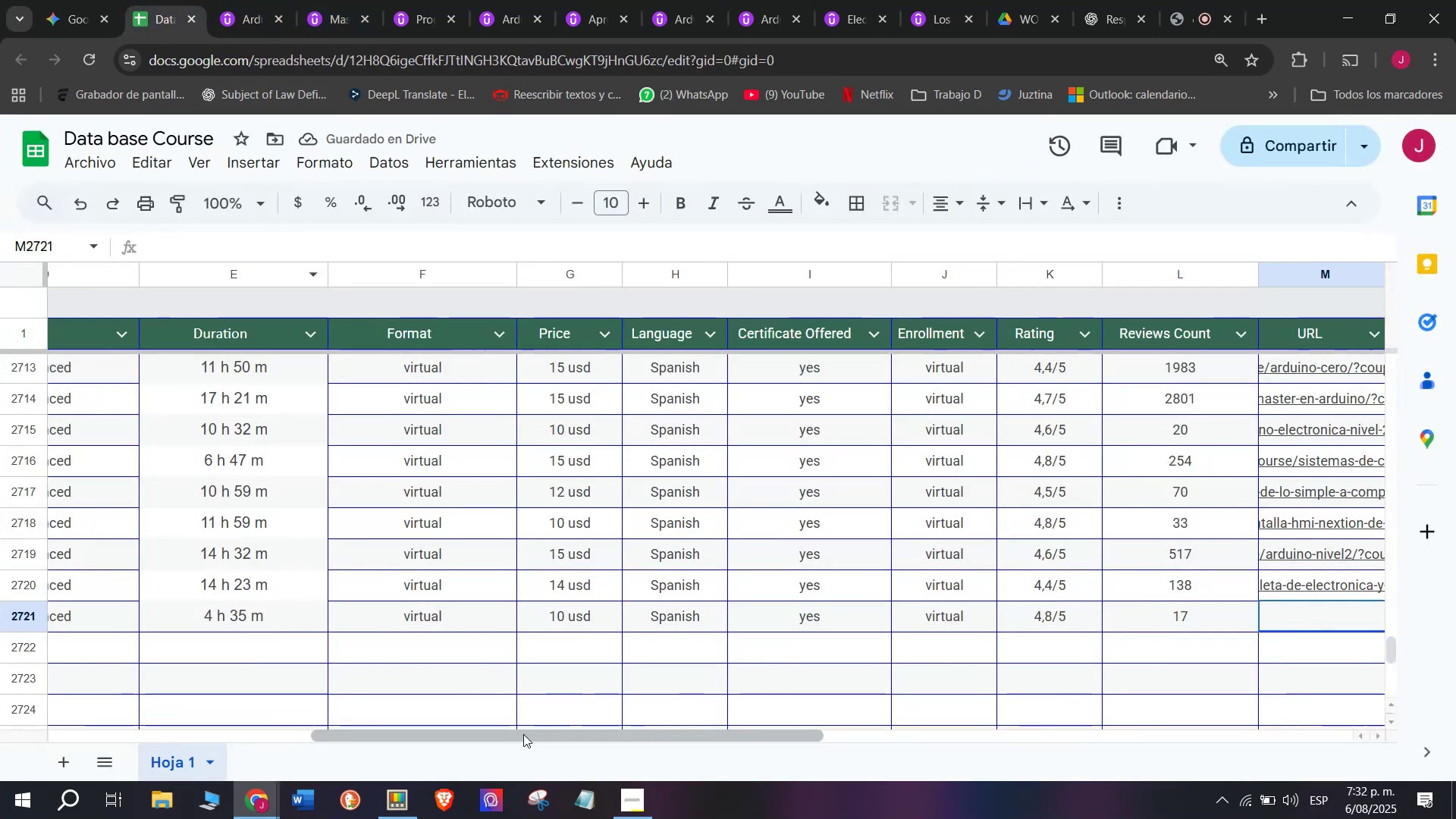 
left_click_drag(start_coordinate=[532, 734], to_coordinate=[720, 759])
 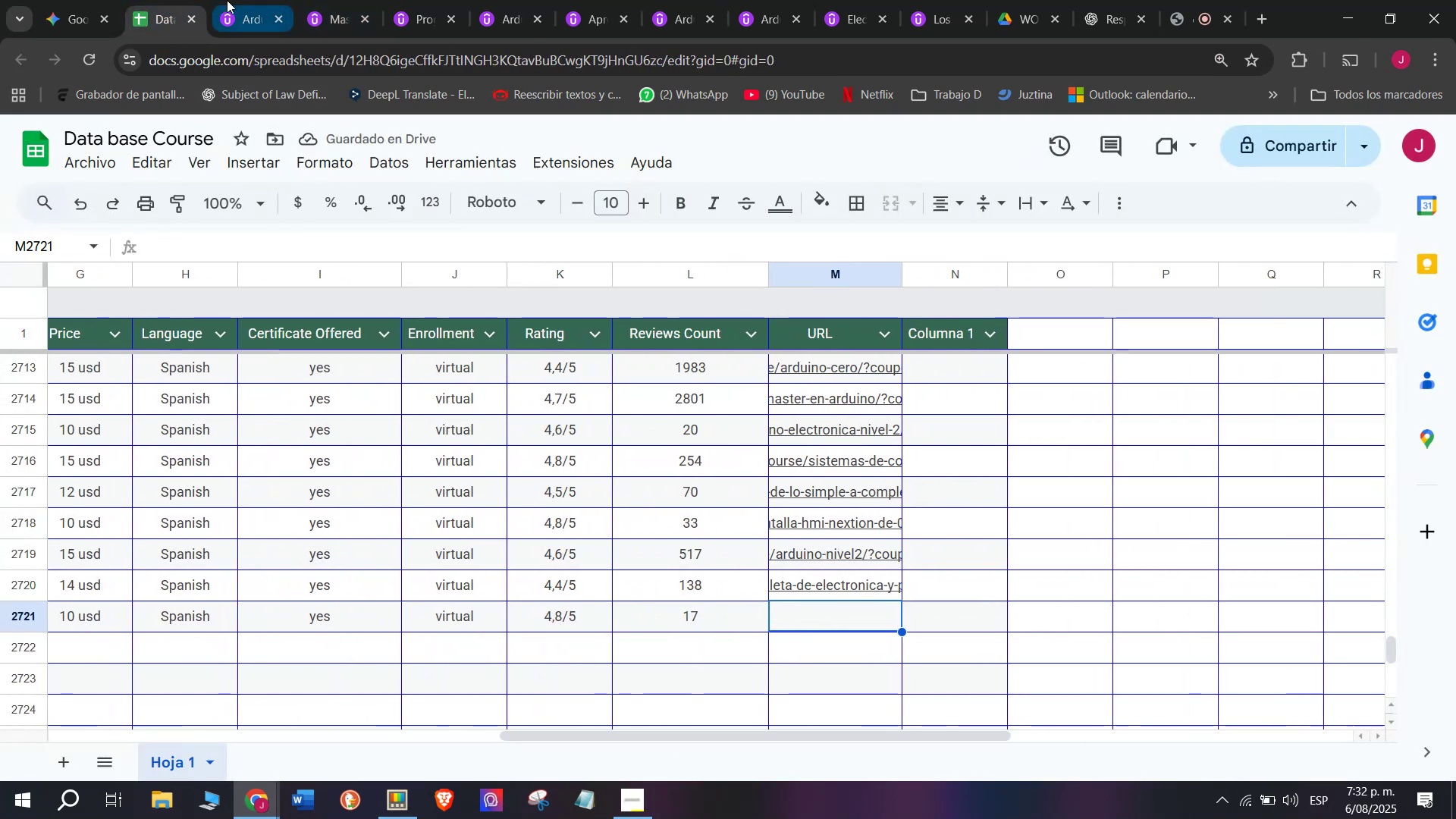 
left_click([230, 0])
 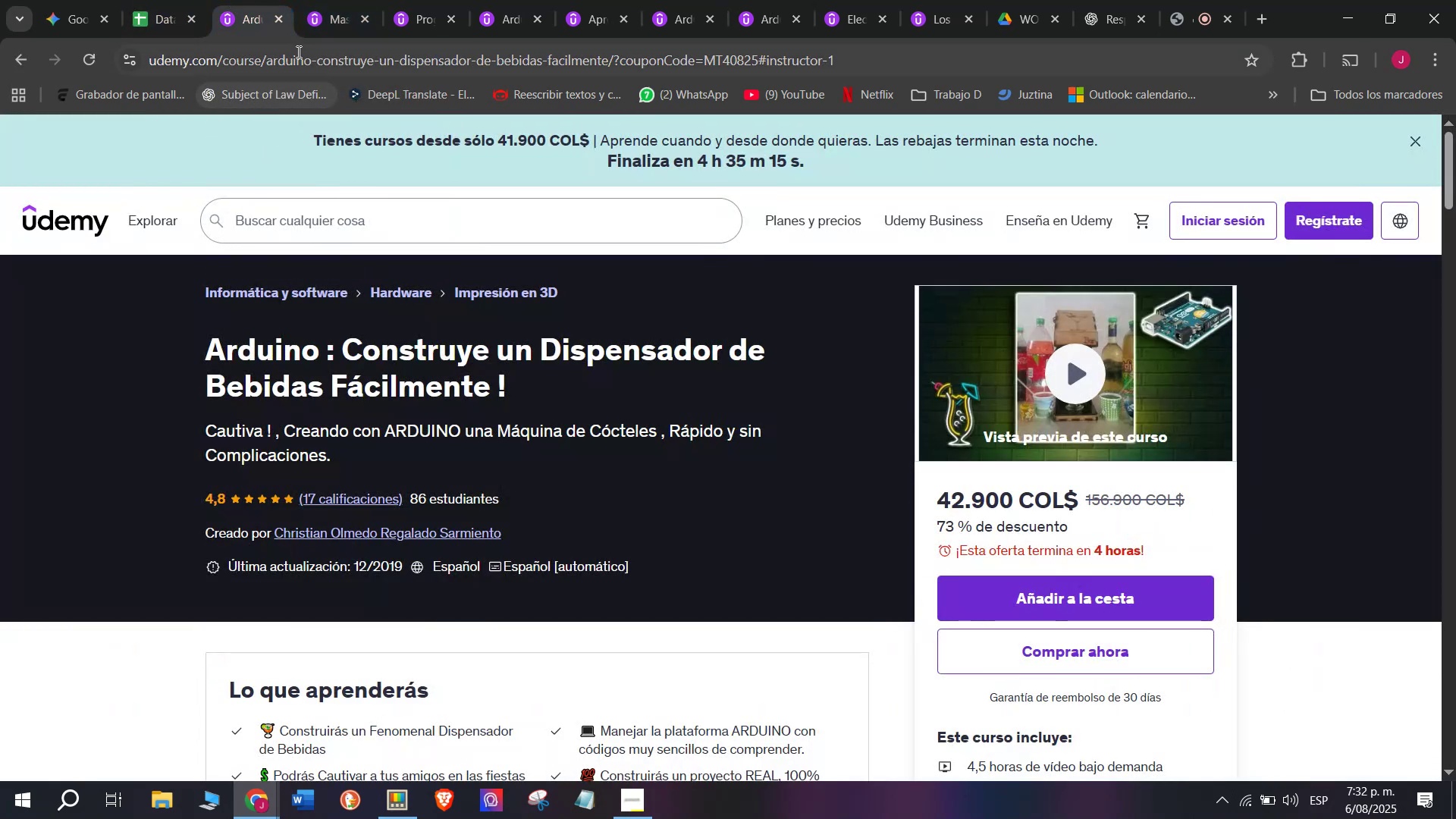 
left_click([303, 52])
 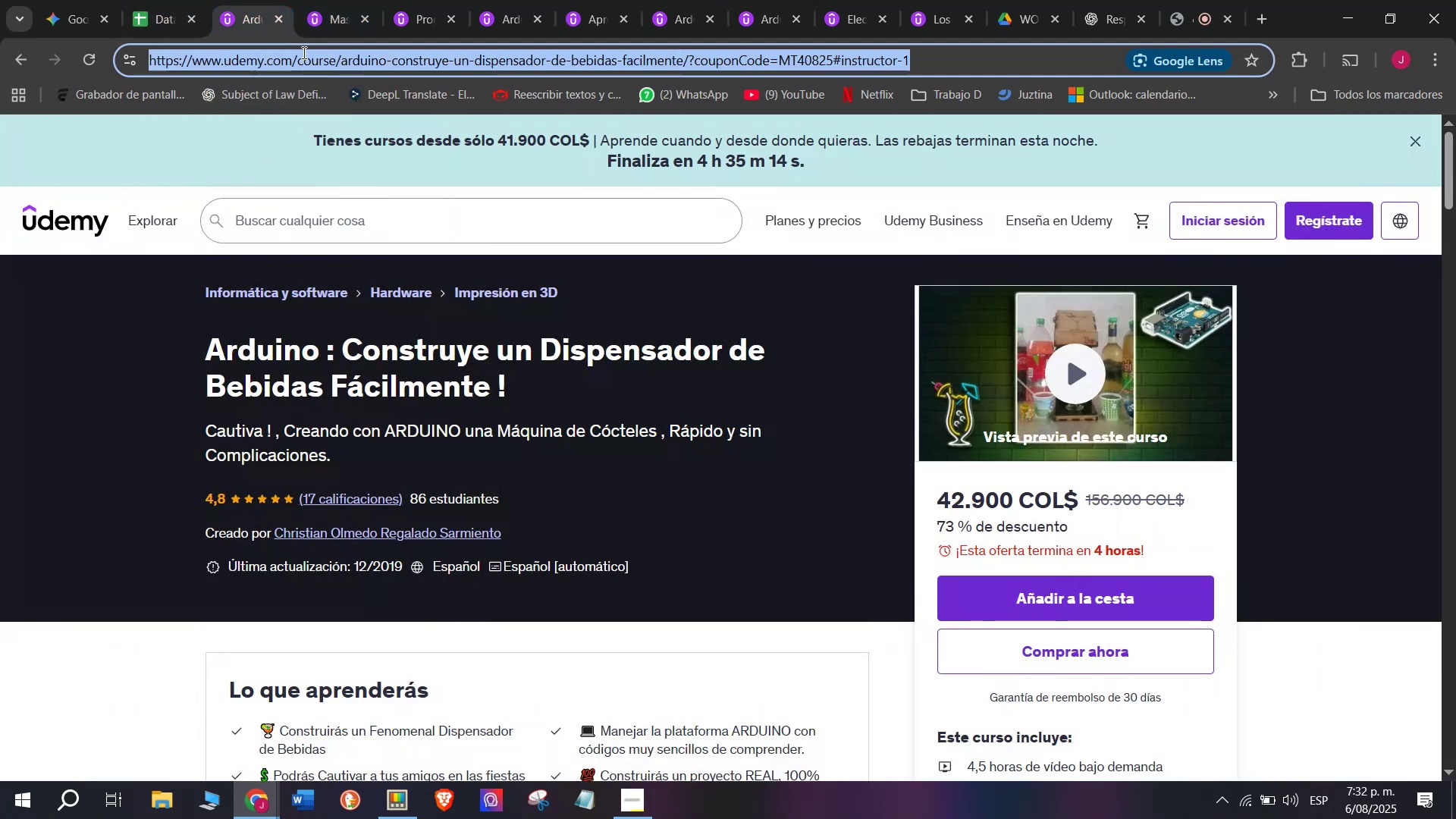 
key(Control+ControlLeft)
 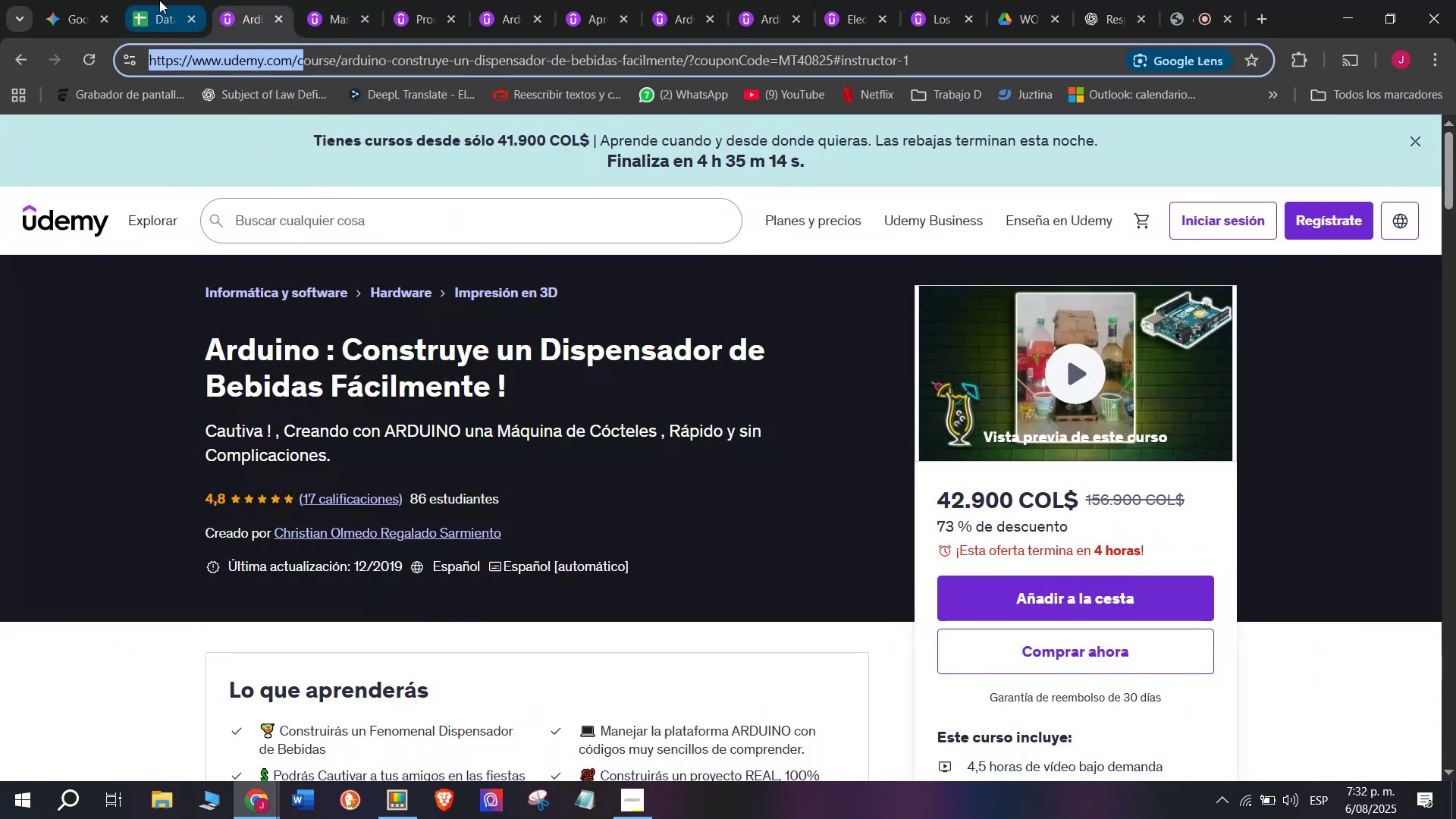 
key(Break)
 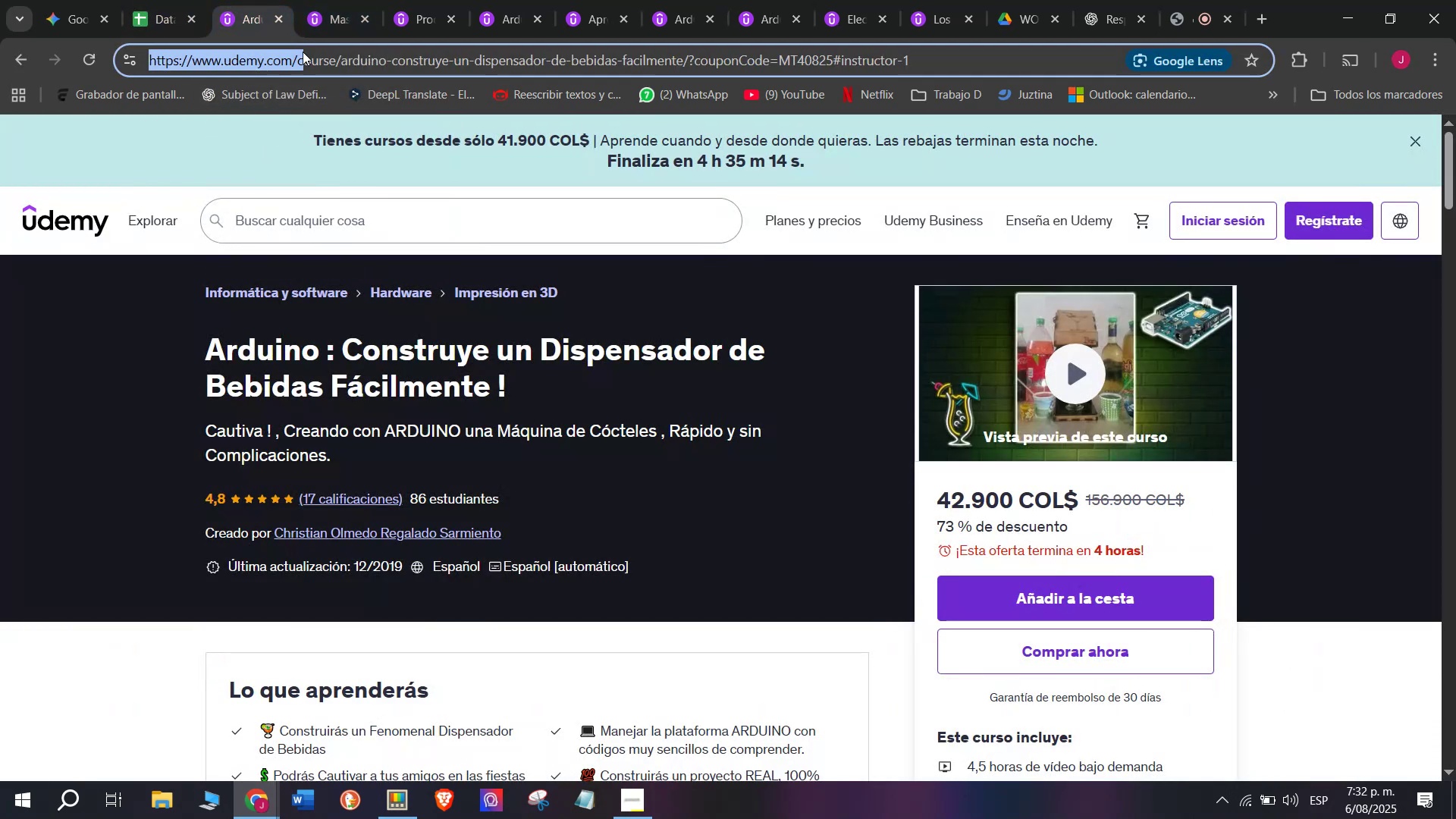 
key(Control+C)
 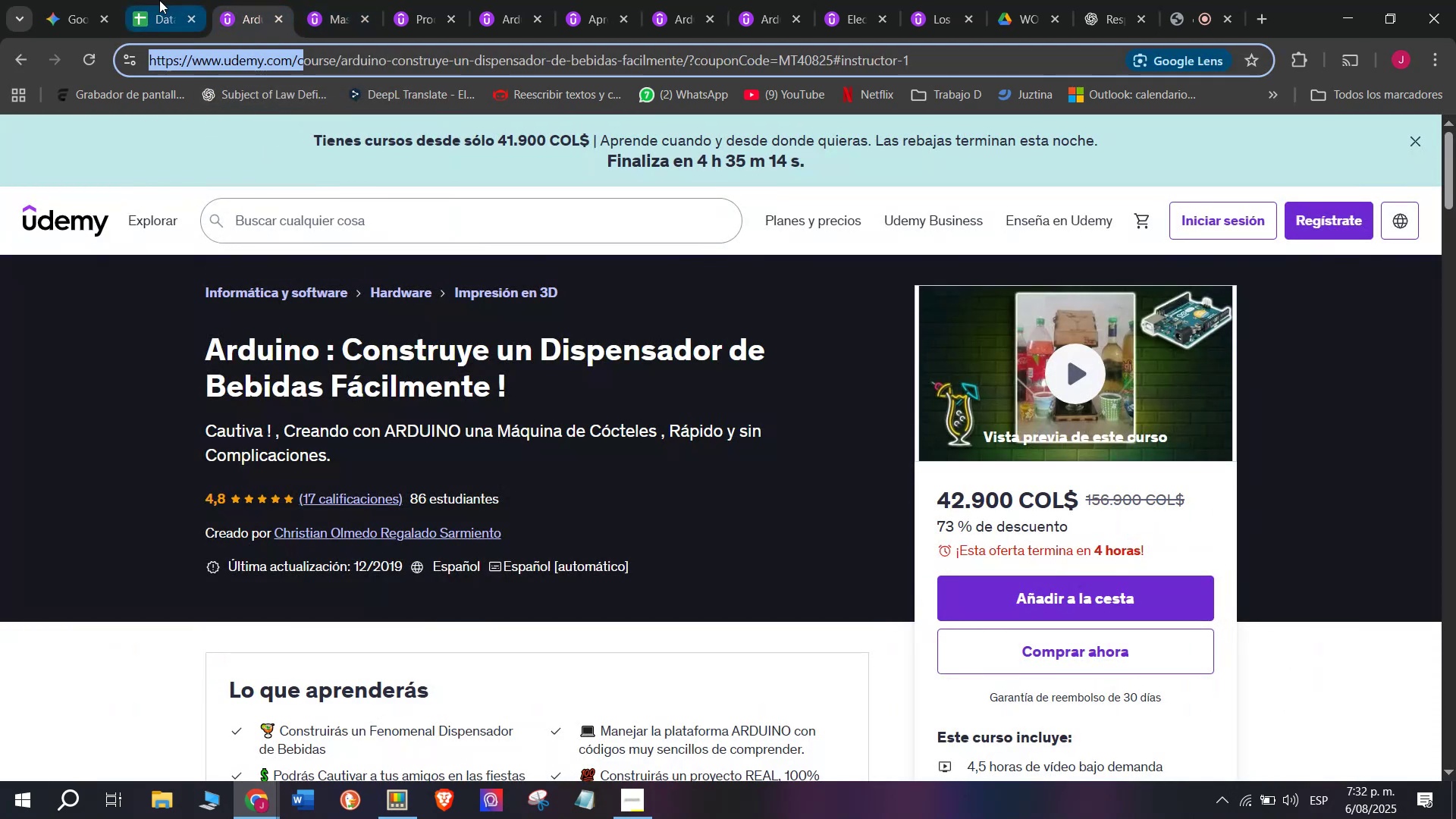 
triple_click([159, 0])
 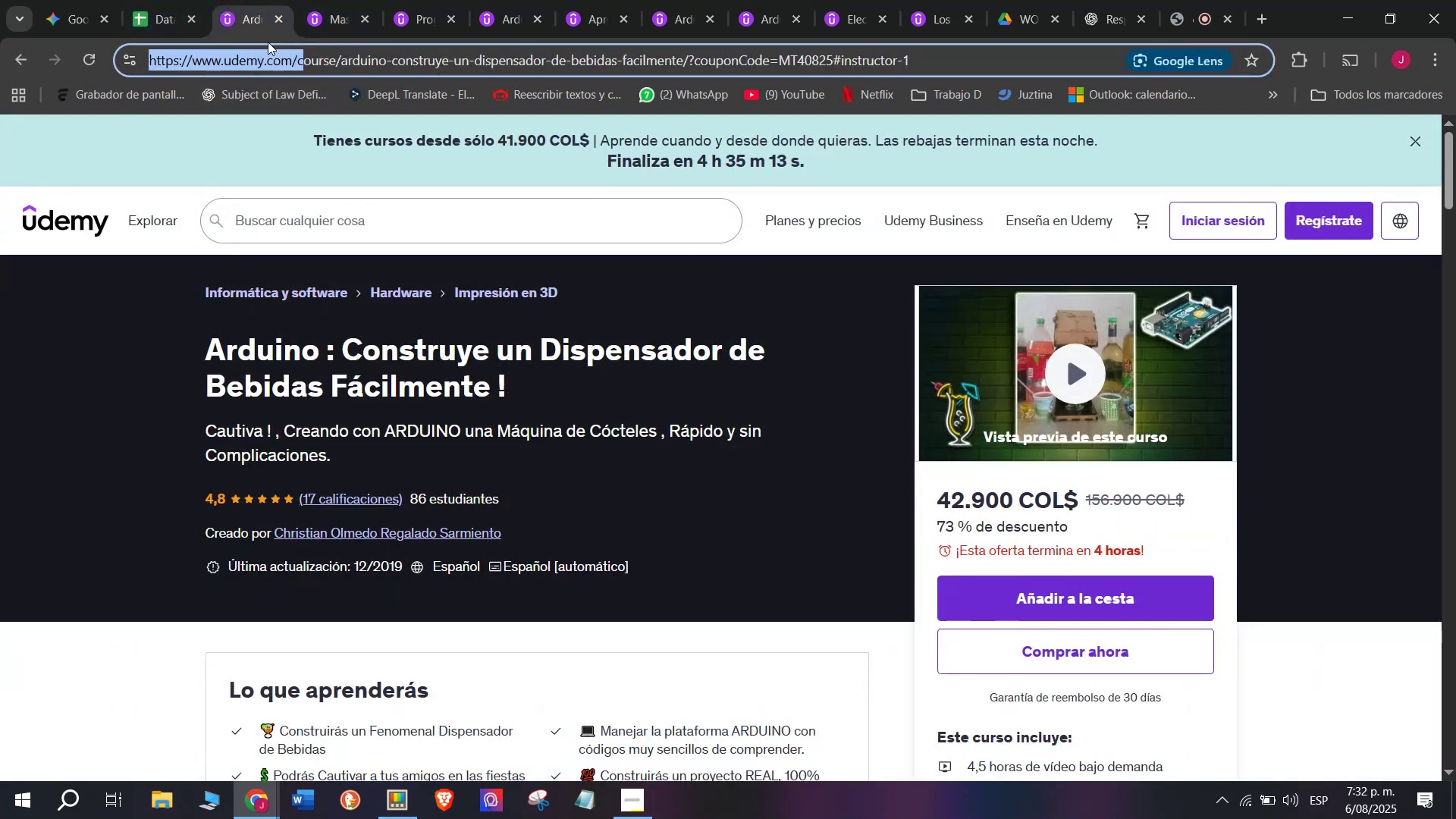 
double_click([277, 58])
 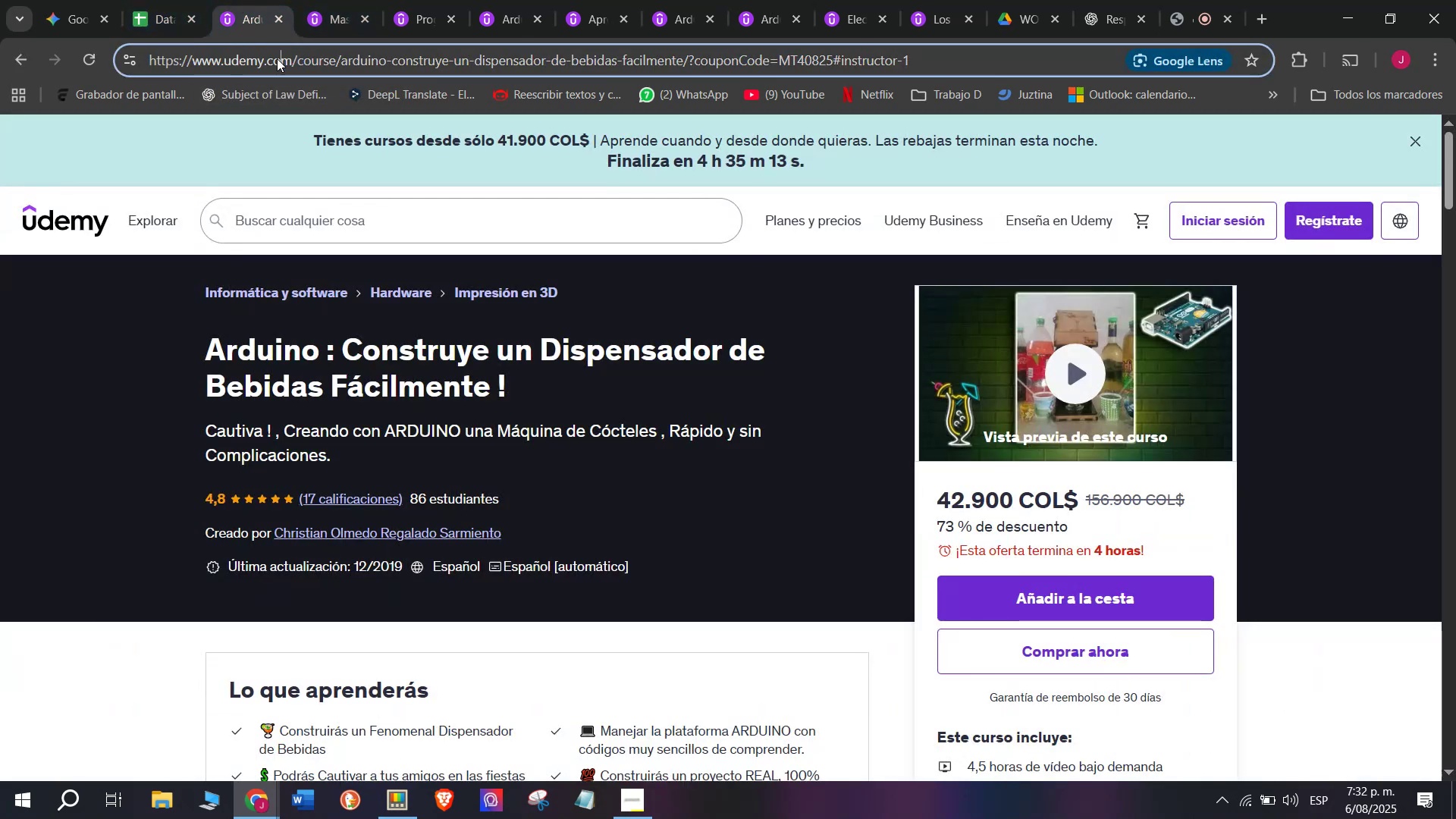 
triple_click([277, 58])
 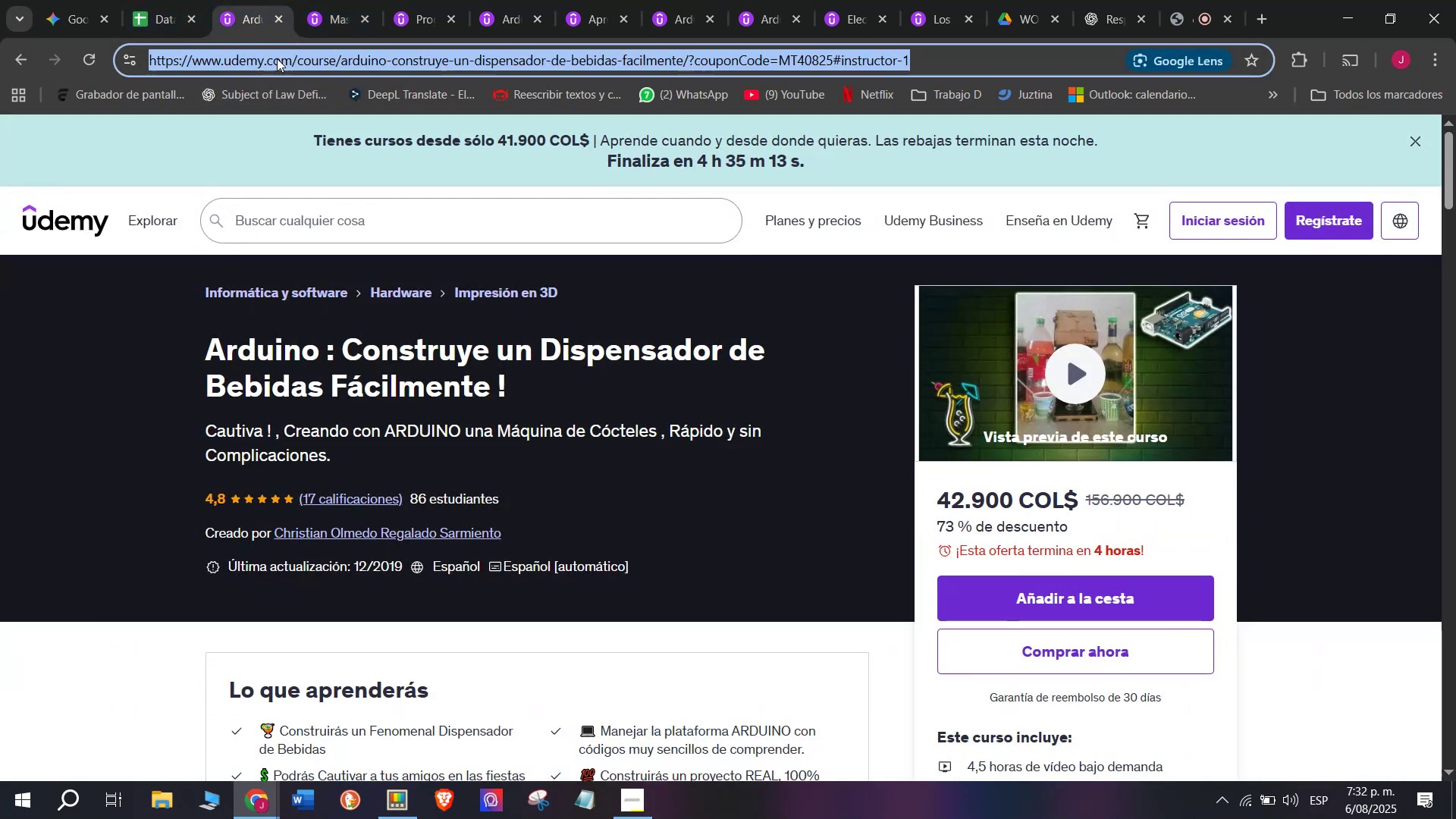 
triple_click([277, 58])
 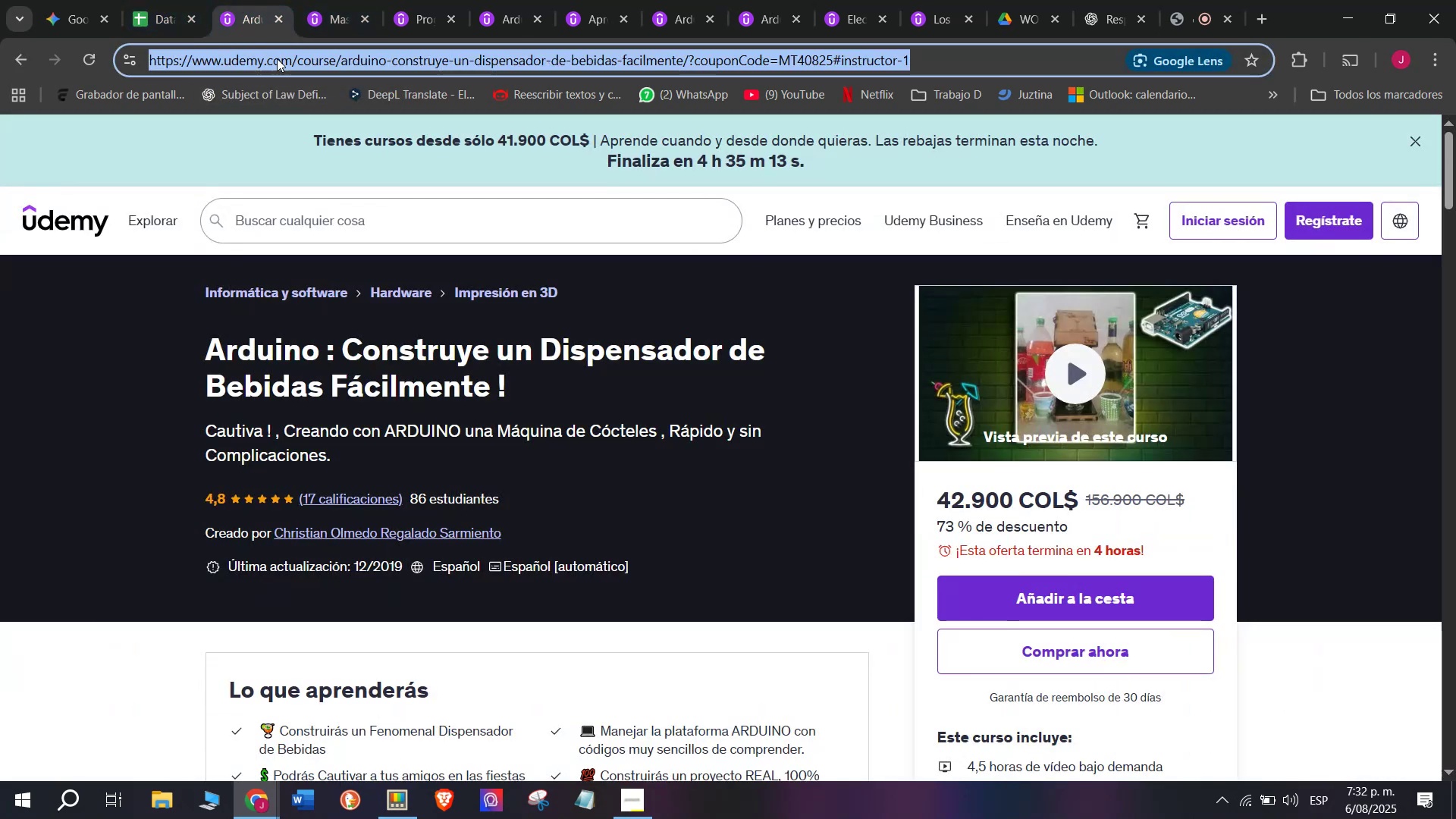 
key(Break)
 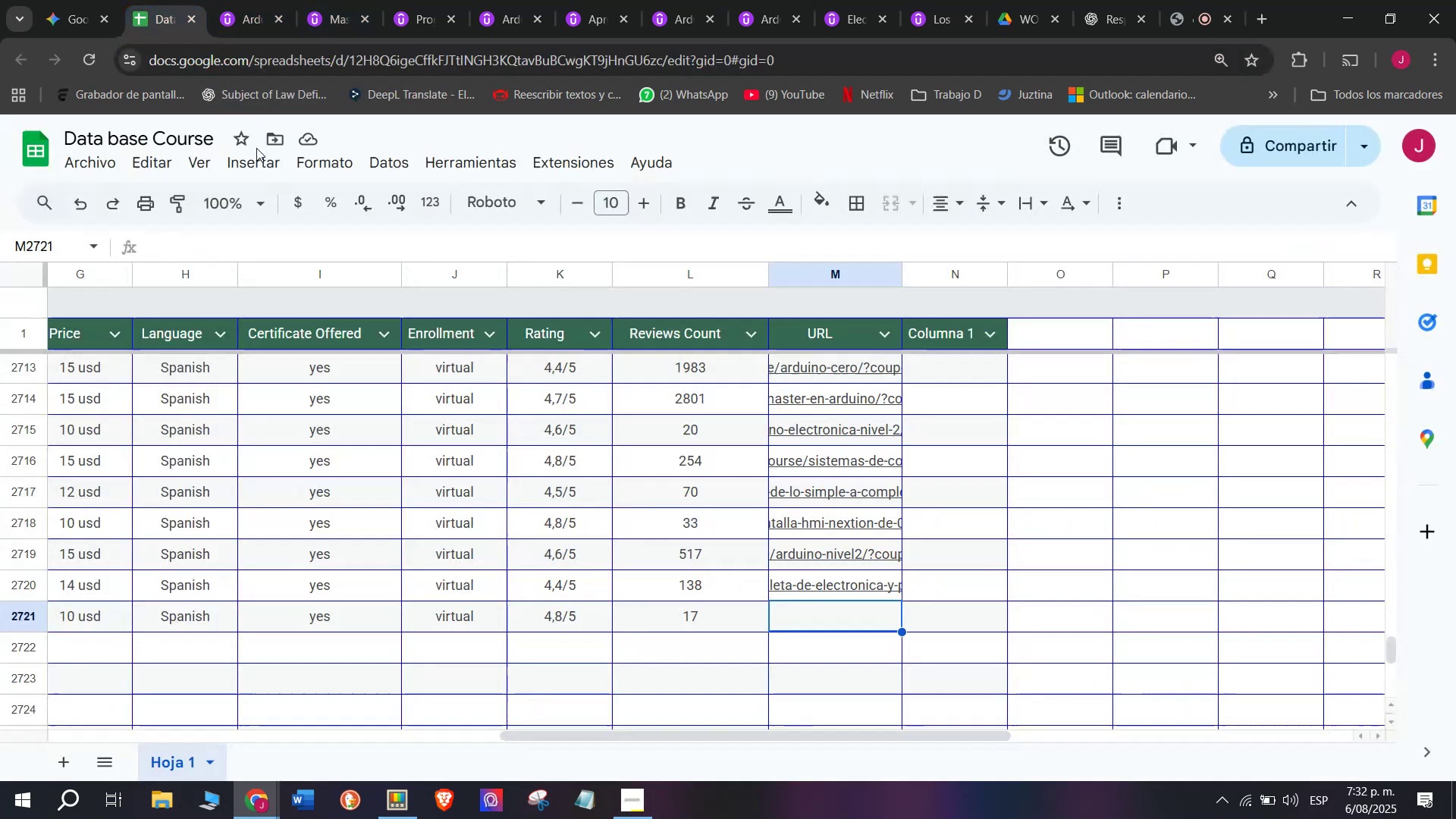 
key(Control+ControlLeft)
 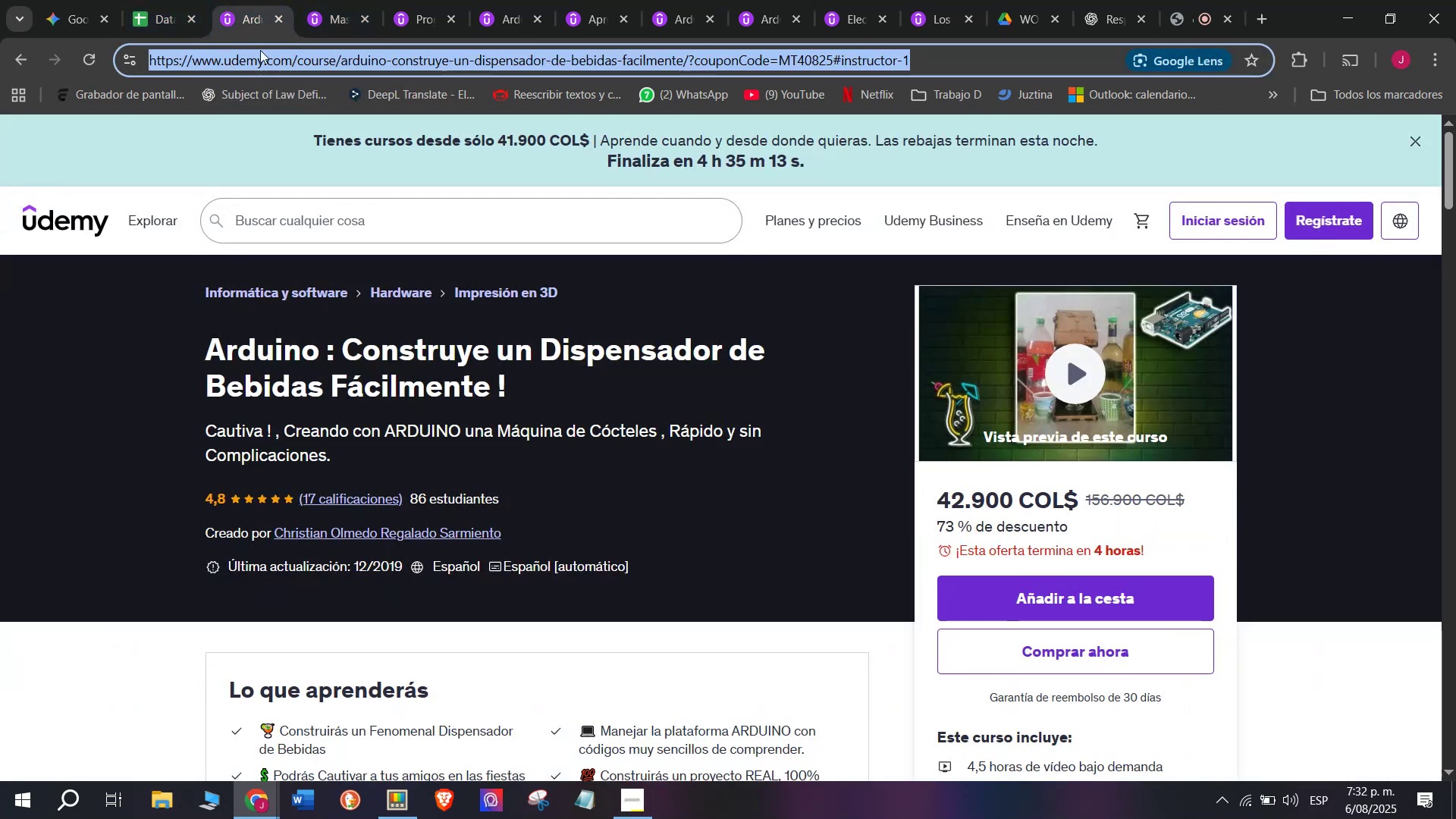 
key(Control+C)
 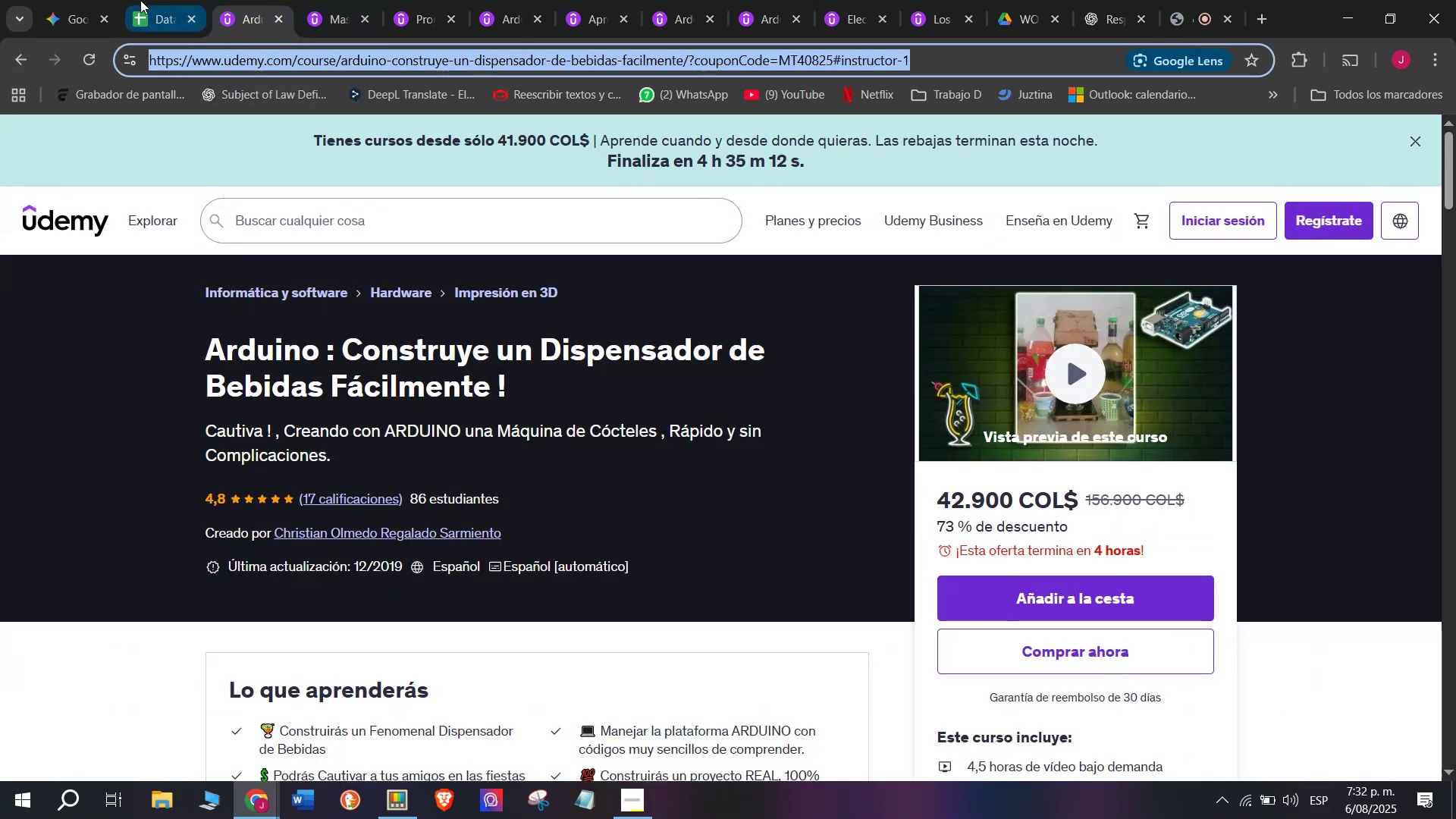 
triple_click([140, 0])
 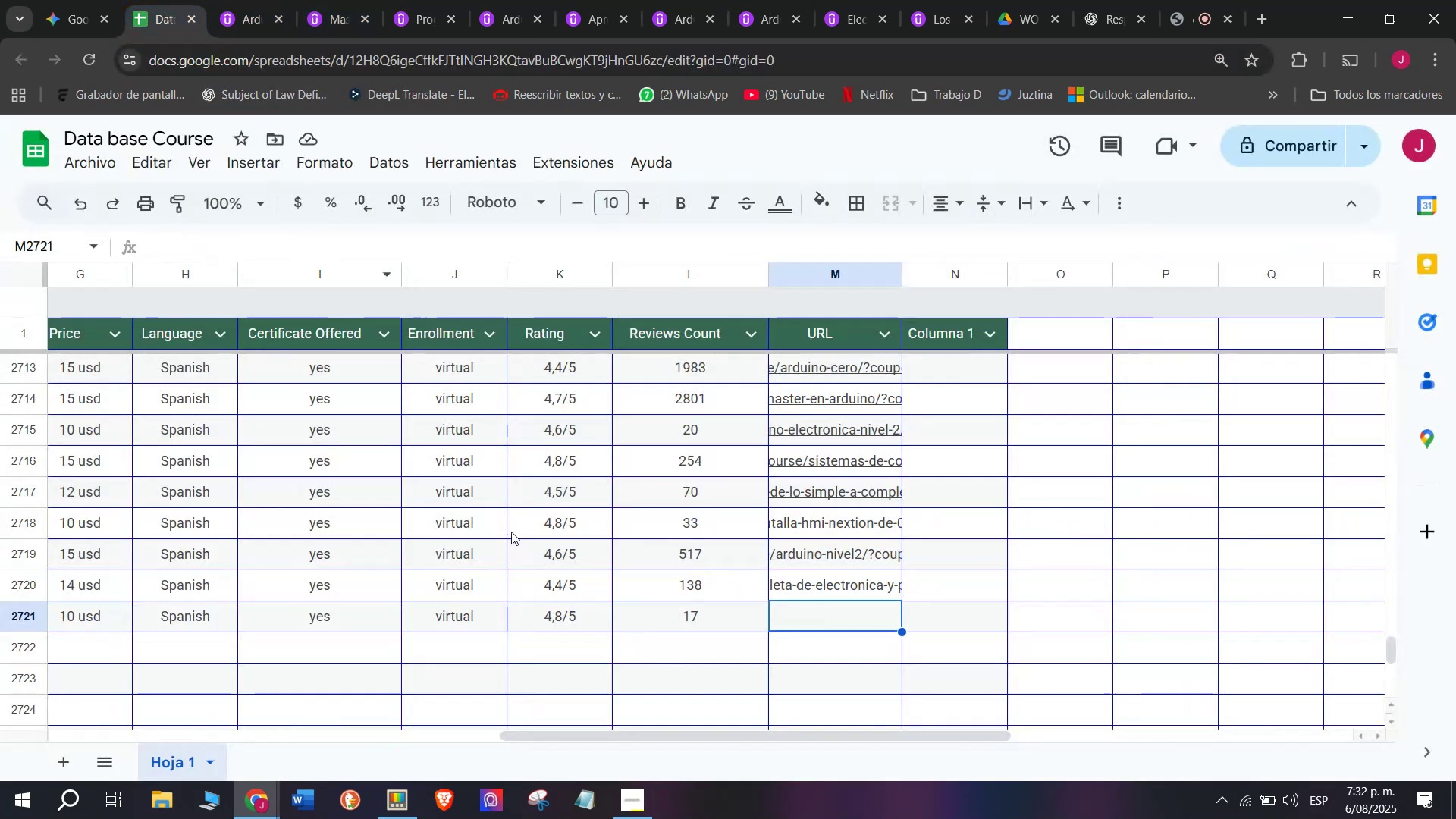 
key(Z)
 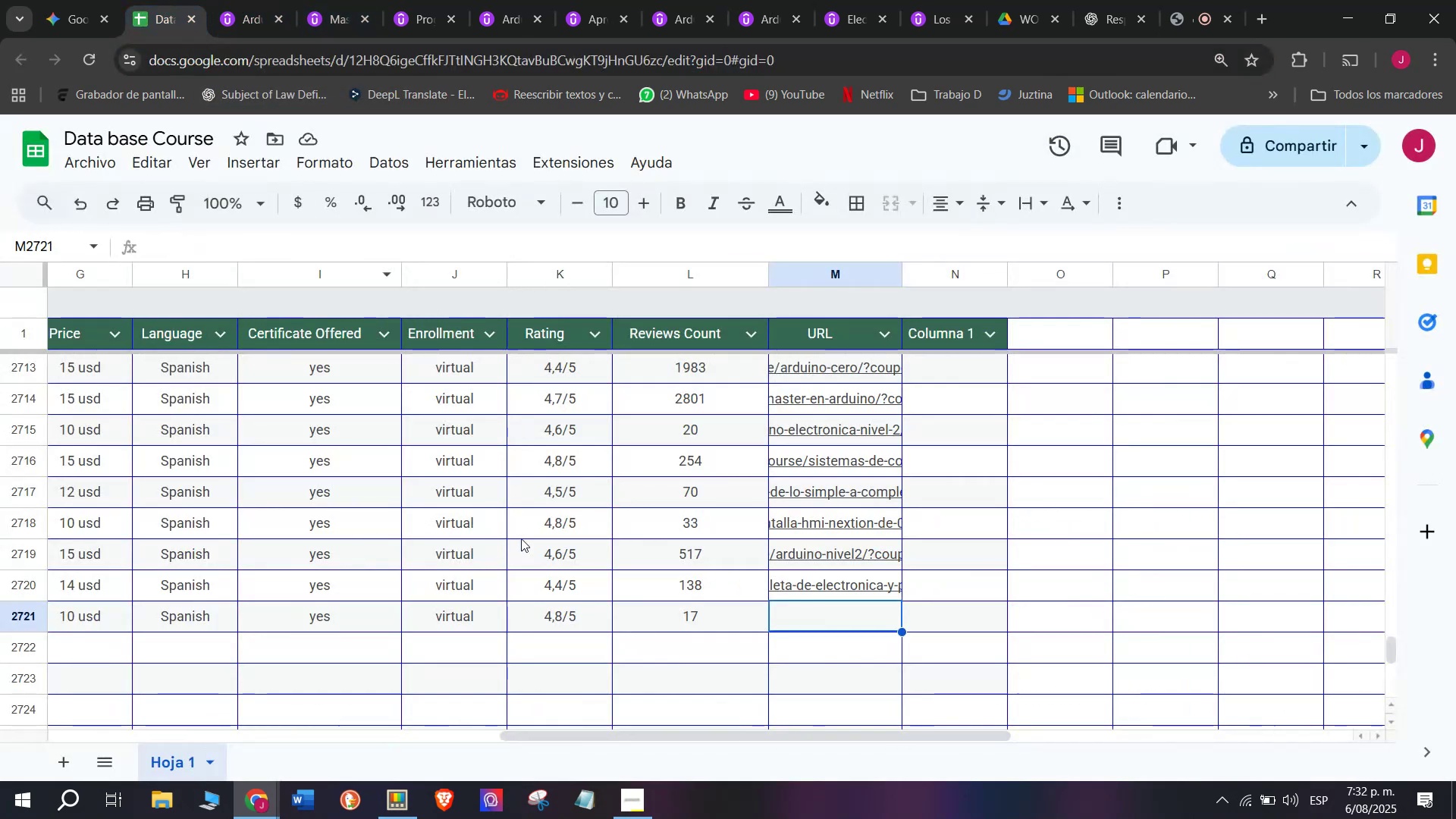 
key(Control+ControlLeft)
 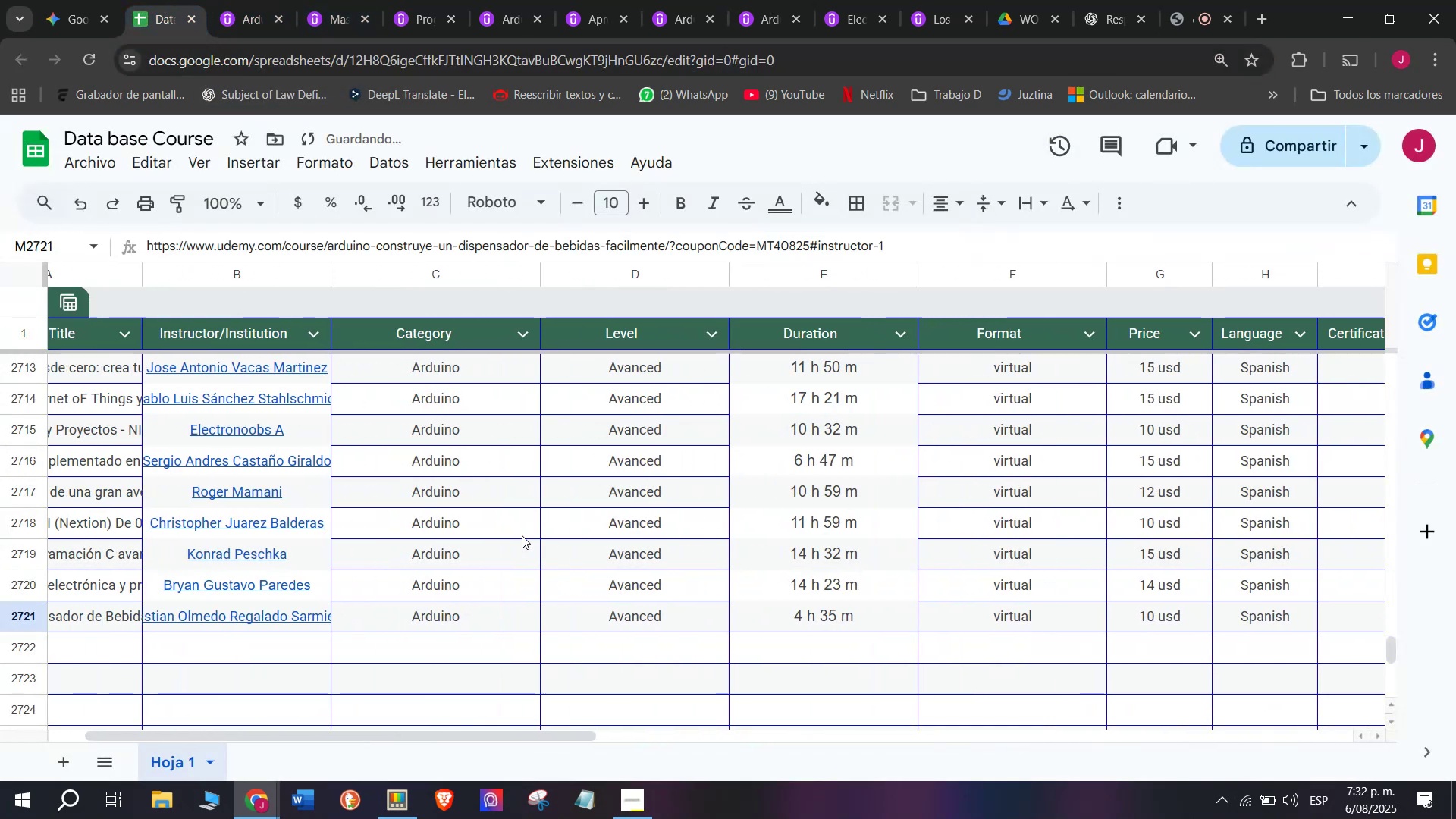 
key(Control+V)
 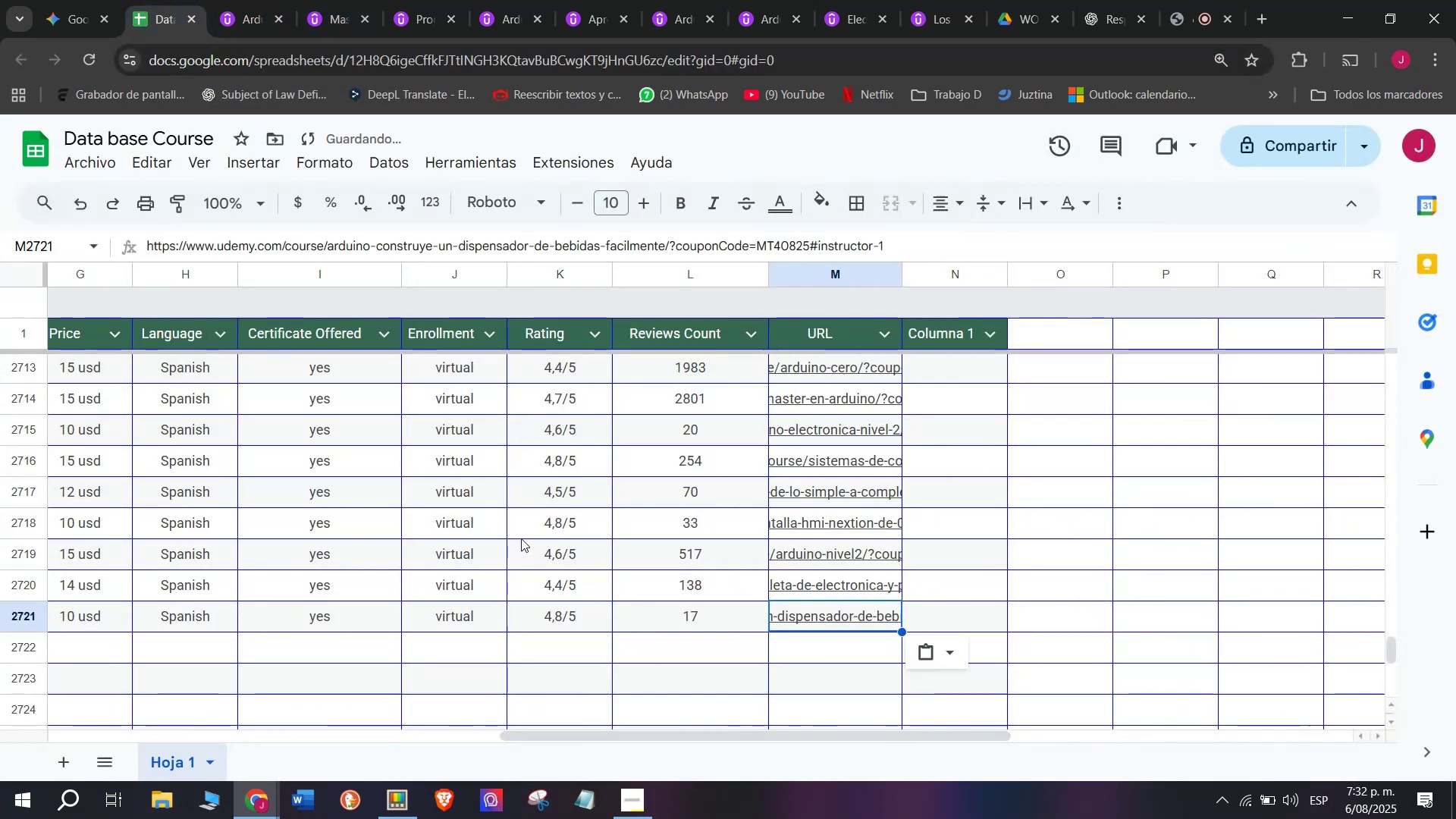 
scroll: coordinate [153, 662], scroll_direction: up, amount: 4.0
 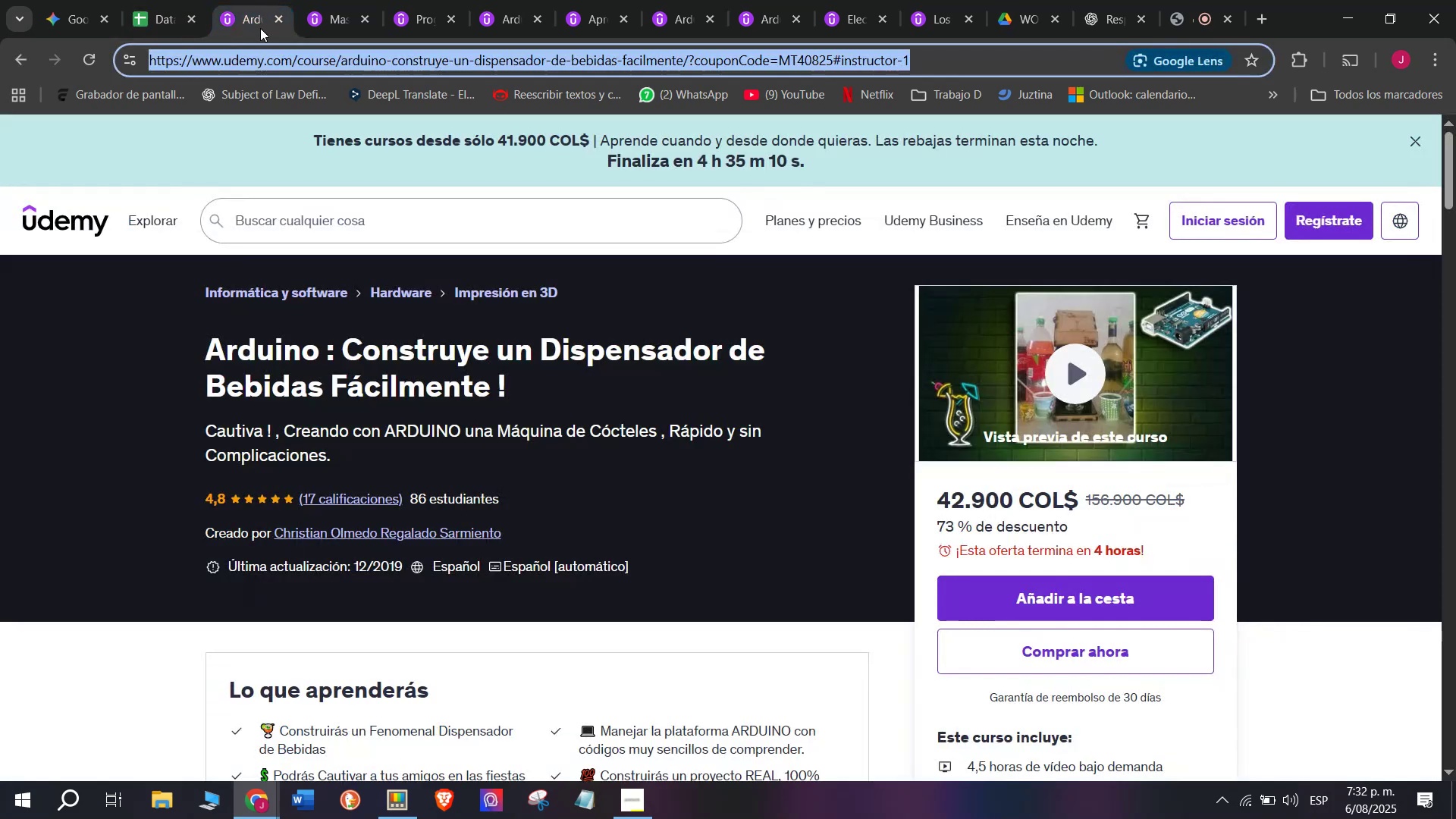 
left_click([275, 22])
 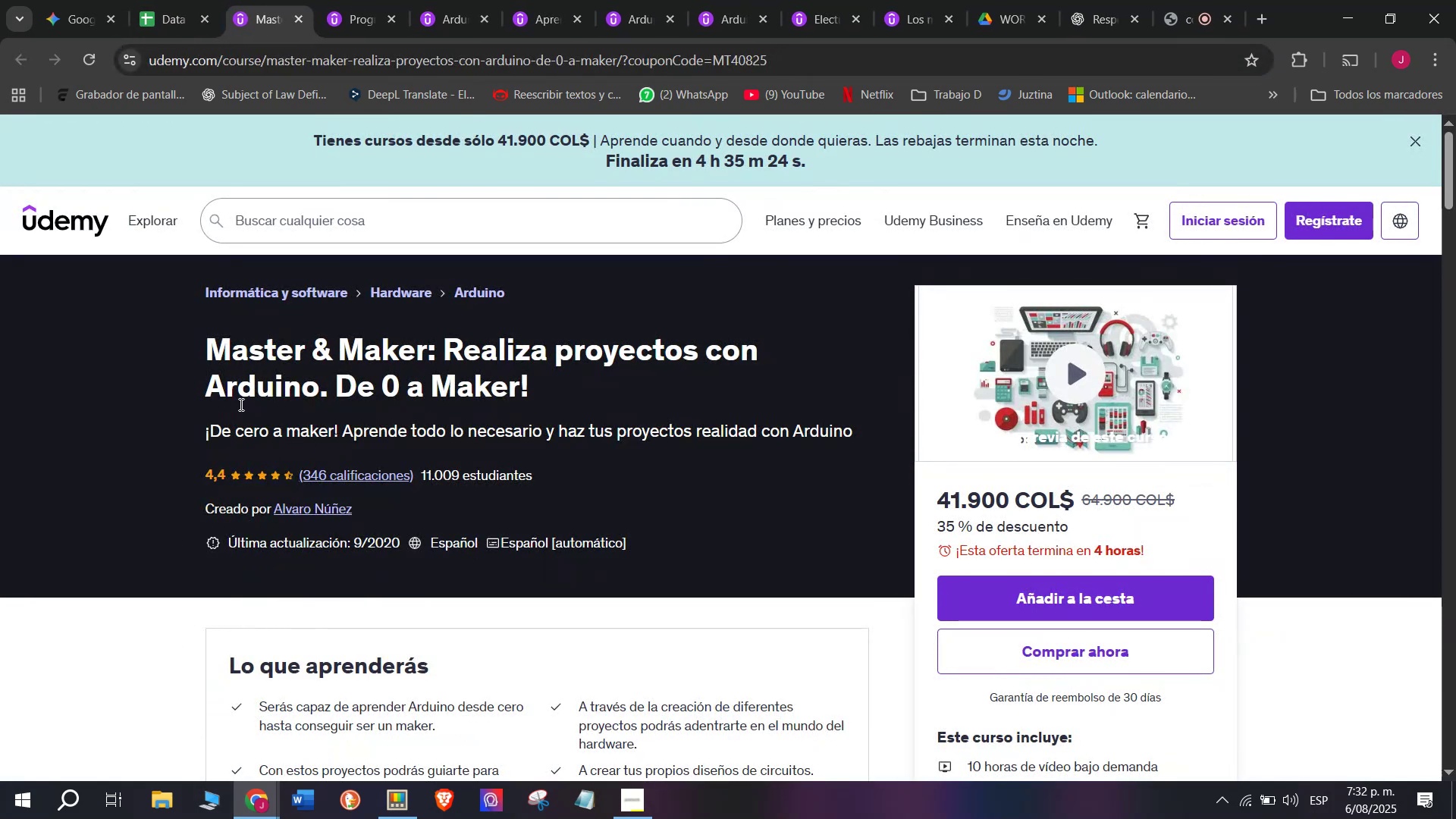 
left_click_drag(start_coordinate=[197, 345], to_coordinate=[609, 375])
 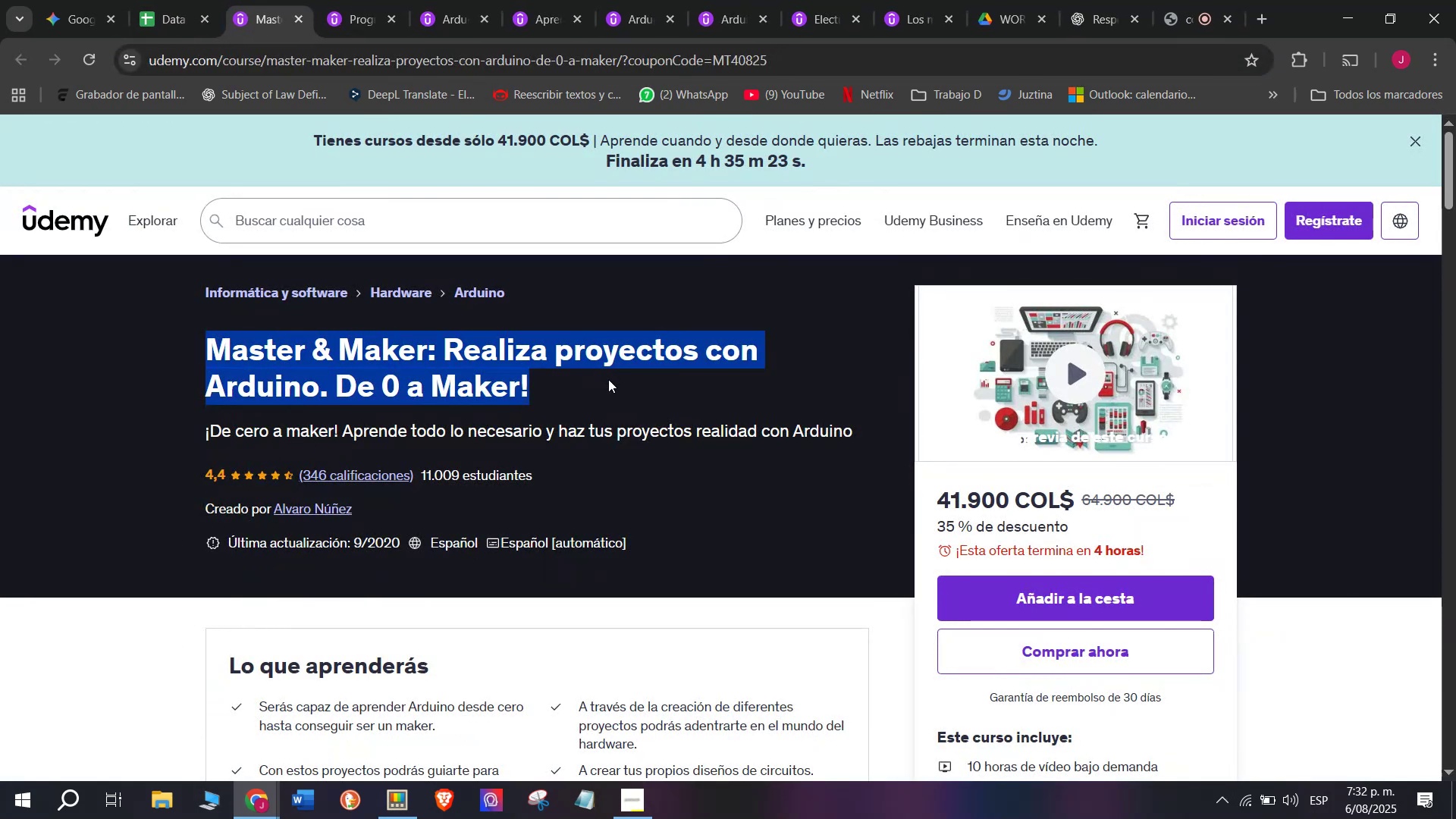 
key(Control+ControlLeft)
 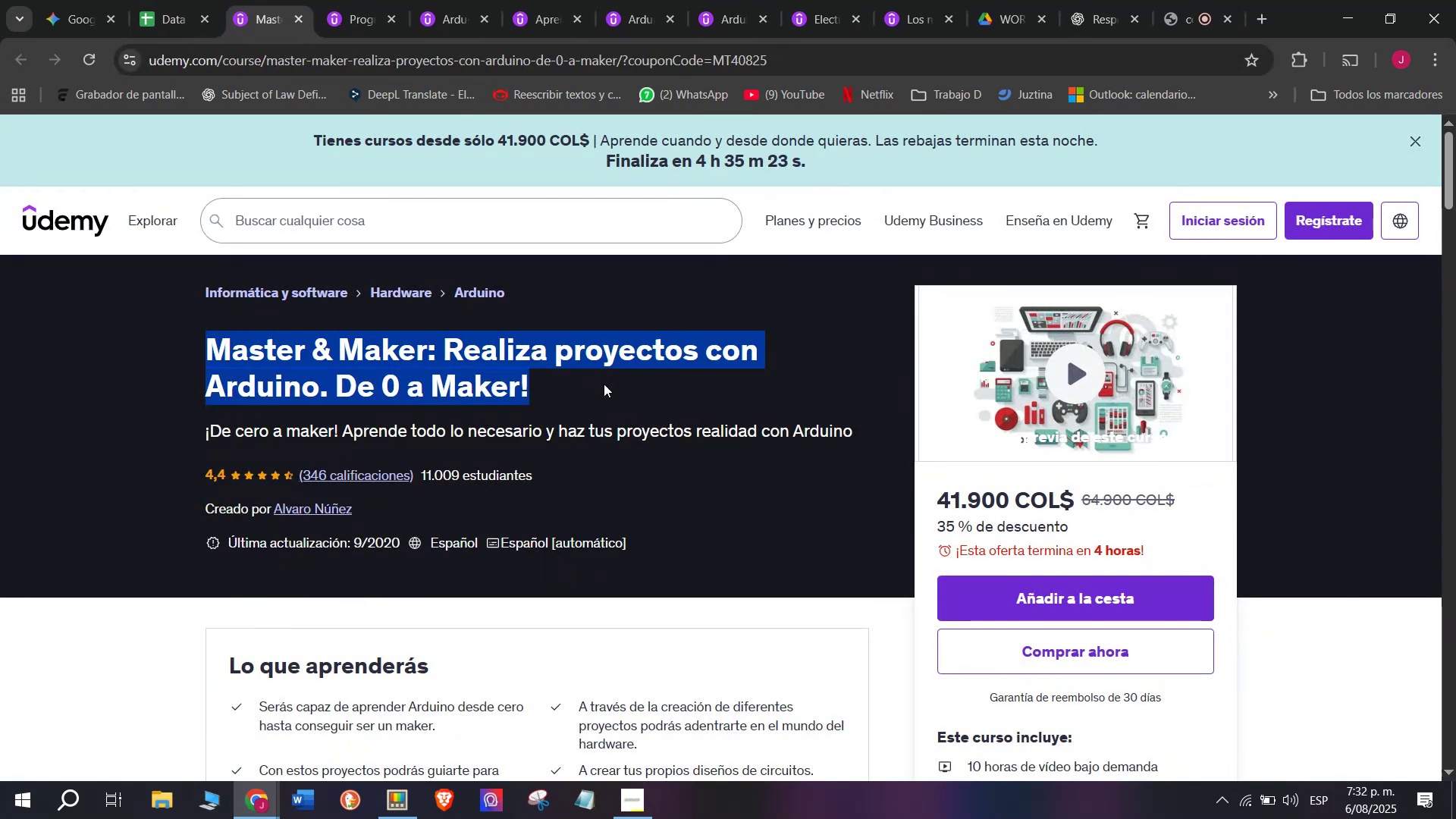 
key(Break)
 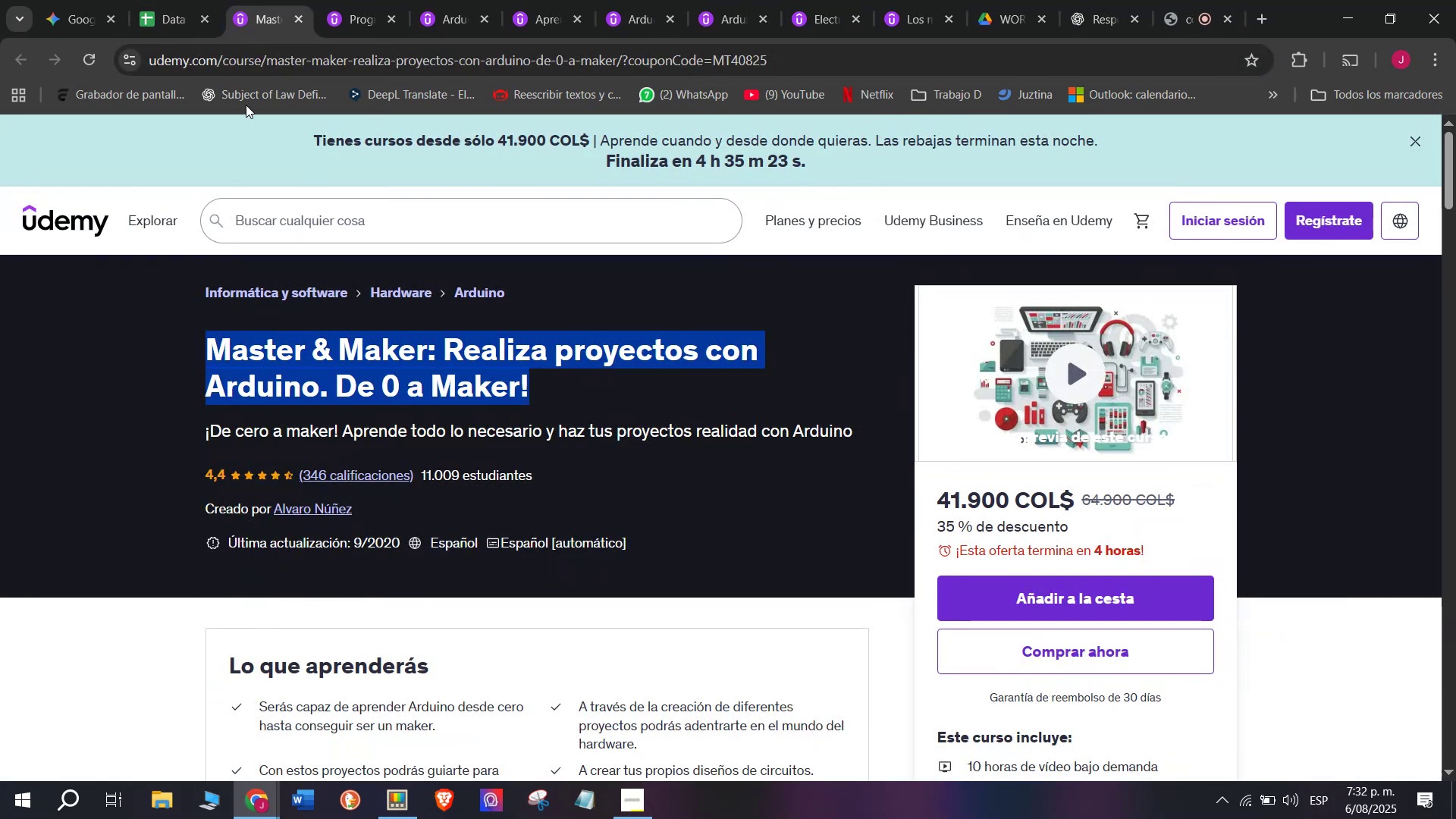 
key(Control+C)
 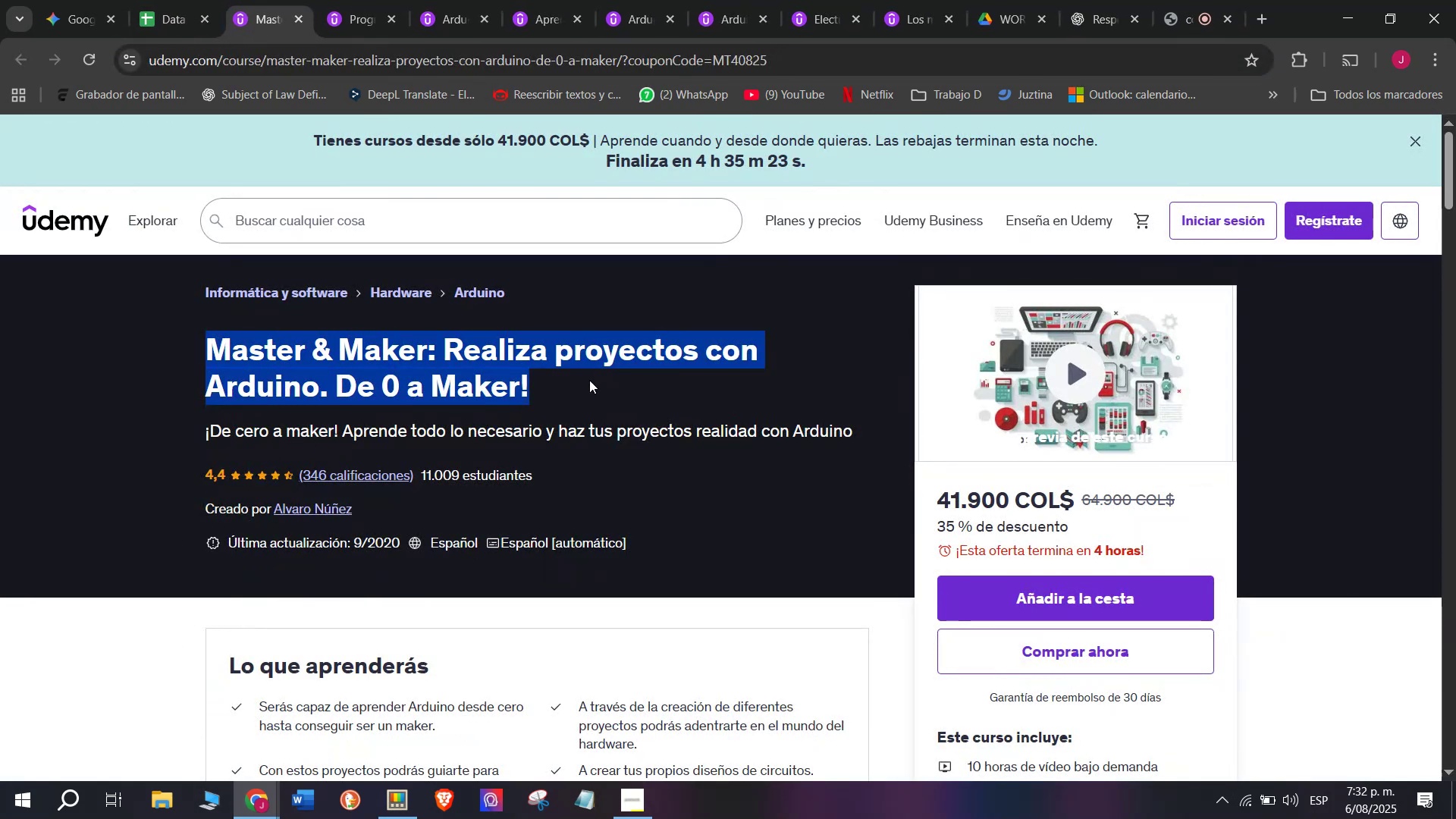 
key(Break)
 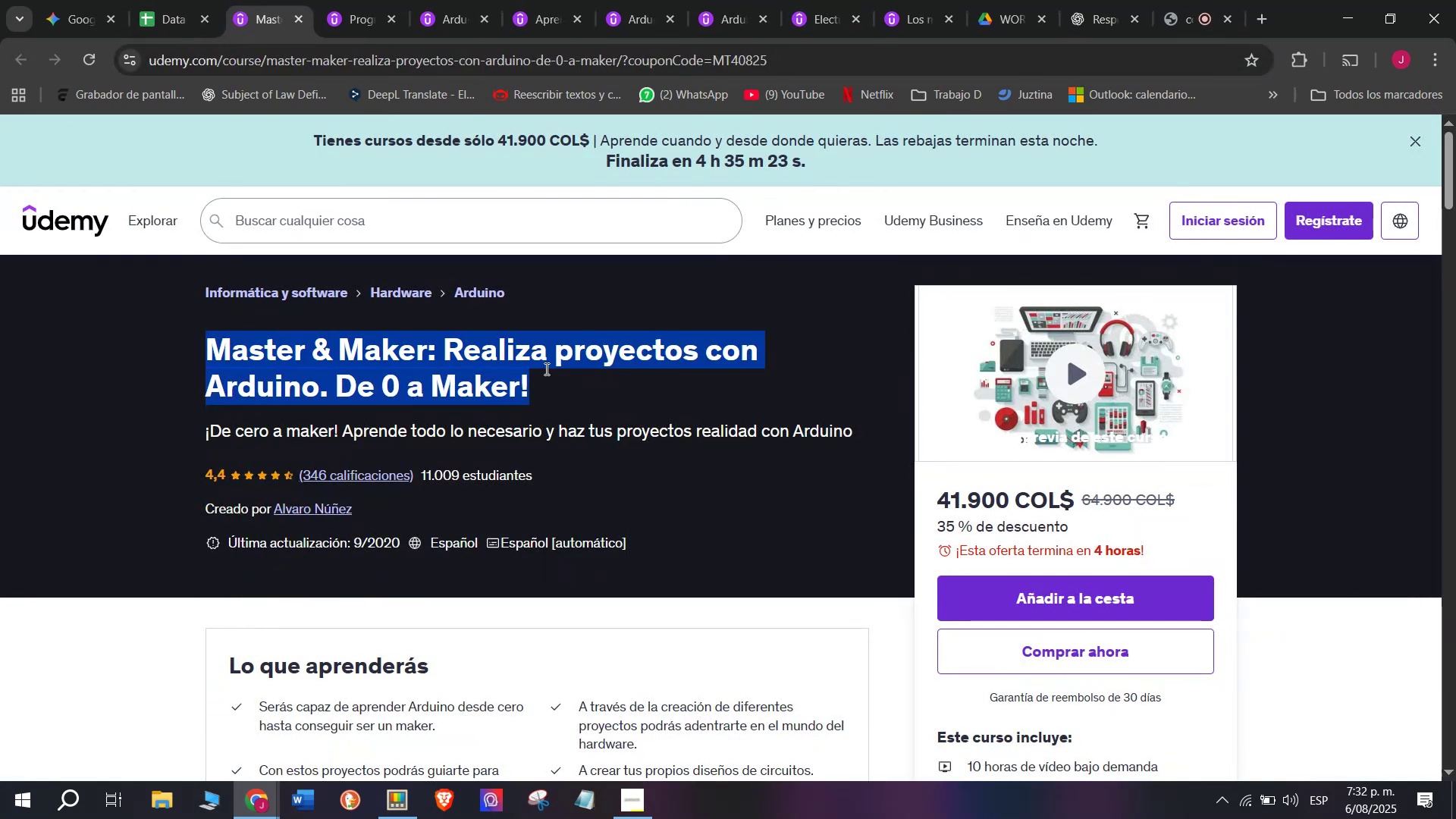 
key(Control+ControlLeft)
 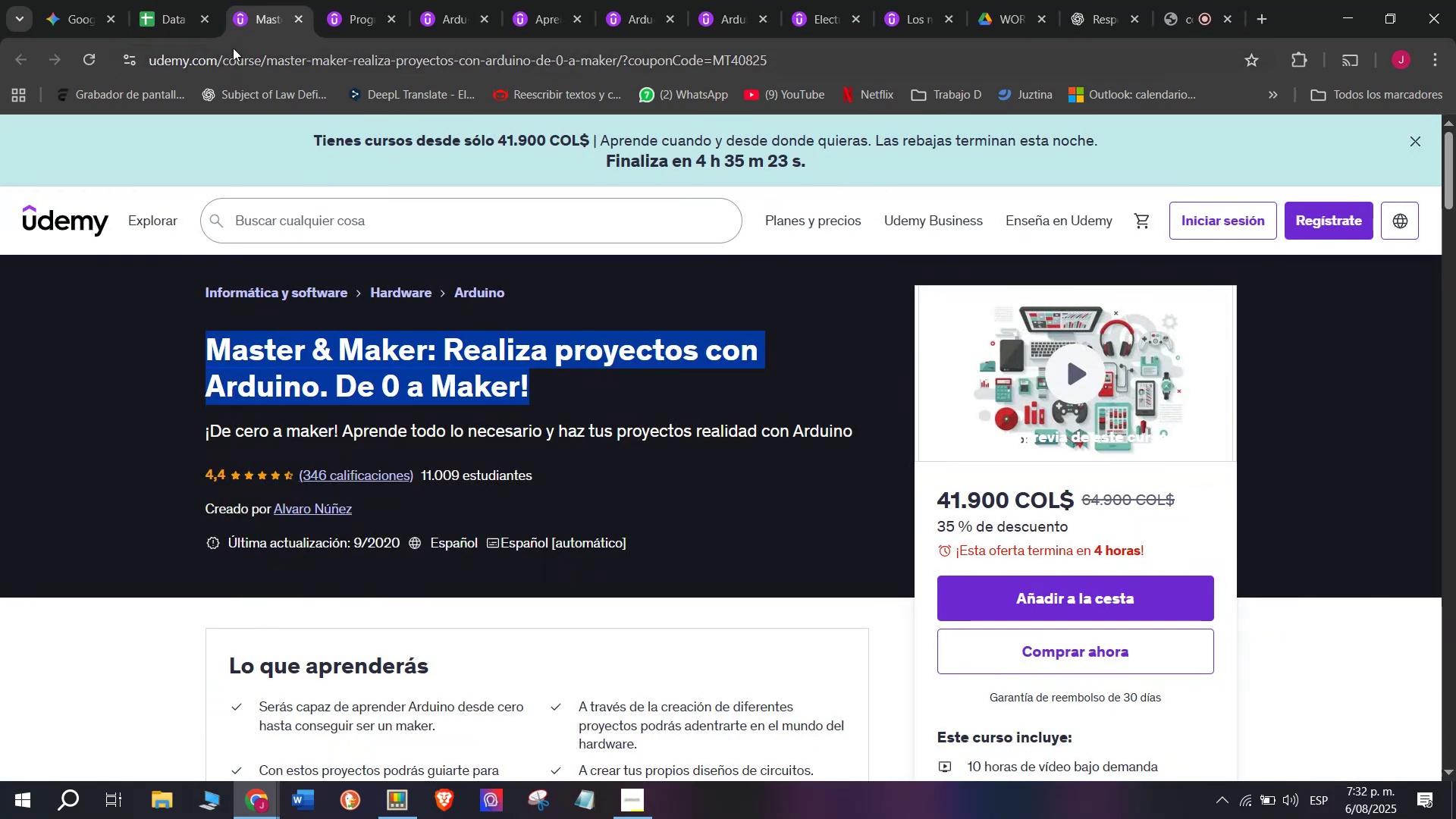 
key(Control+C)
 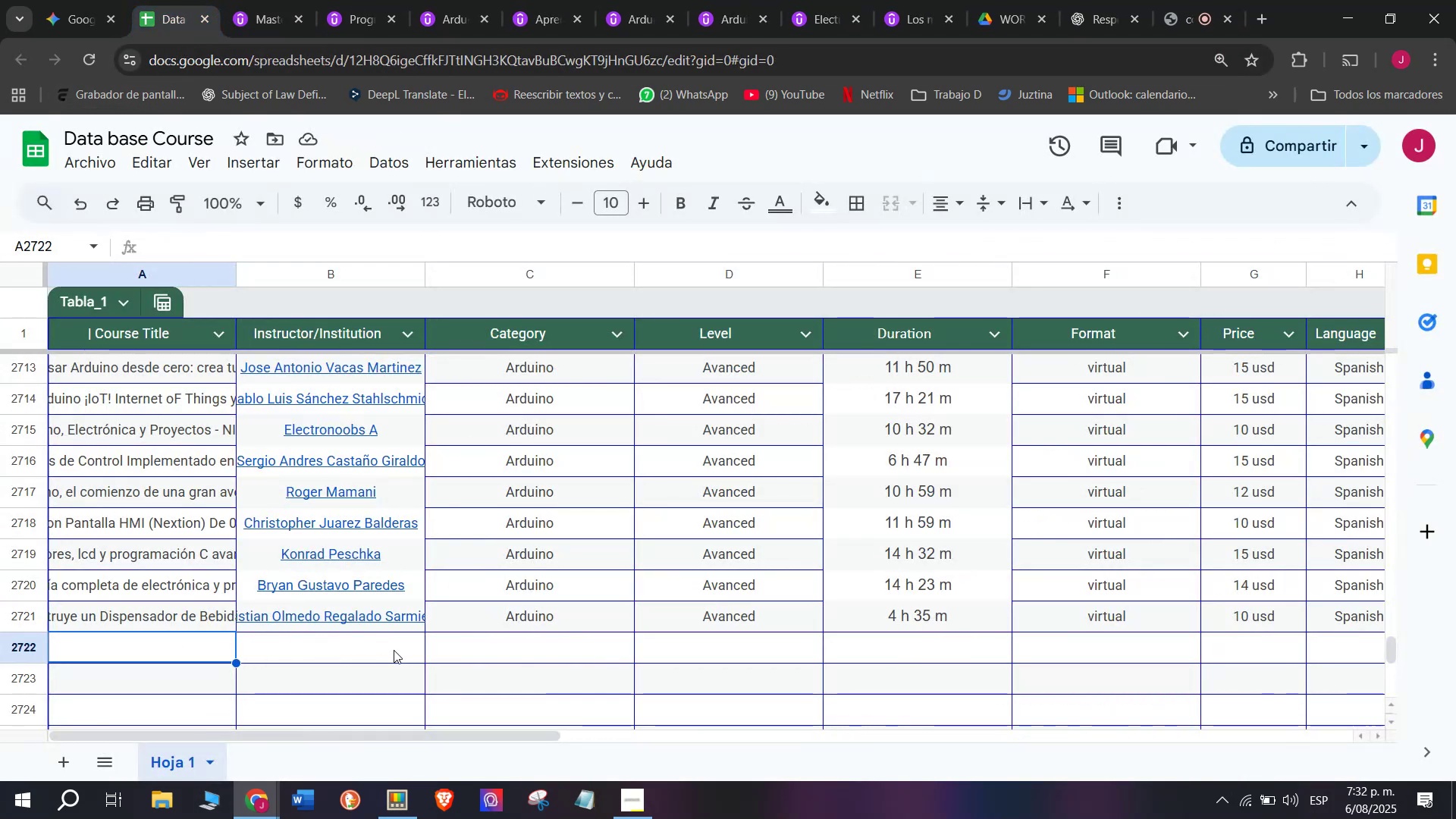 
key(Z)
 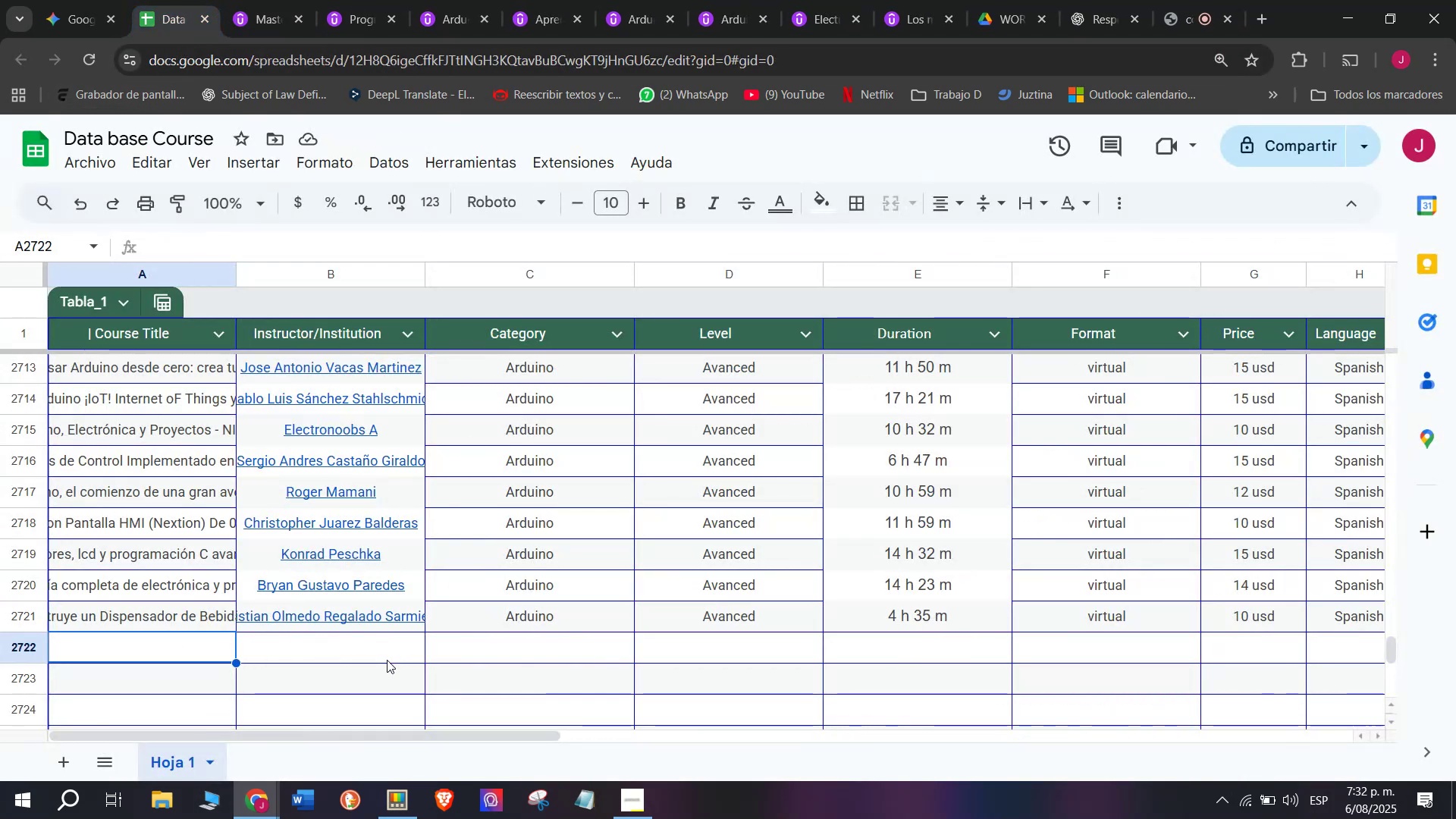 
key(Control+ControlLeft)
 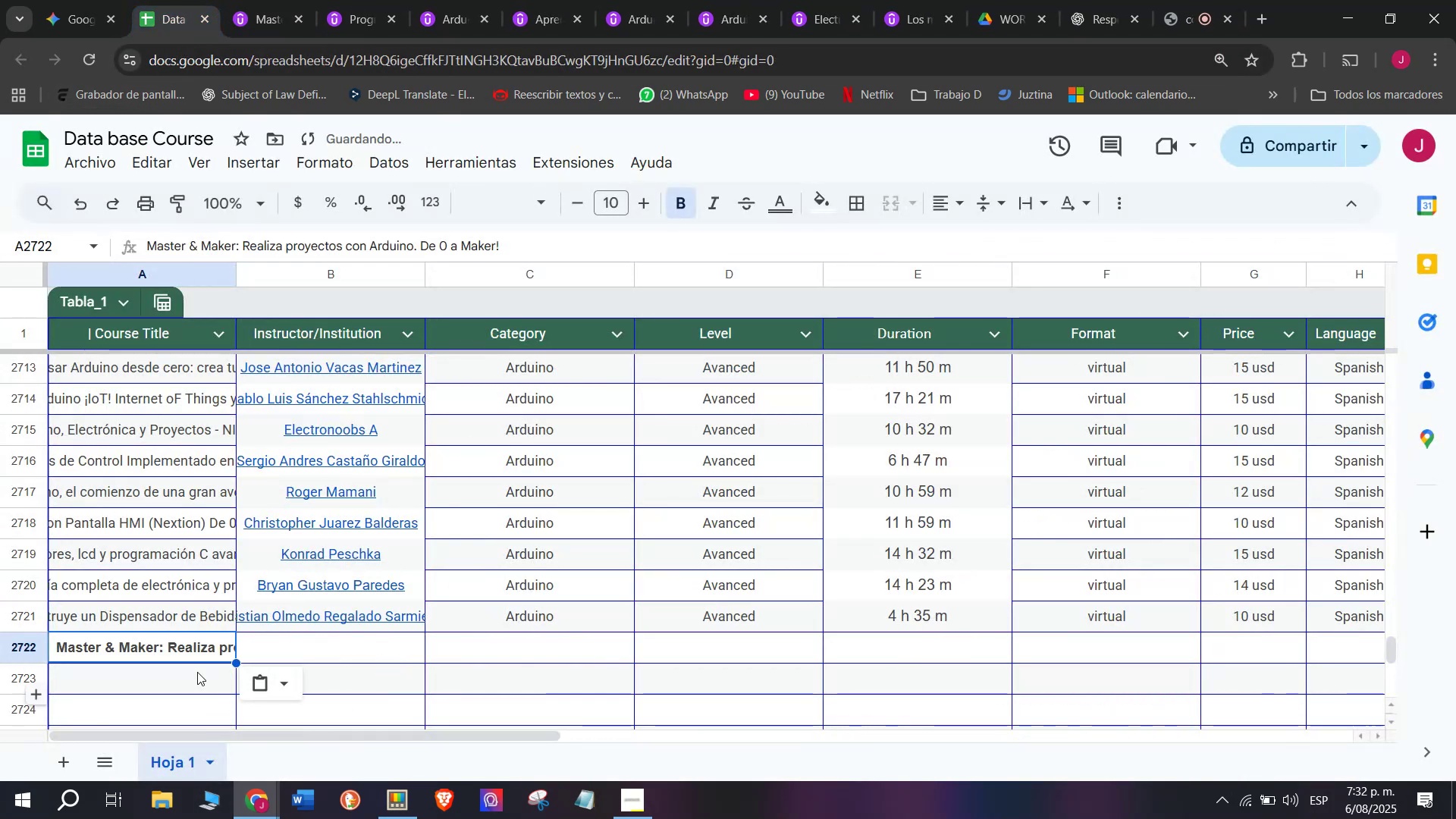 
key(Control+V)
 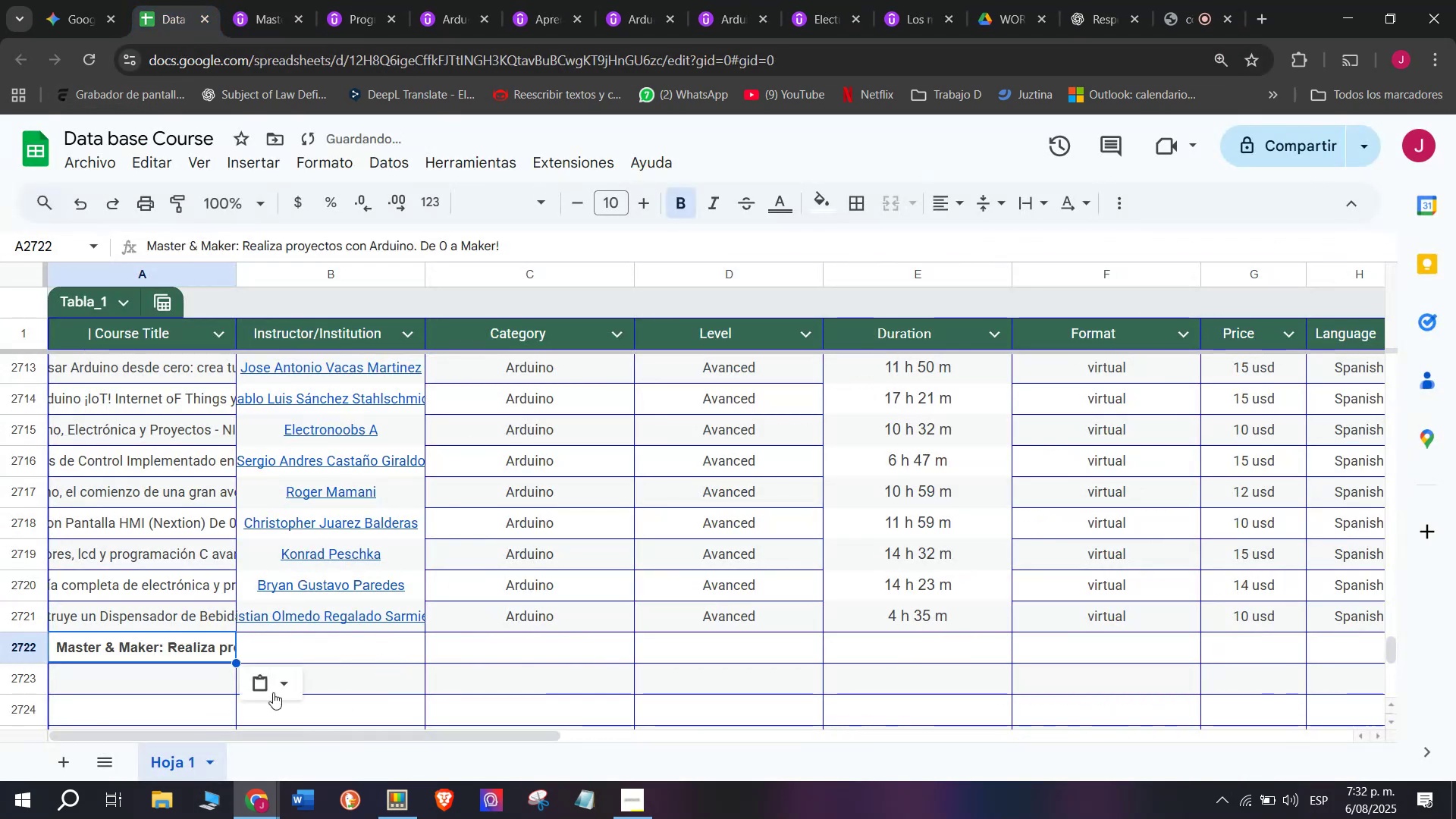 
key(Control+ControlLeft)
 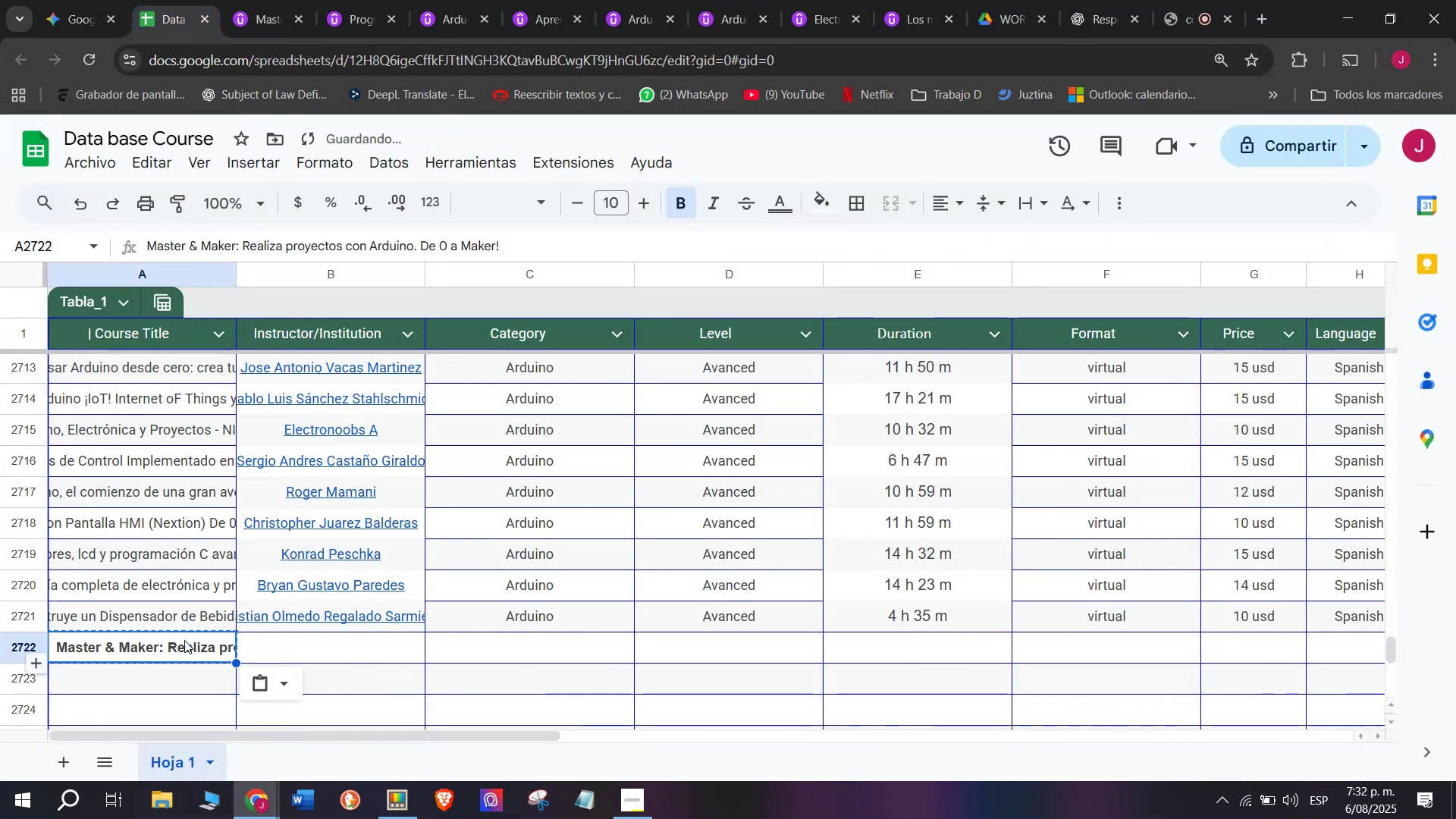 
key(Break)
 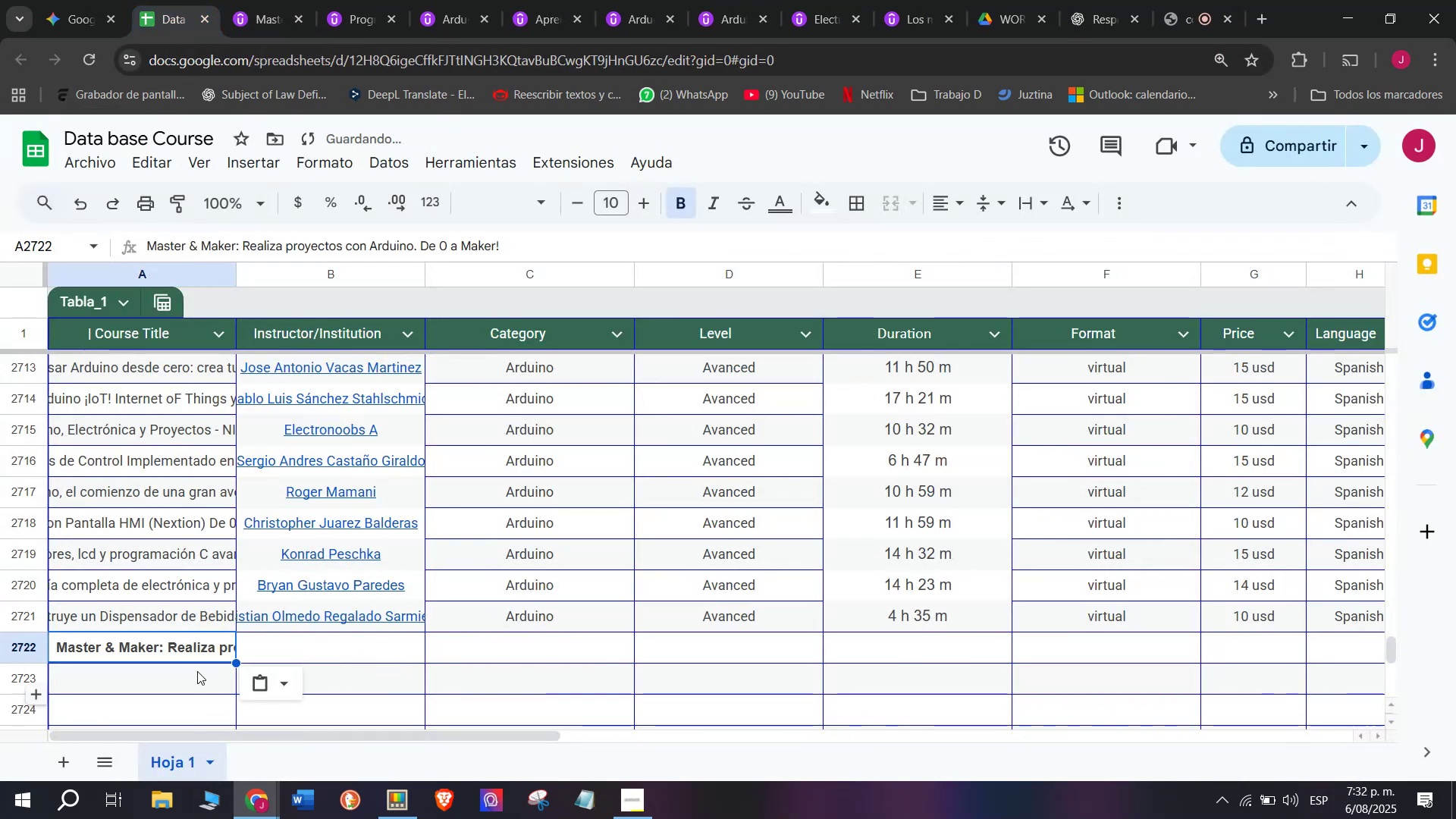 
key(Control+C)
 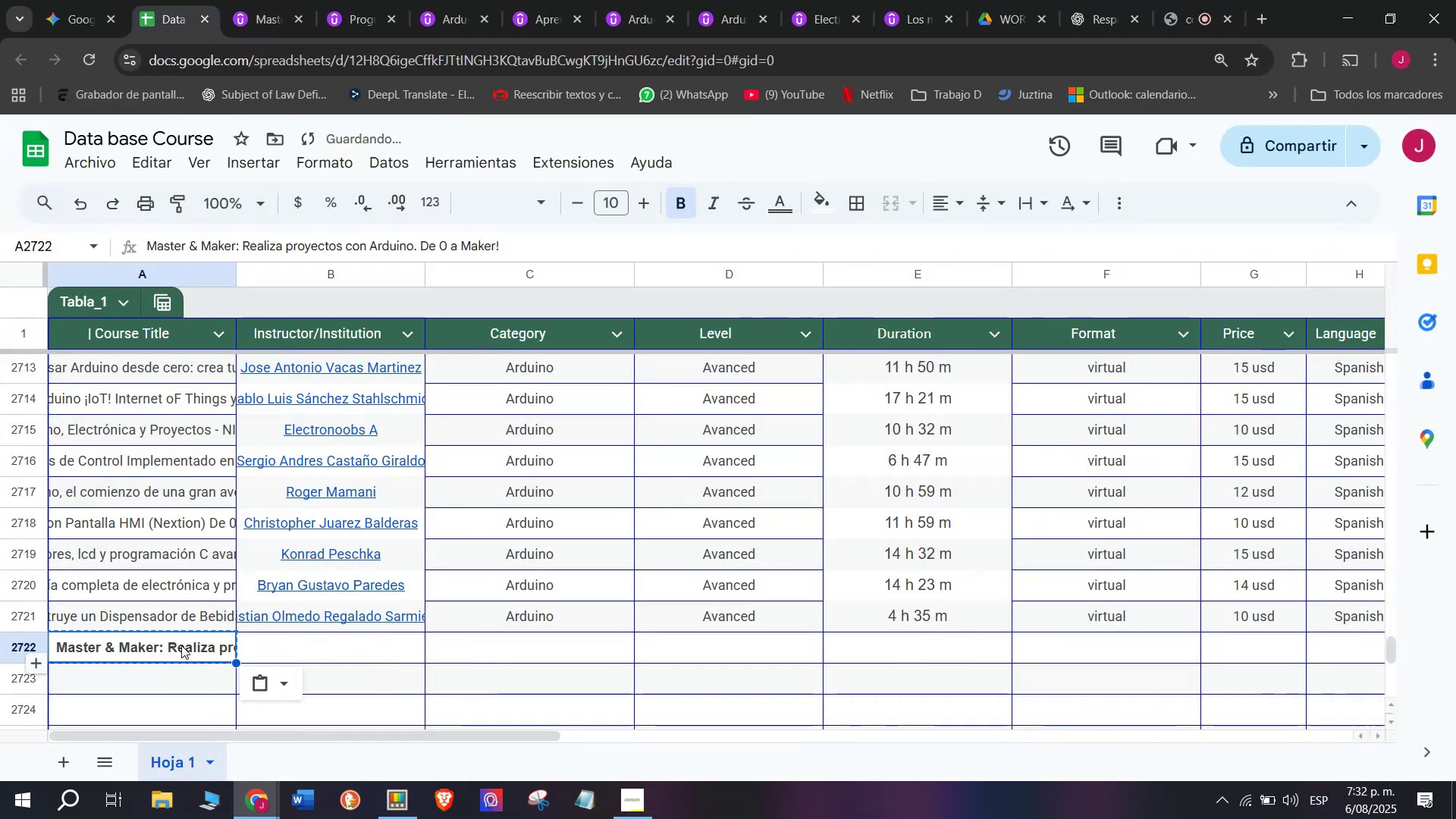 
key(Shift+ShiftLeft)
 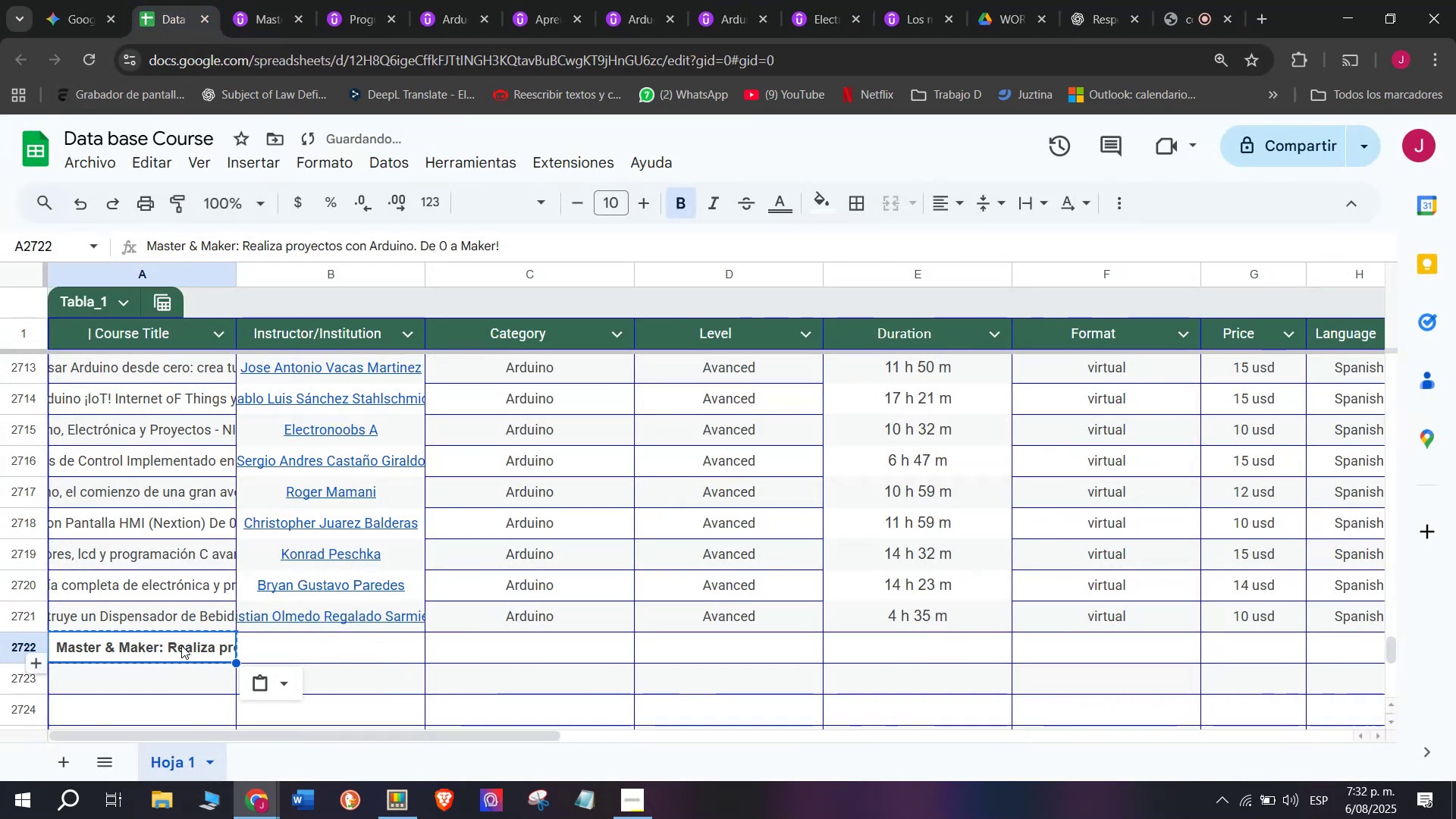 
key(Control+Shift+ControlLeft)
 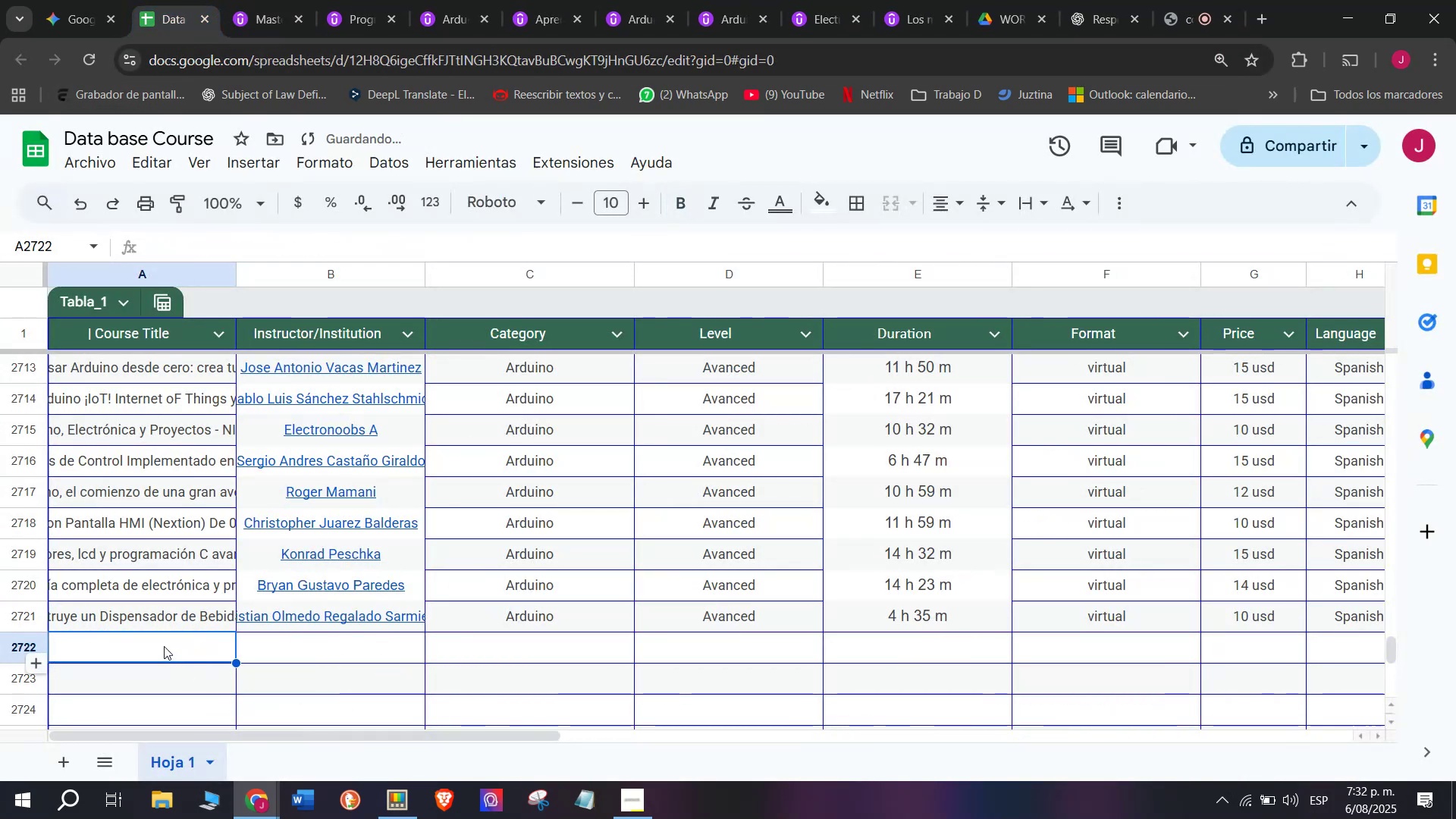 
key(Control+Shift+Z)
 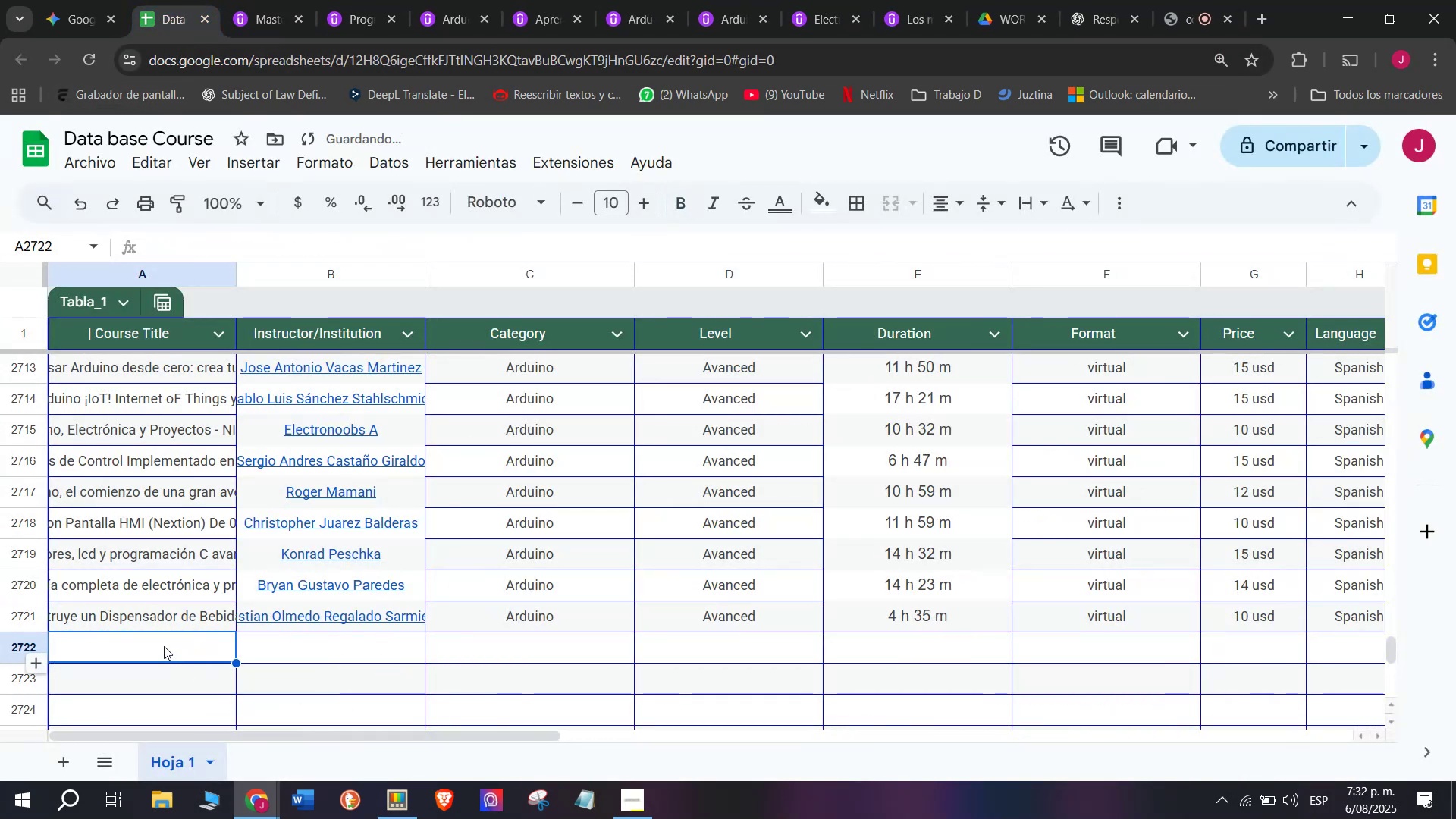 
double_click([164, 646])
 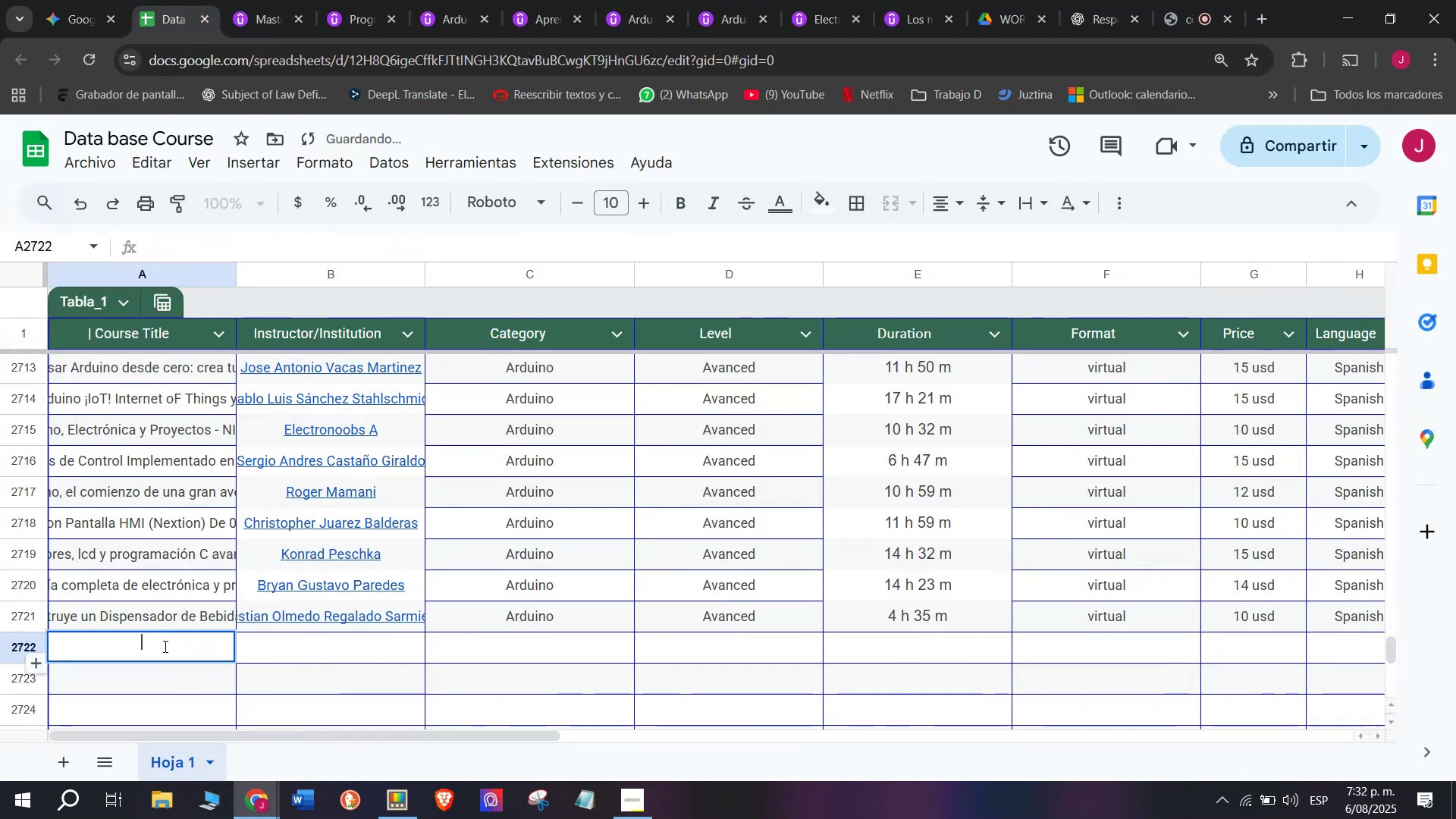 
key(Z)
 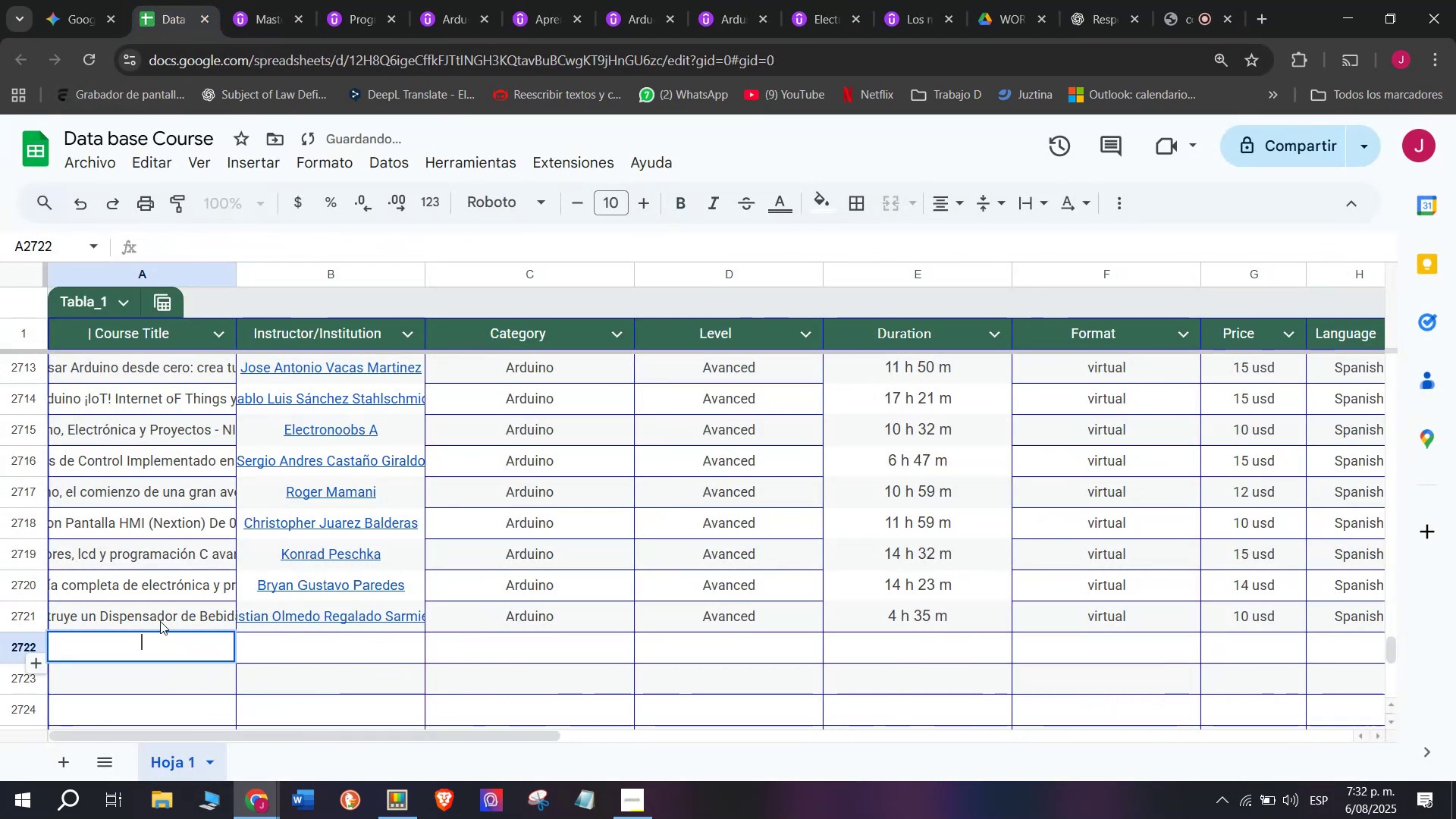 
key(Control+ControlLeft)
 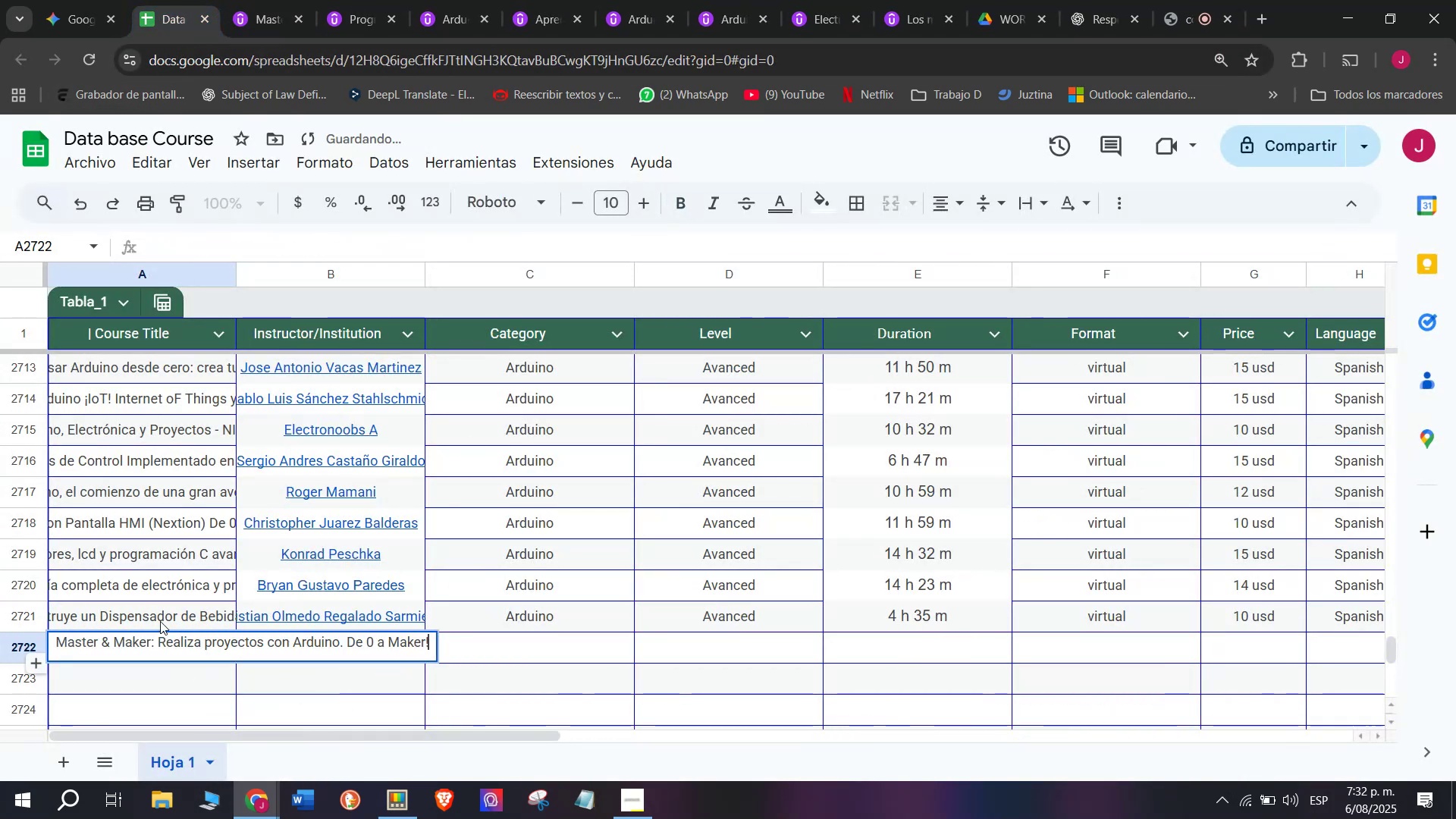 
key(Control+V)
 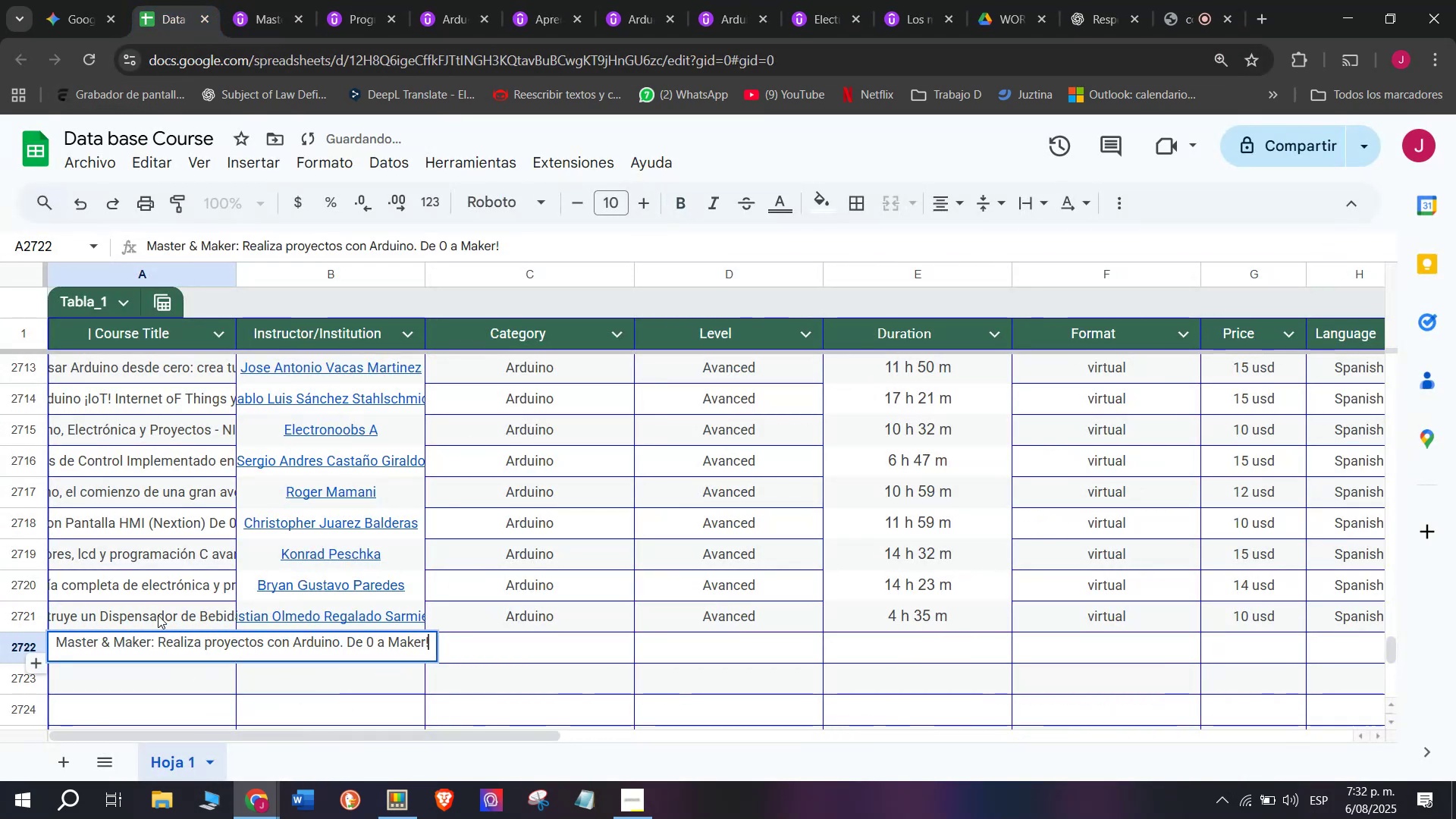 
left_click([158, 614])
 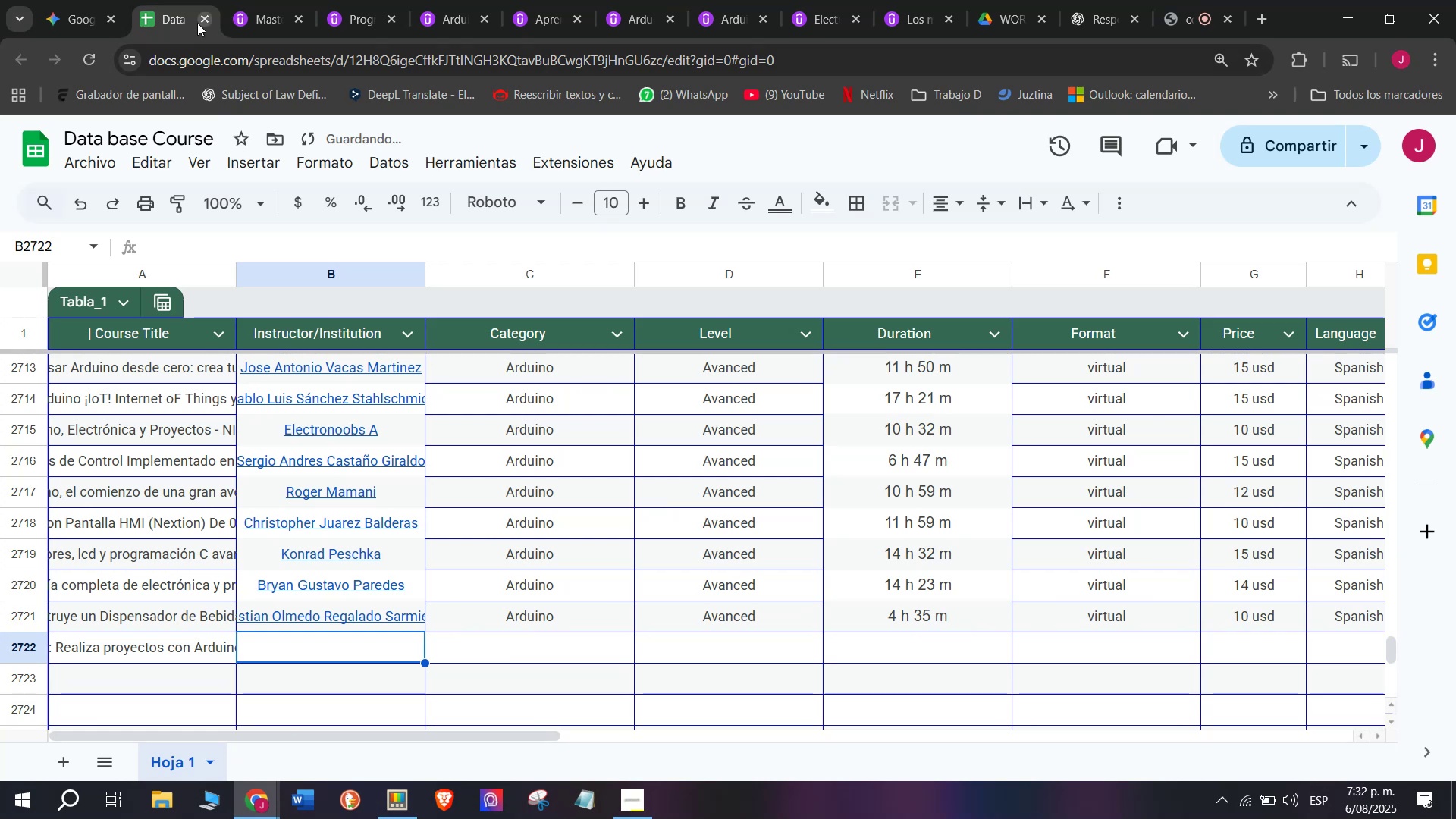 
left_click([281, 0])
 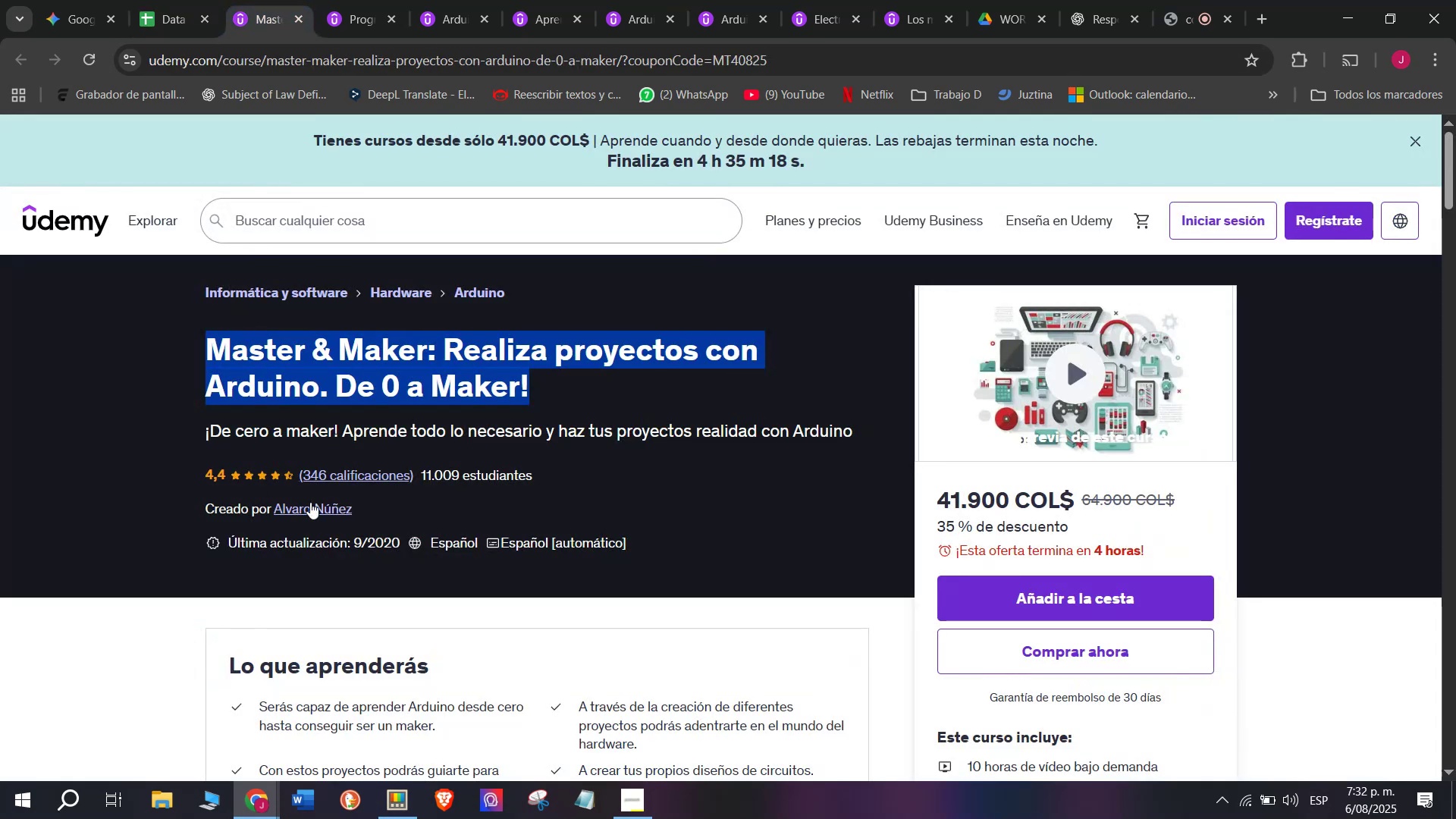 
left_click([310, 509])
 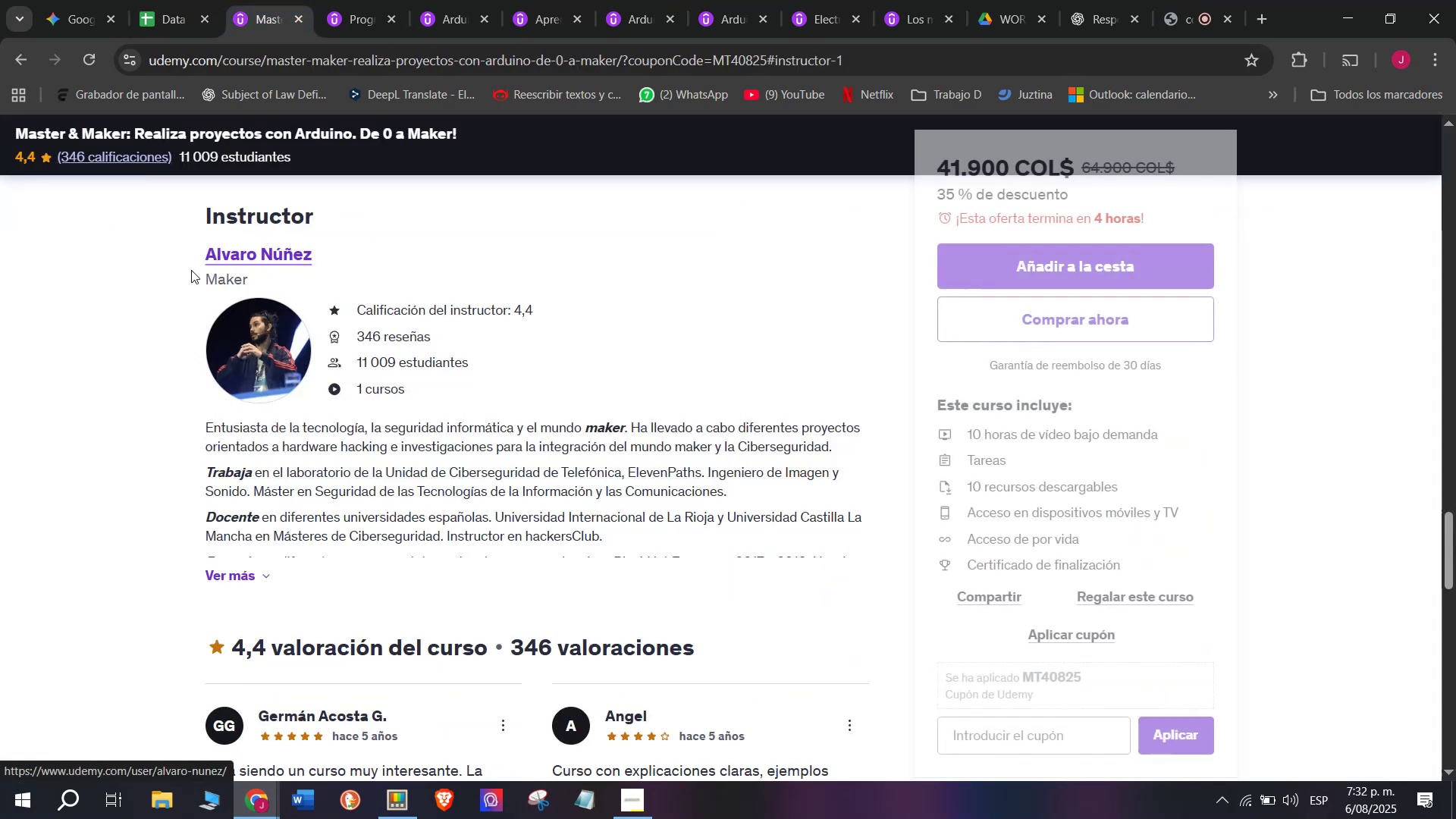 
left_click_drag(start_coordinate=[178, 248], to_coordinate=[392, 259])
 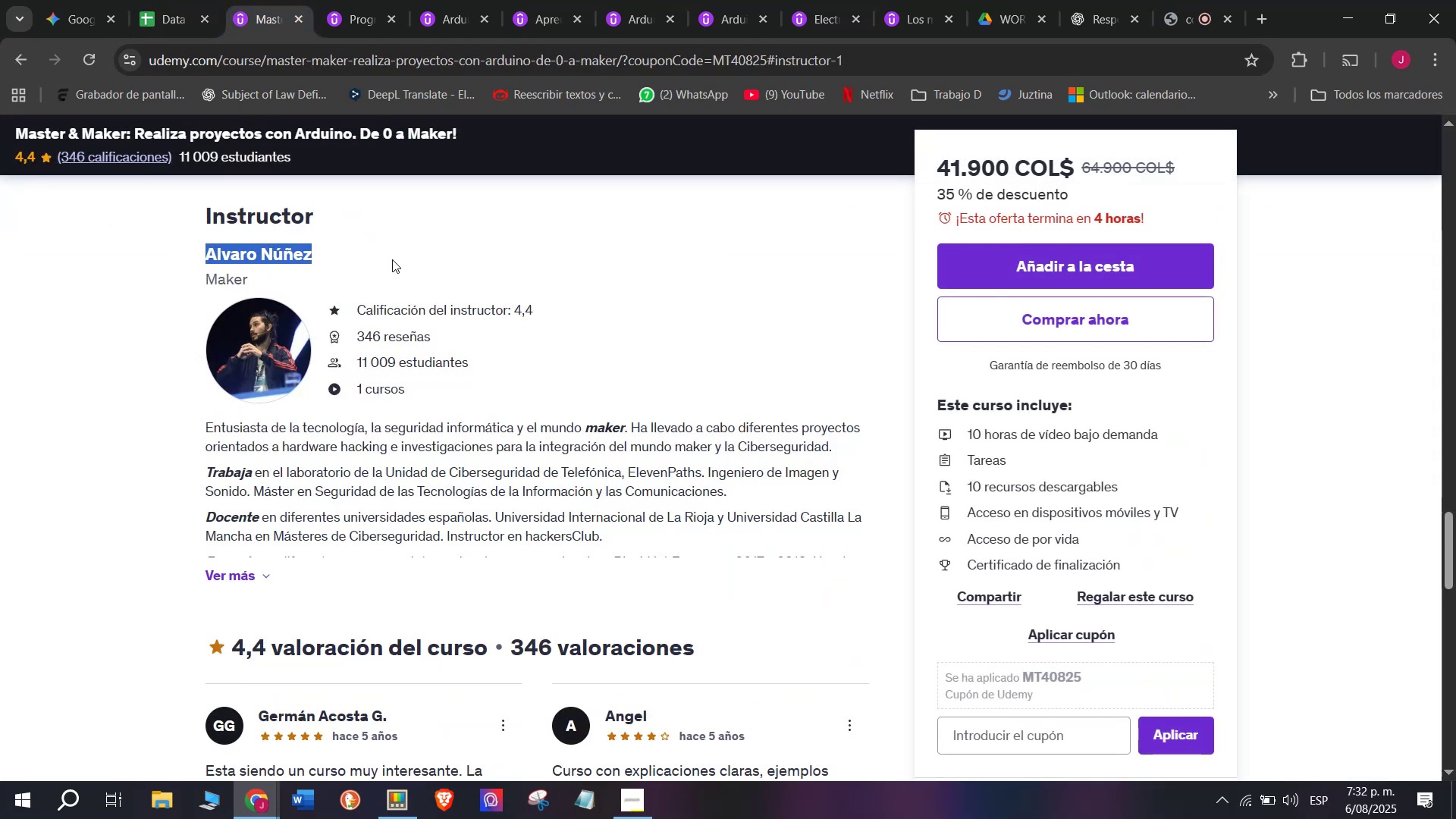 
key(Break)
 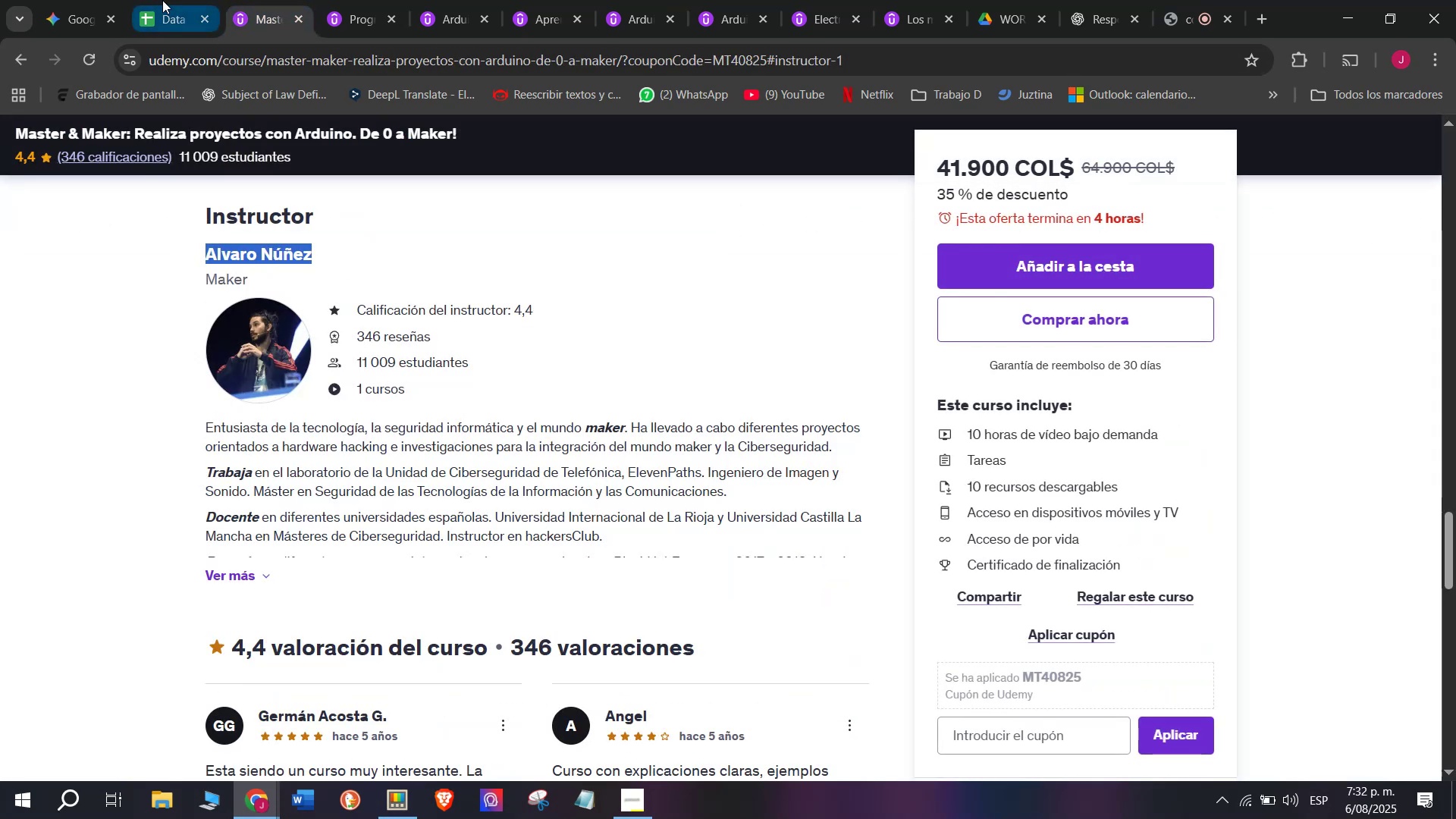 
key(Control+ControlLeft)
 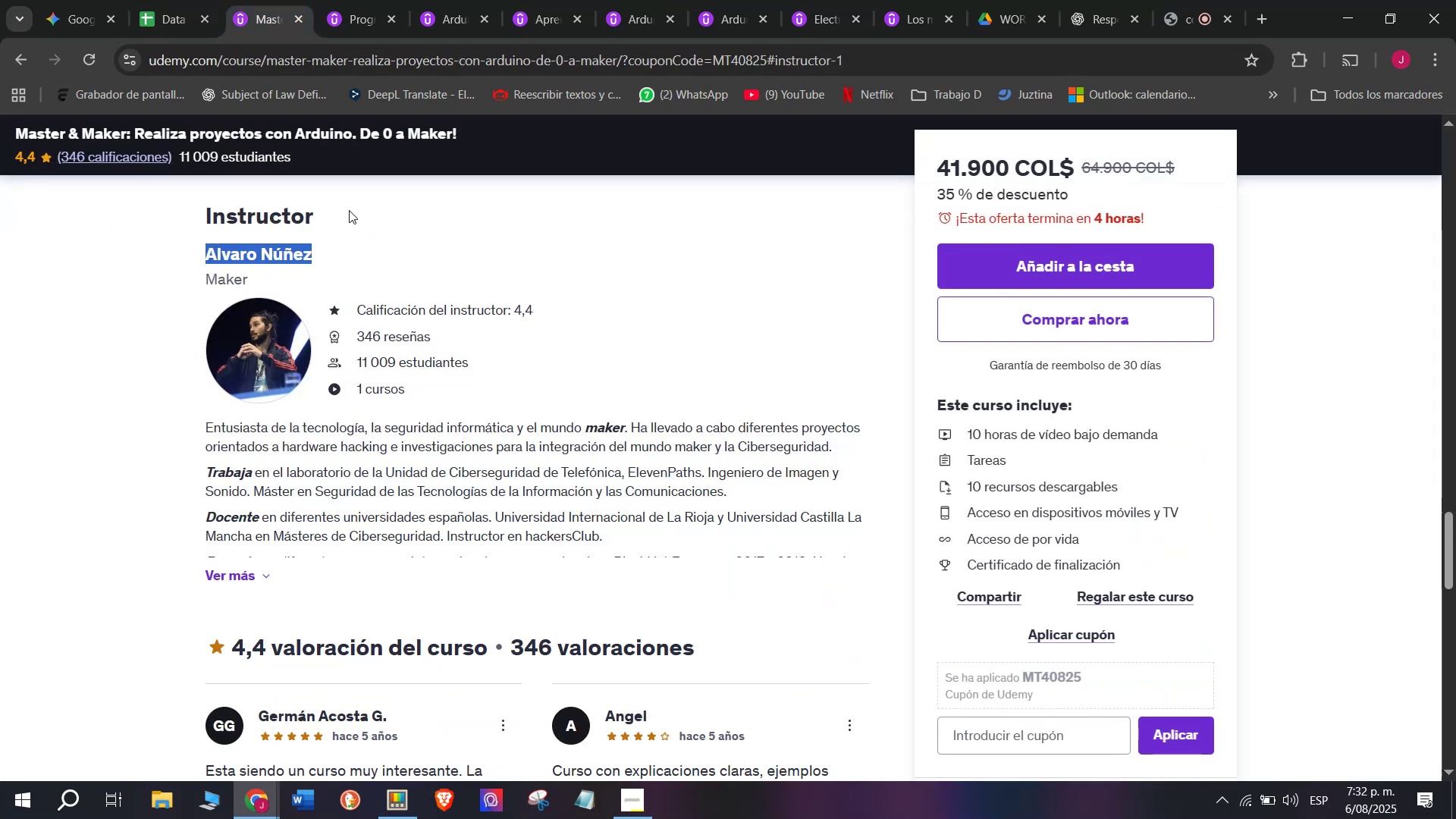 
key(Control+C)
 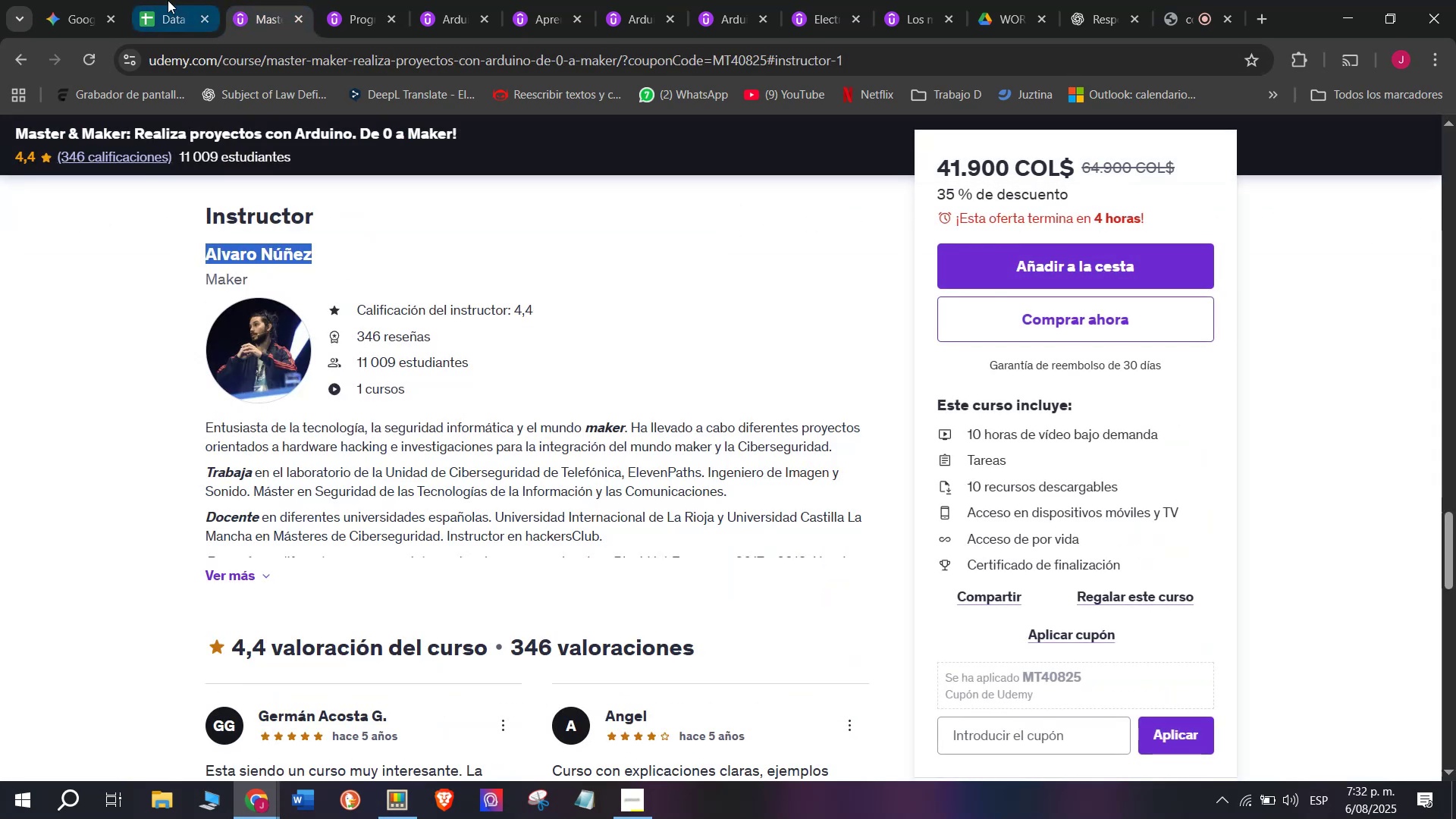 
left_click([162, 0])
 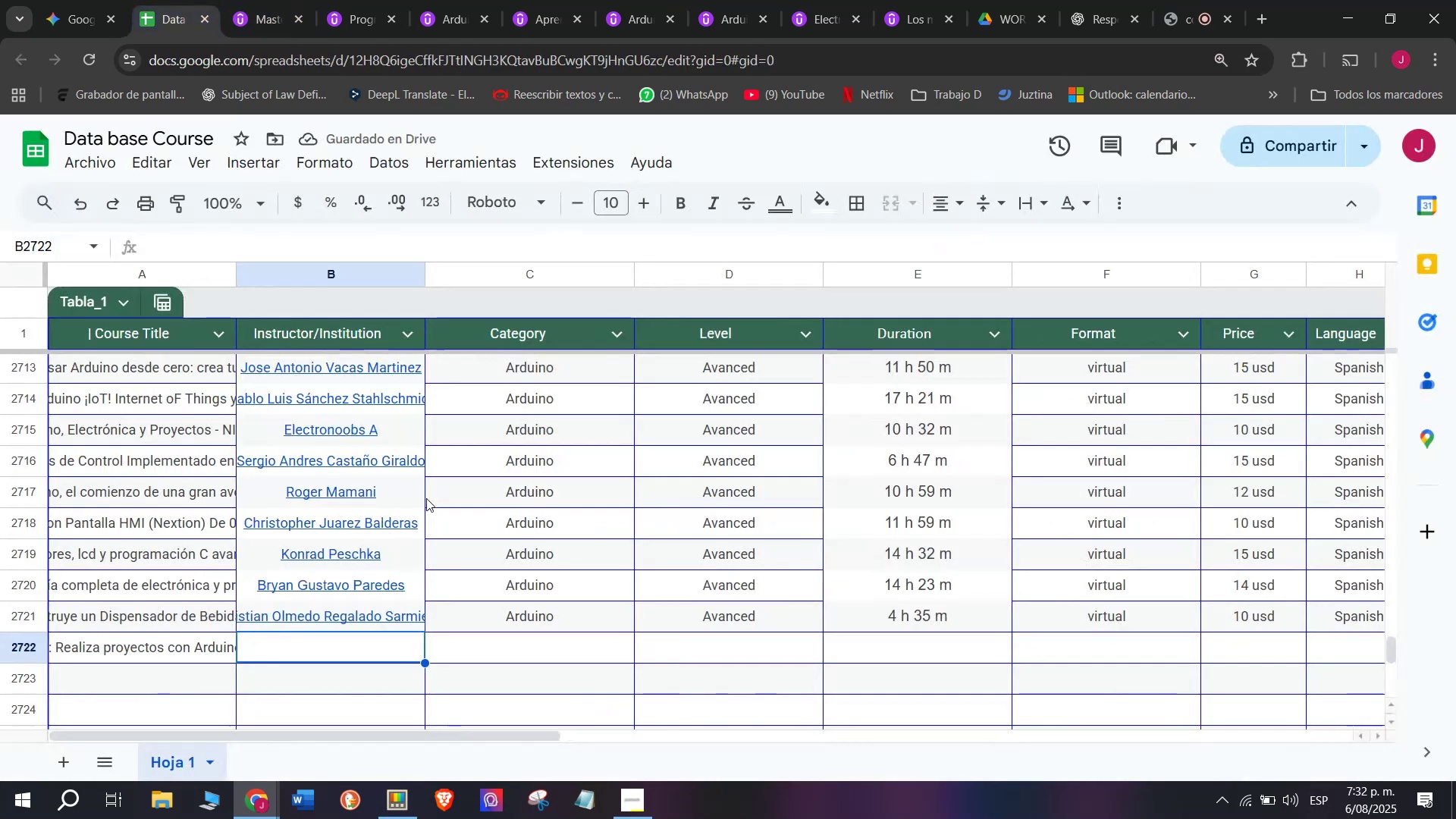 
key(Control+ControlLeft)
 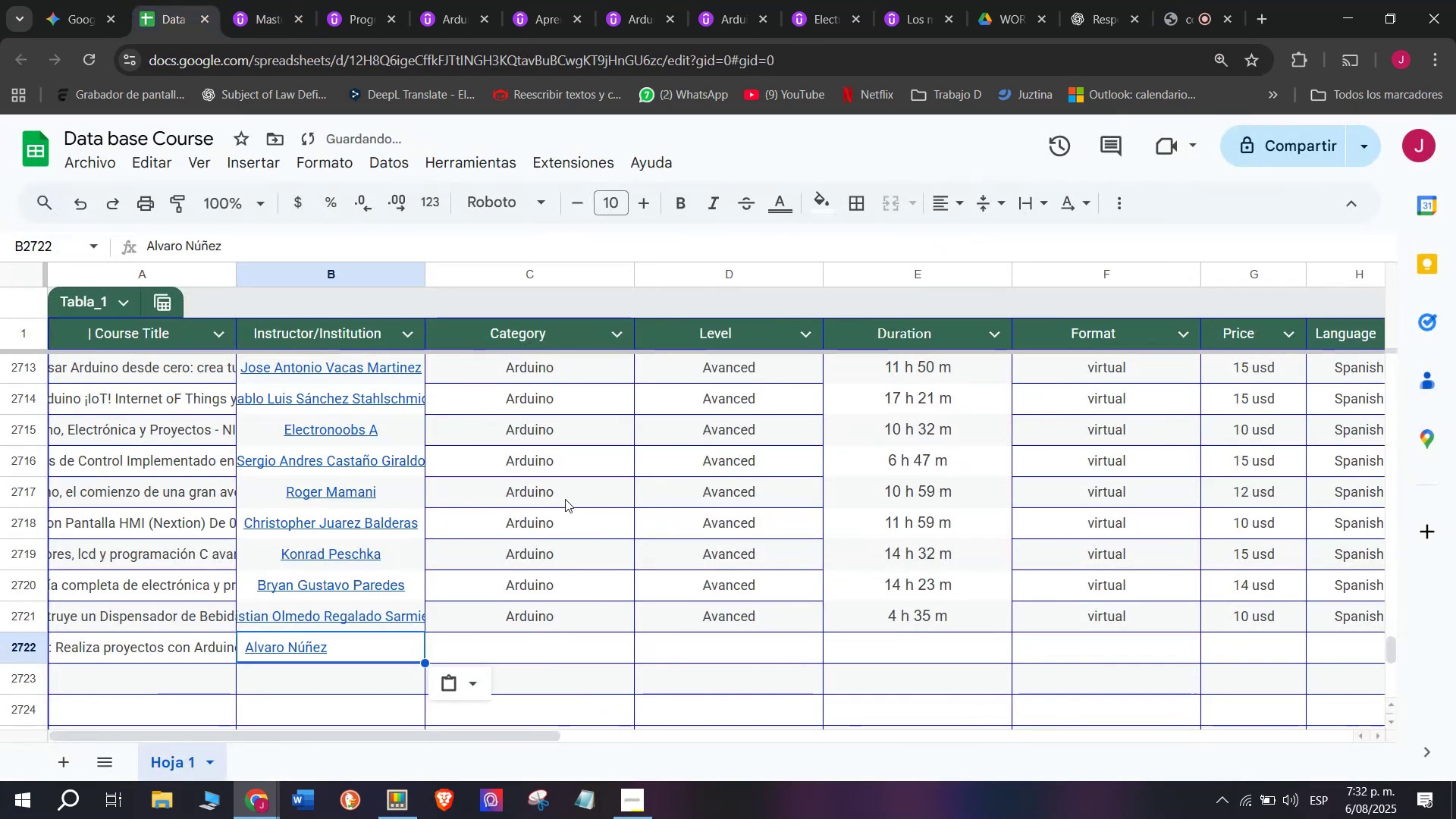 
key(Z)
 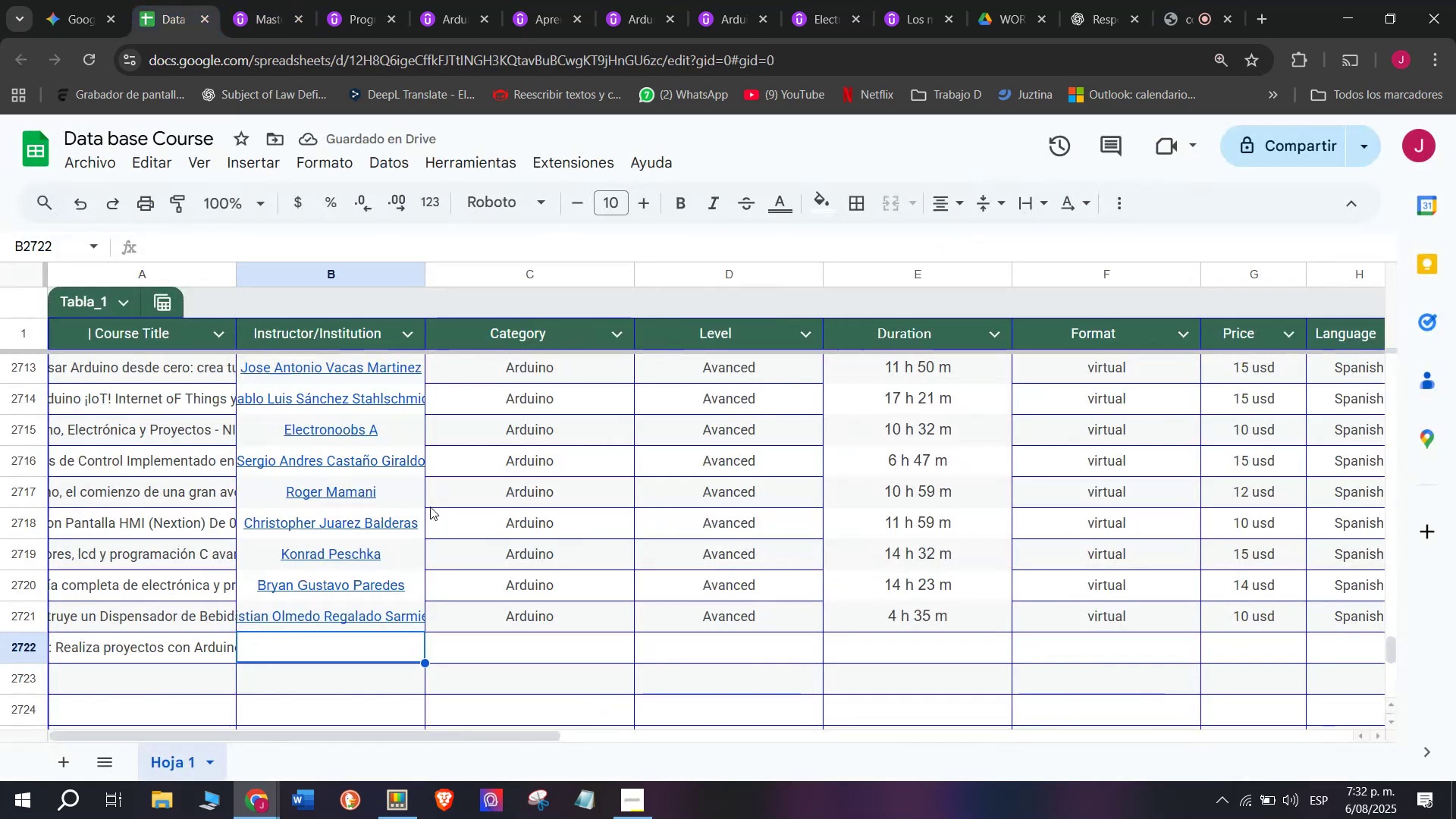 
key(Control+V)
 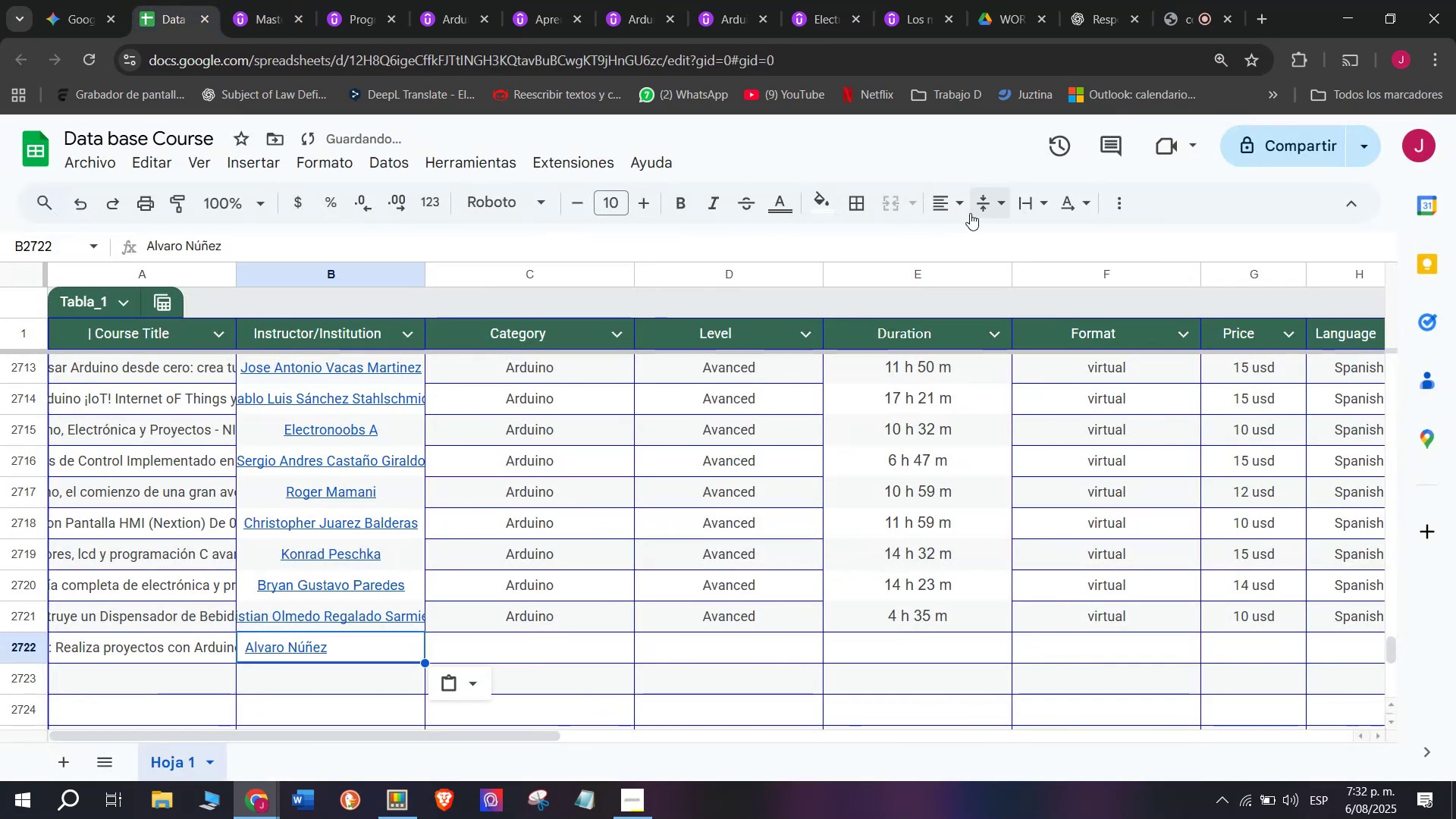 
left_click([950, 206])
 